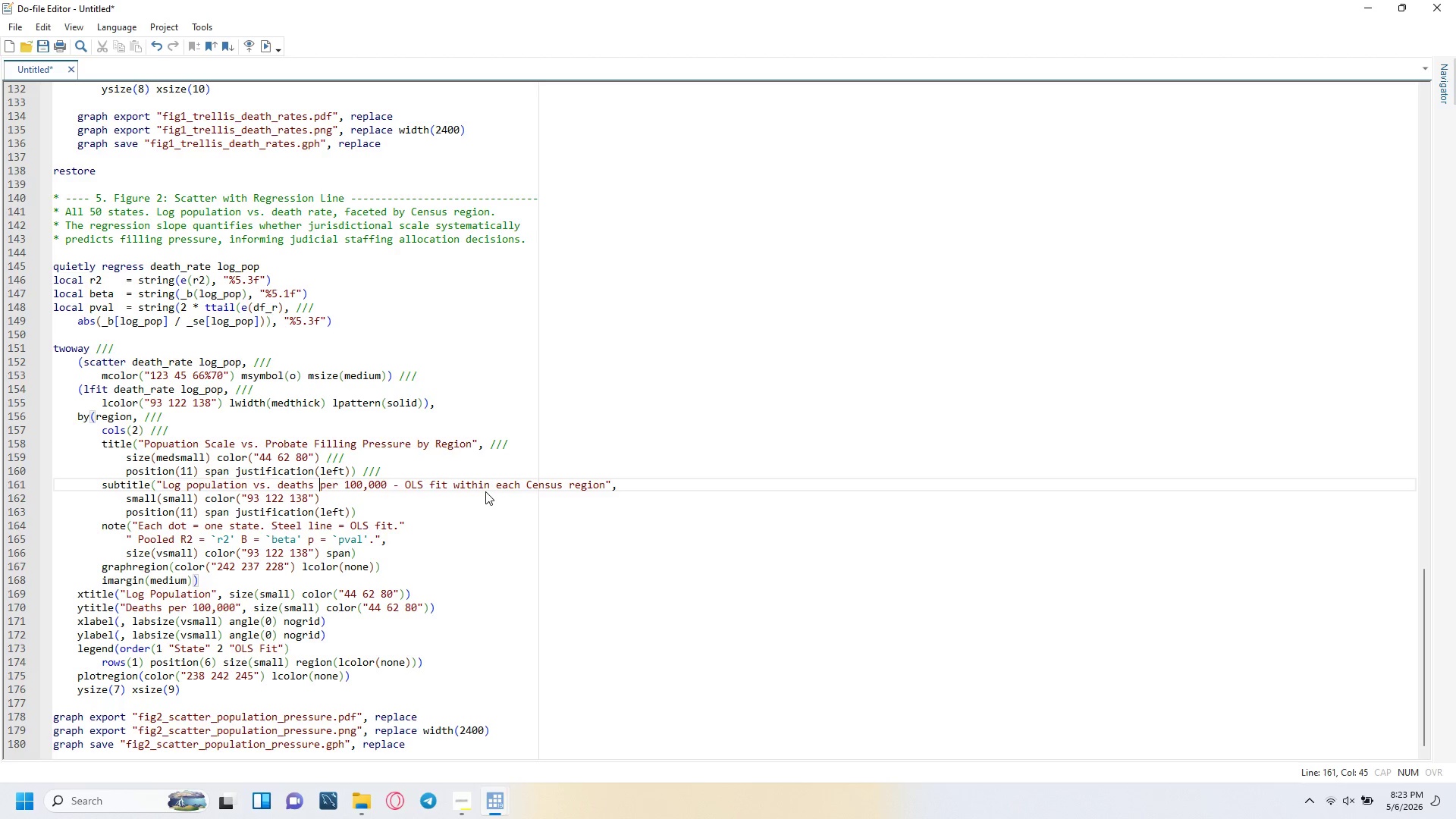 
key(ArrowRight)
 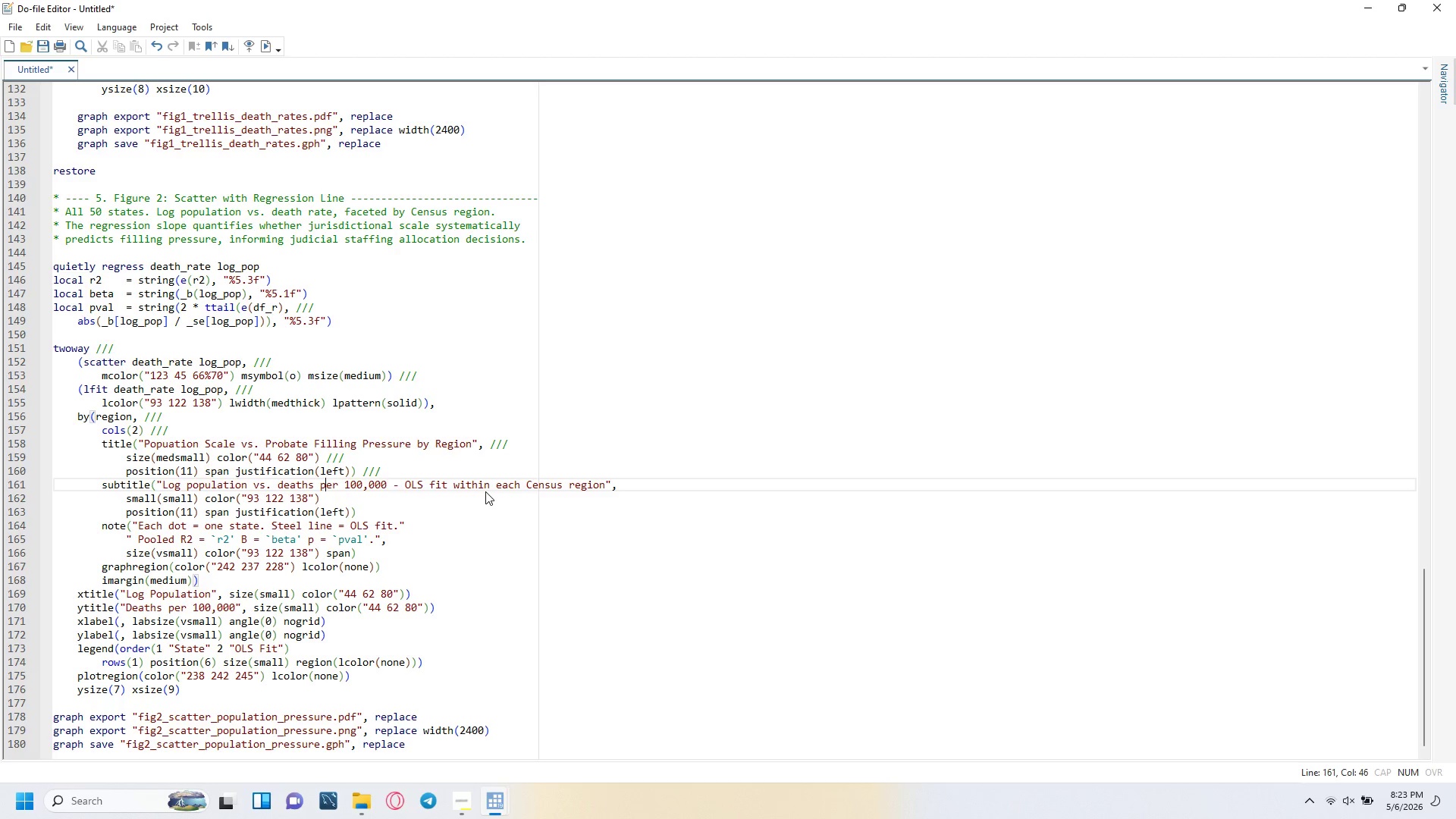 
key(ArrowRight)
 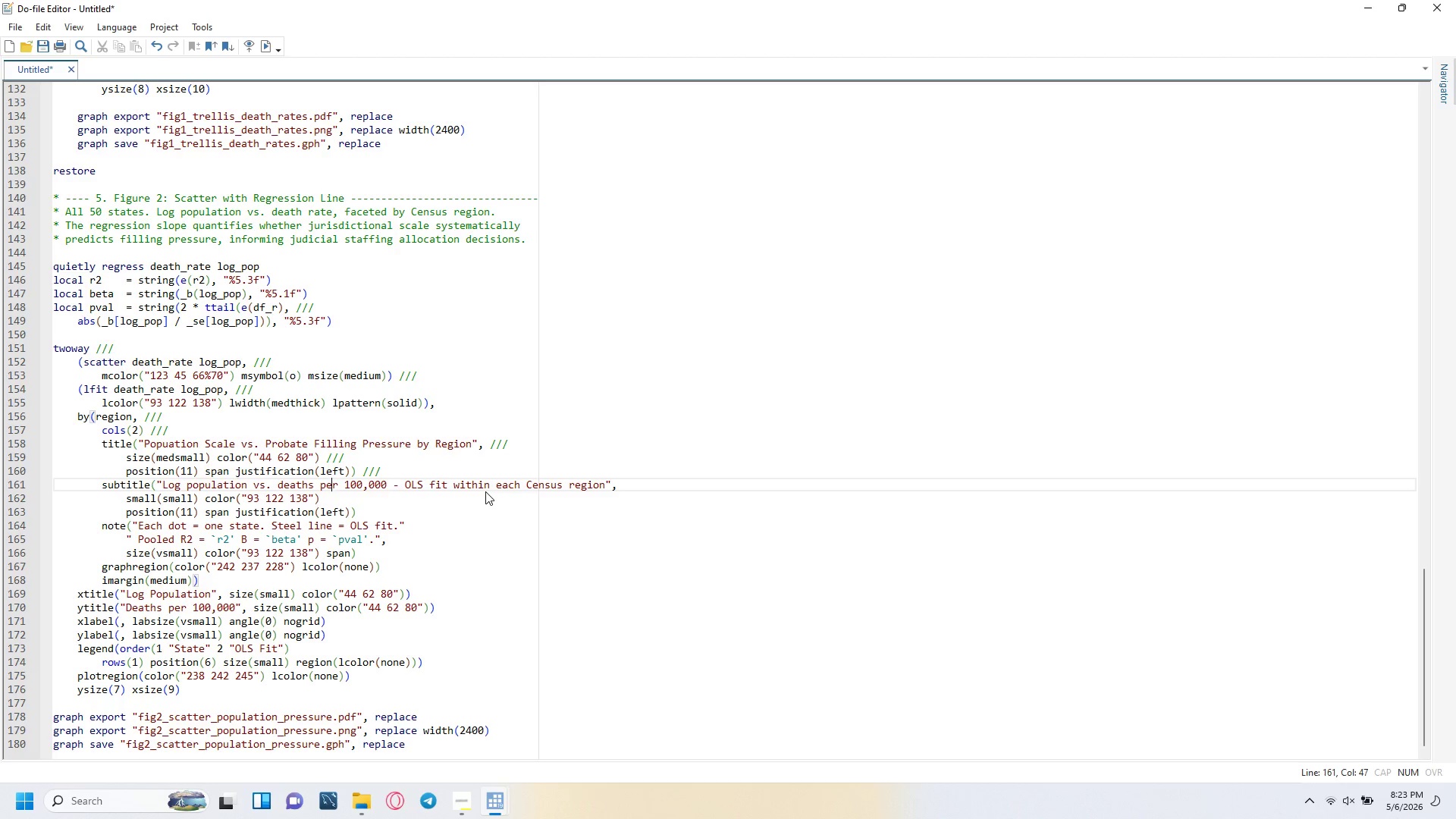 
key(ArrowRight)
 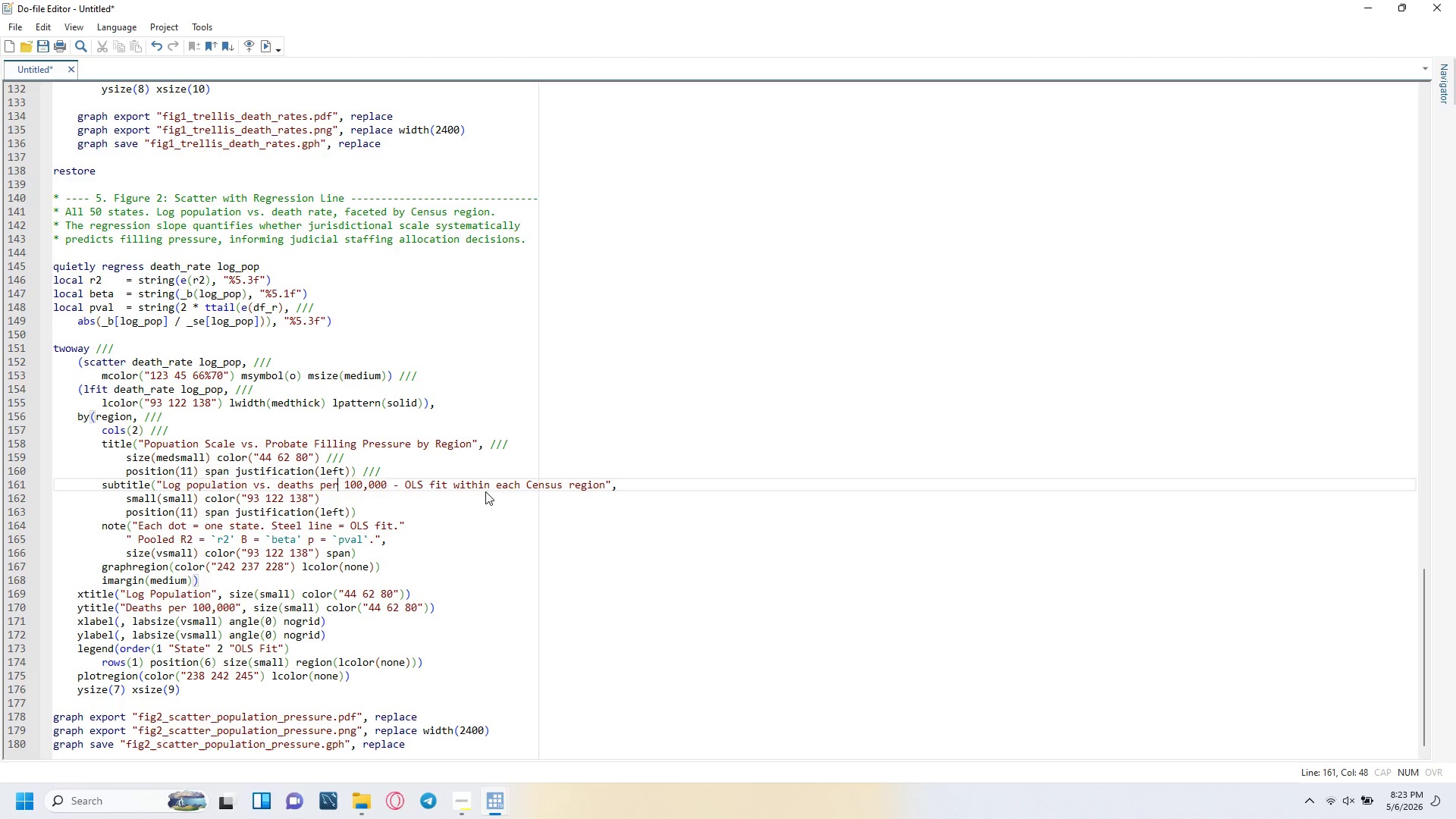 
key(ArrowRight)
 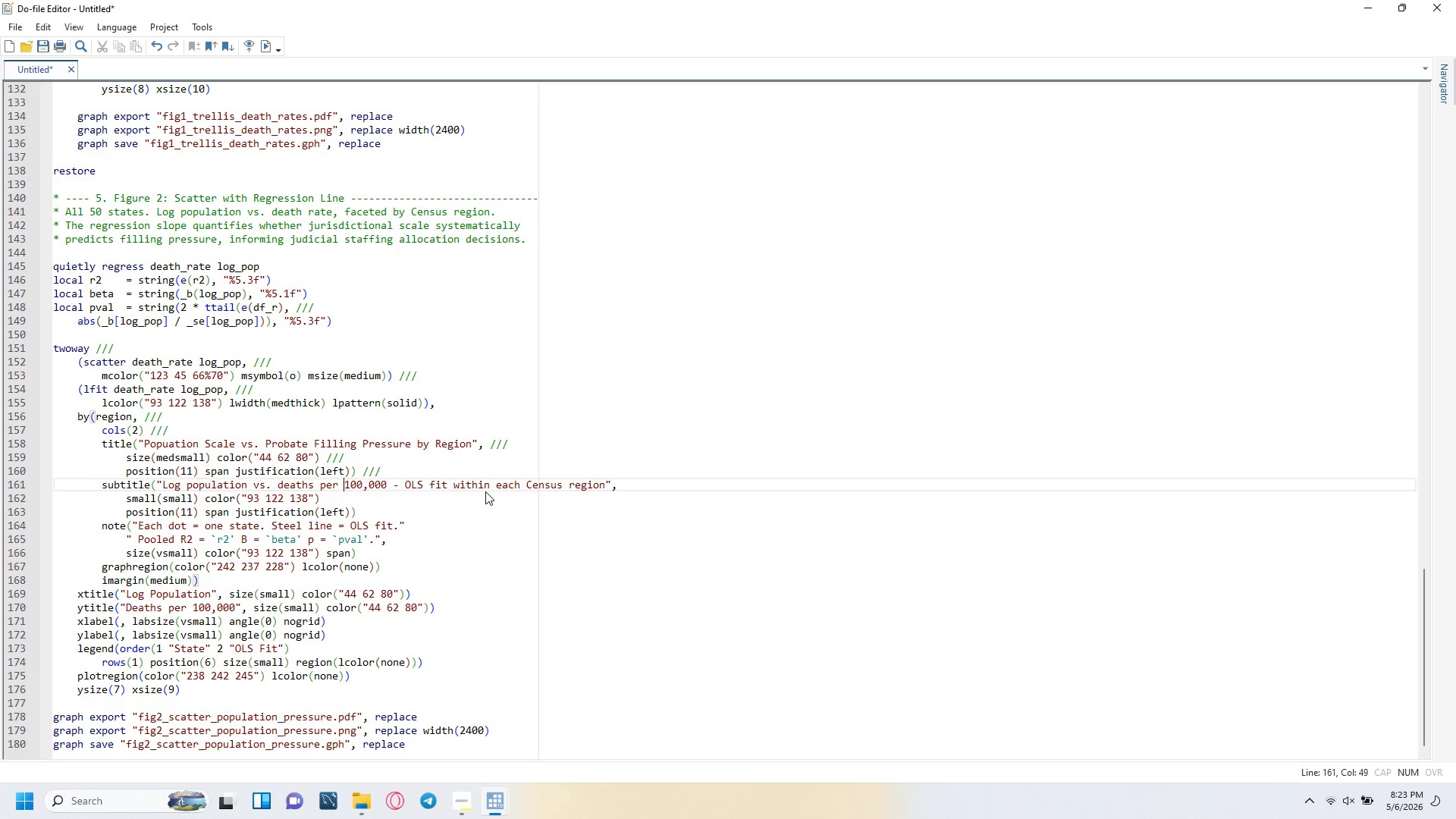 
key(ArrowRight)
 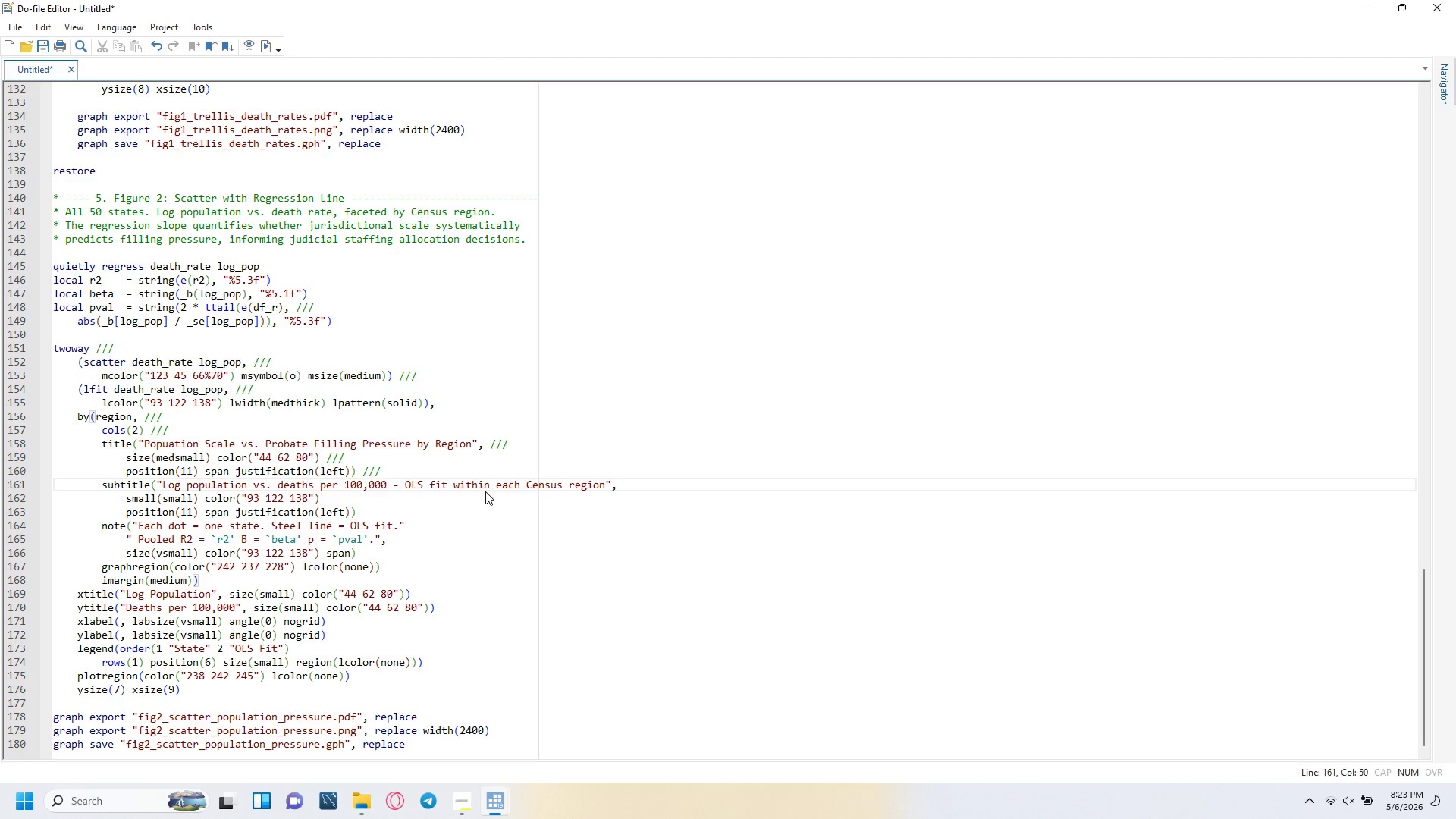 
key(ArrowRight)
 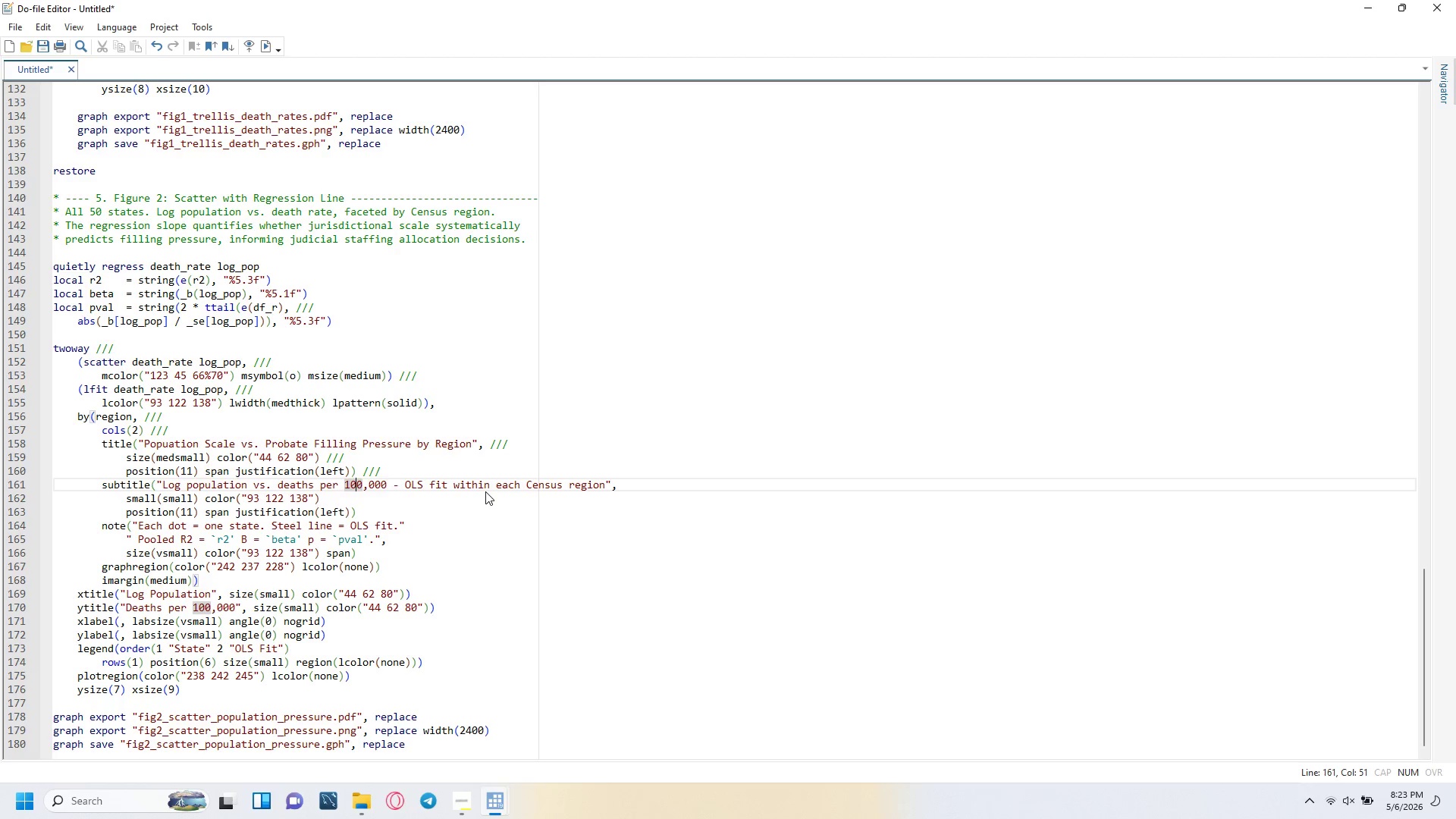 
key(ArrowRight)
 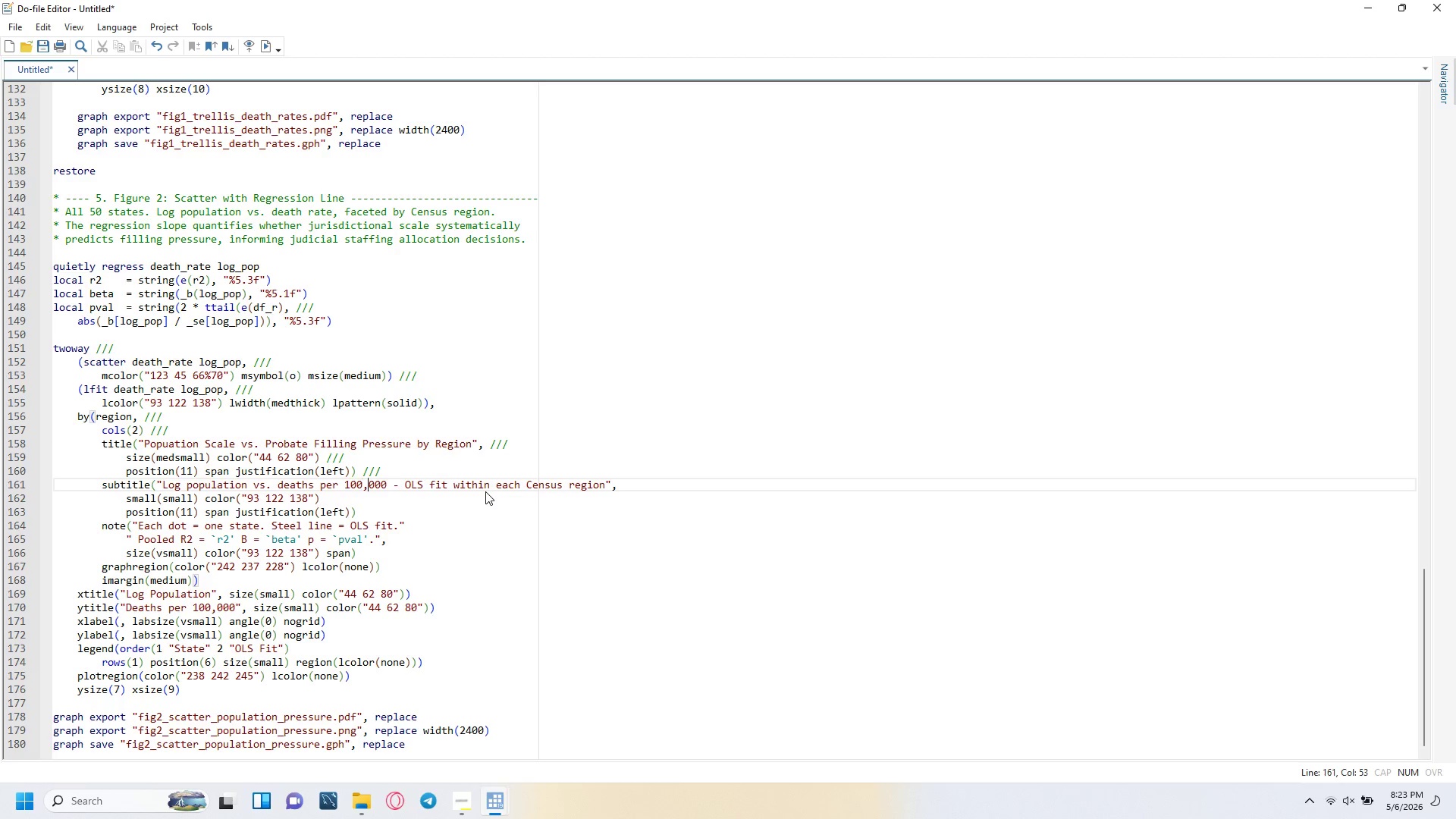 
key(ArrowRight)
 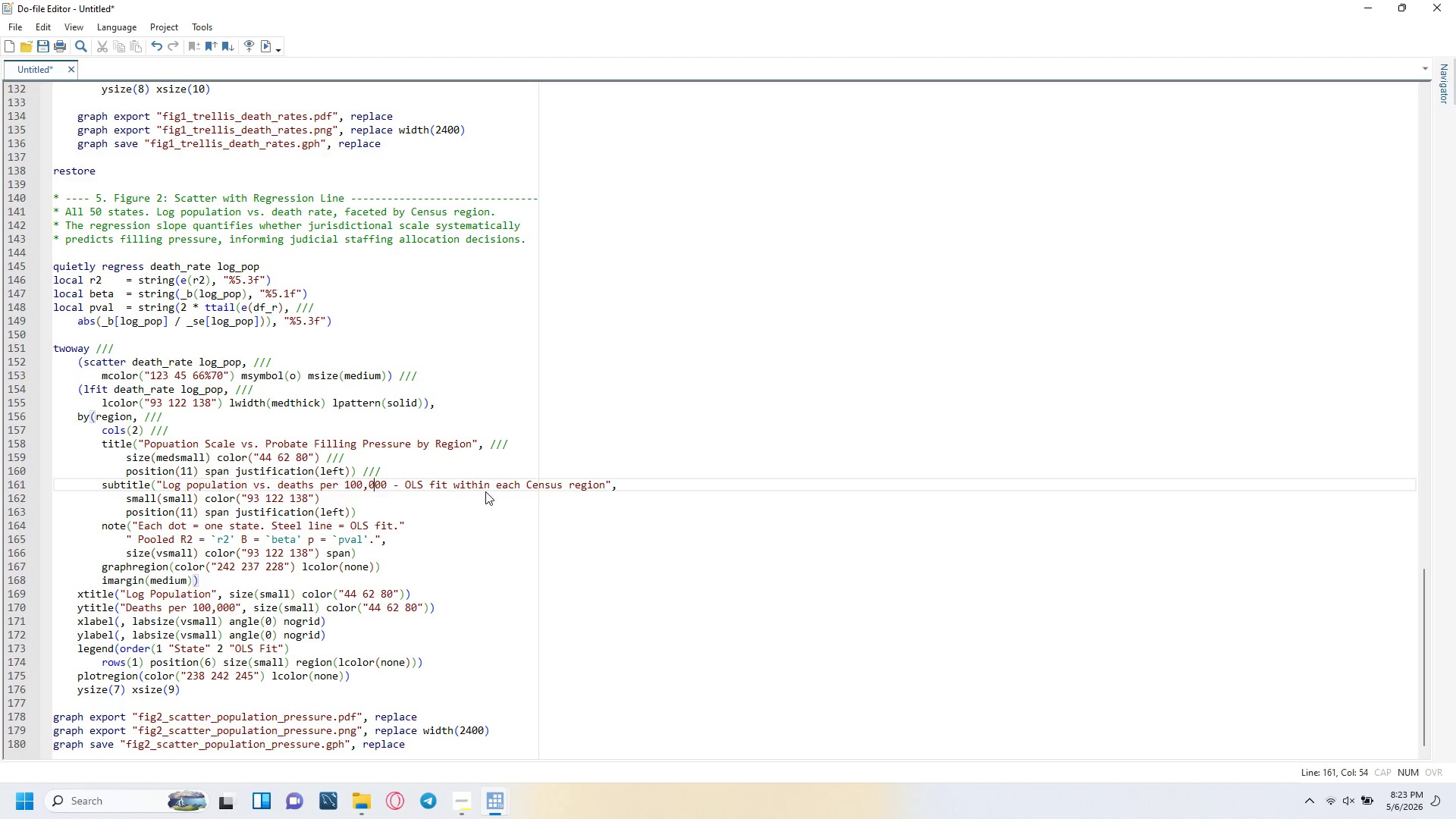 
key(ArrowRight)
 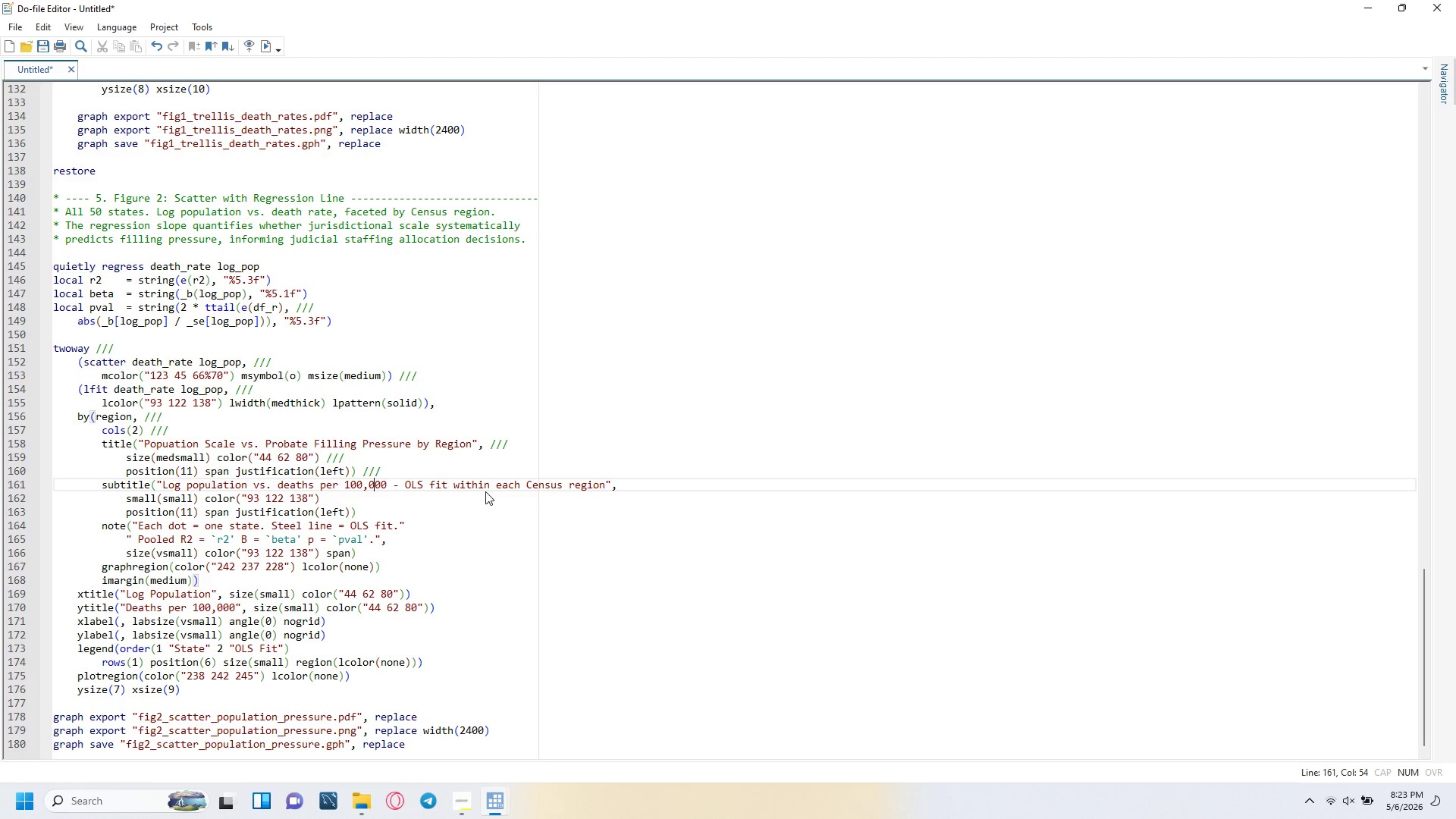 
key(ArrowRight)
 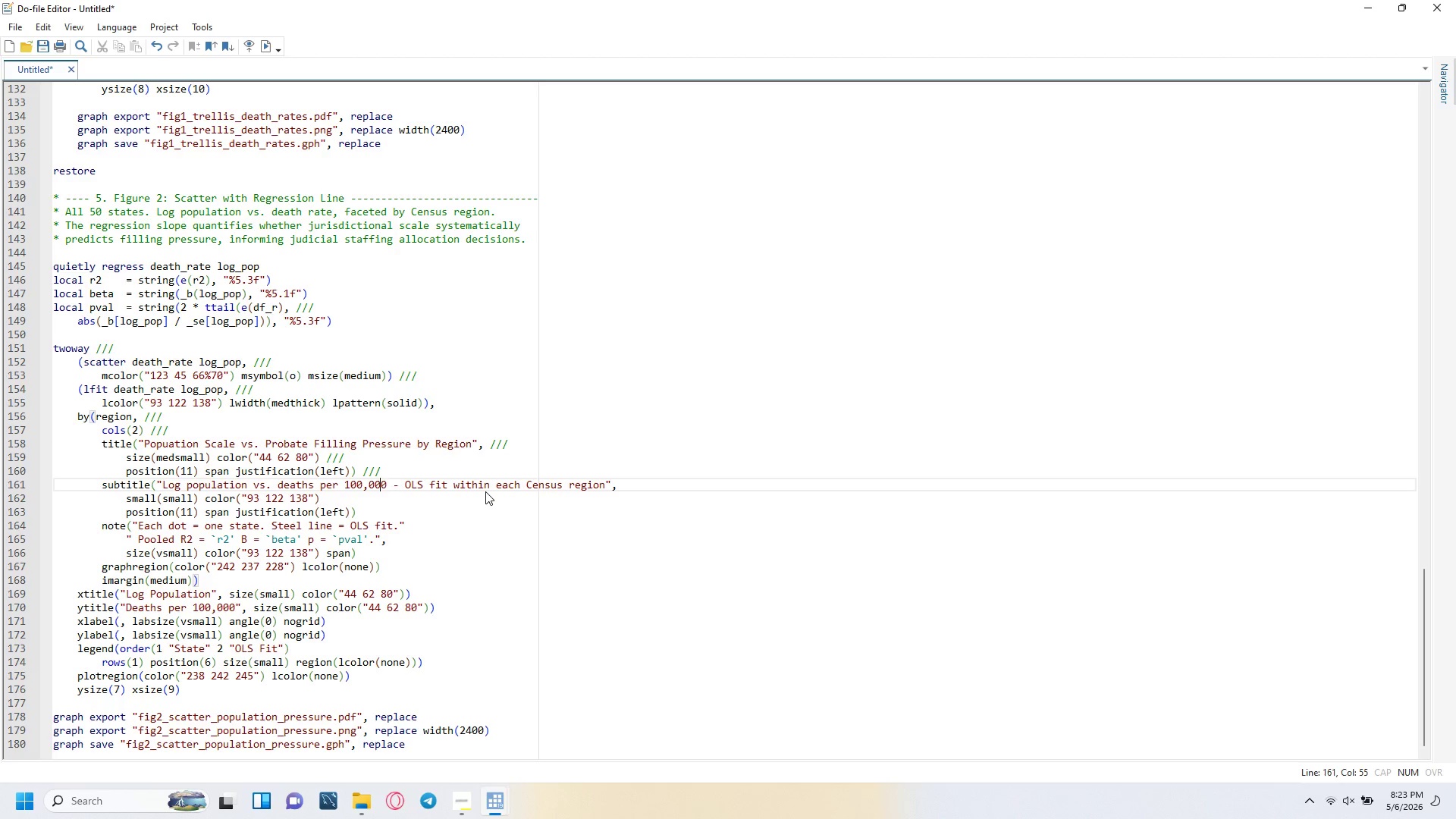 
key(ArrowRight)
 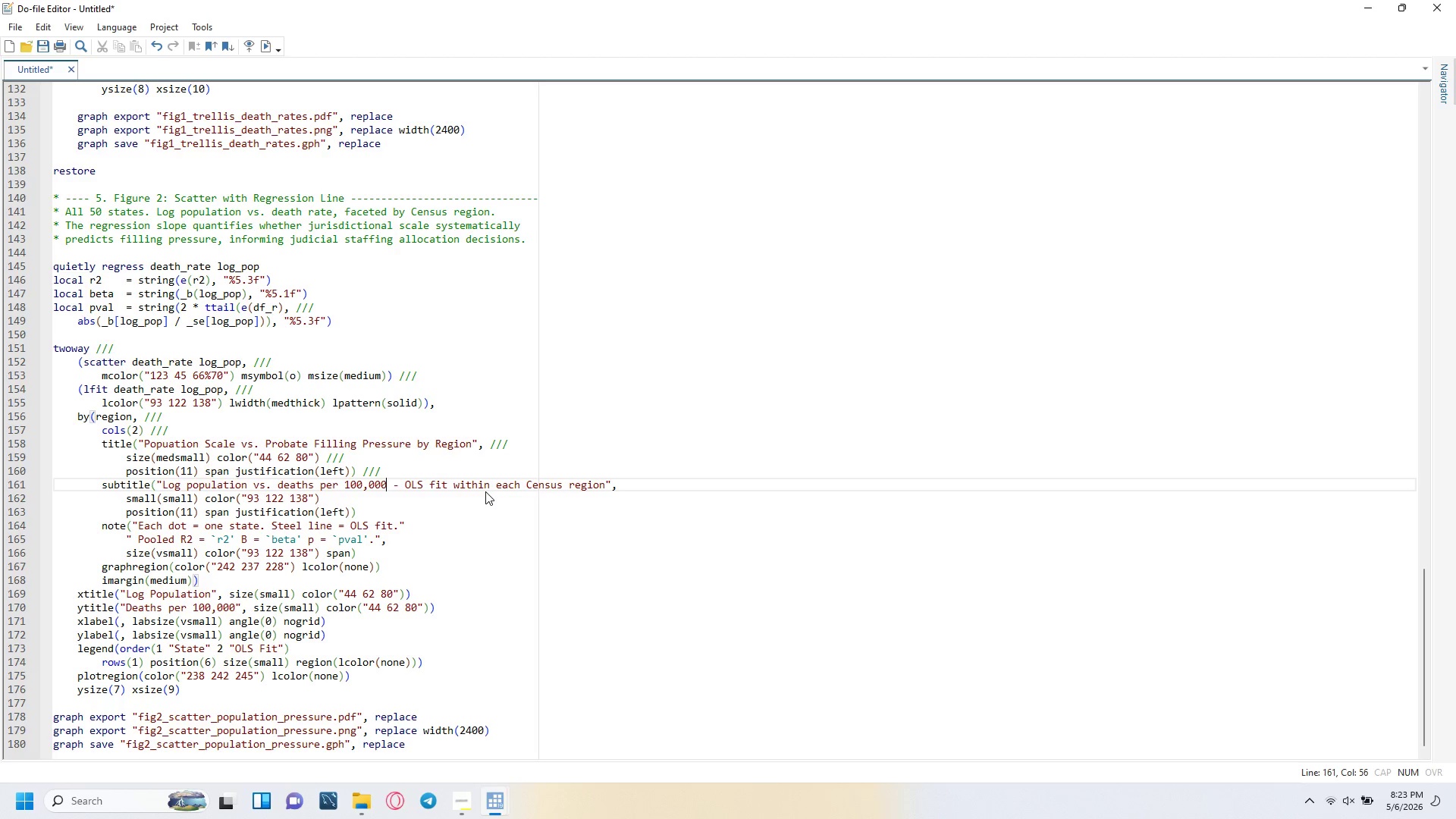 
key(ArrowRight)
 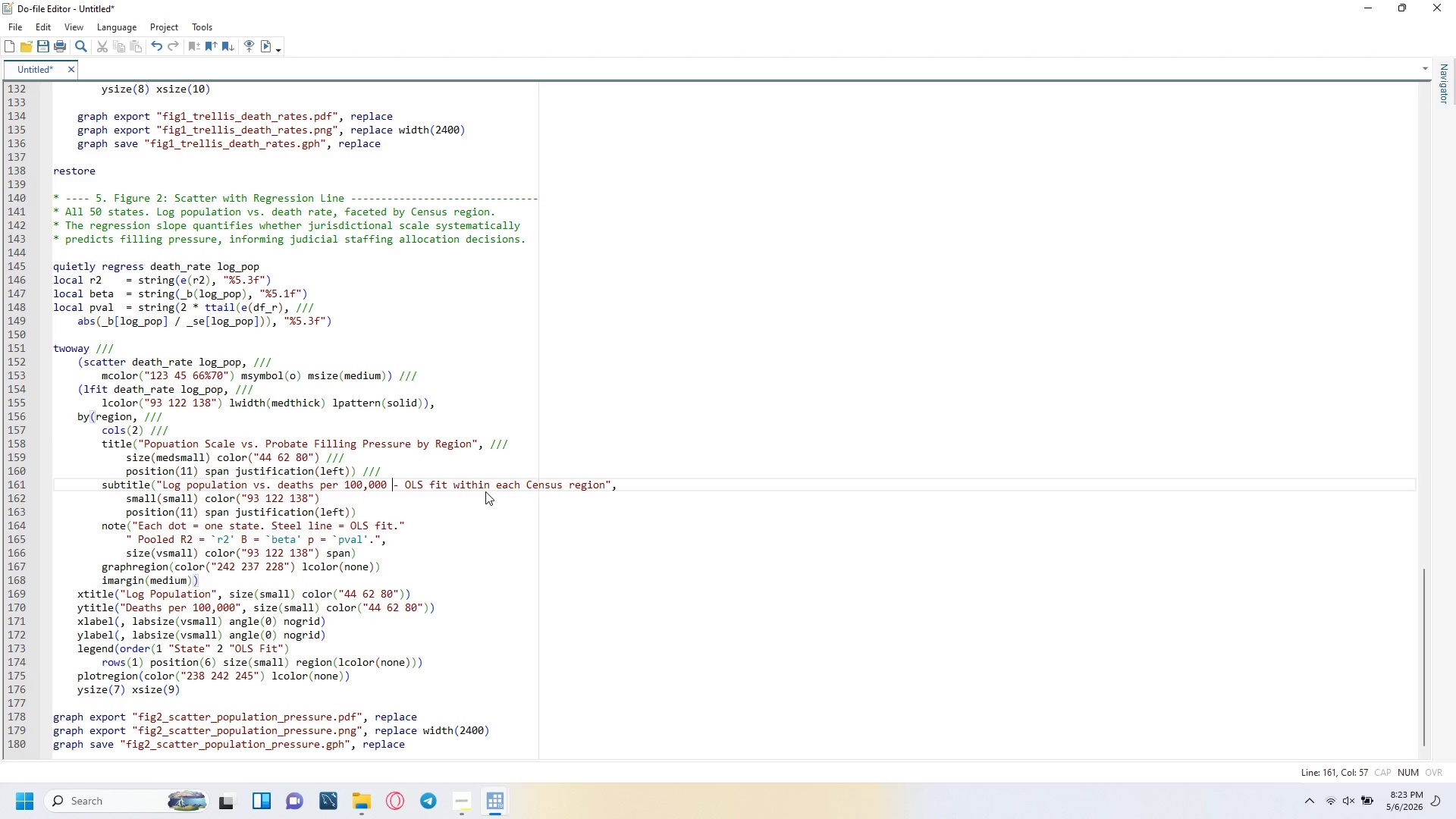 
key(ArrowRight)
 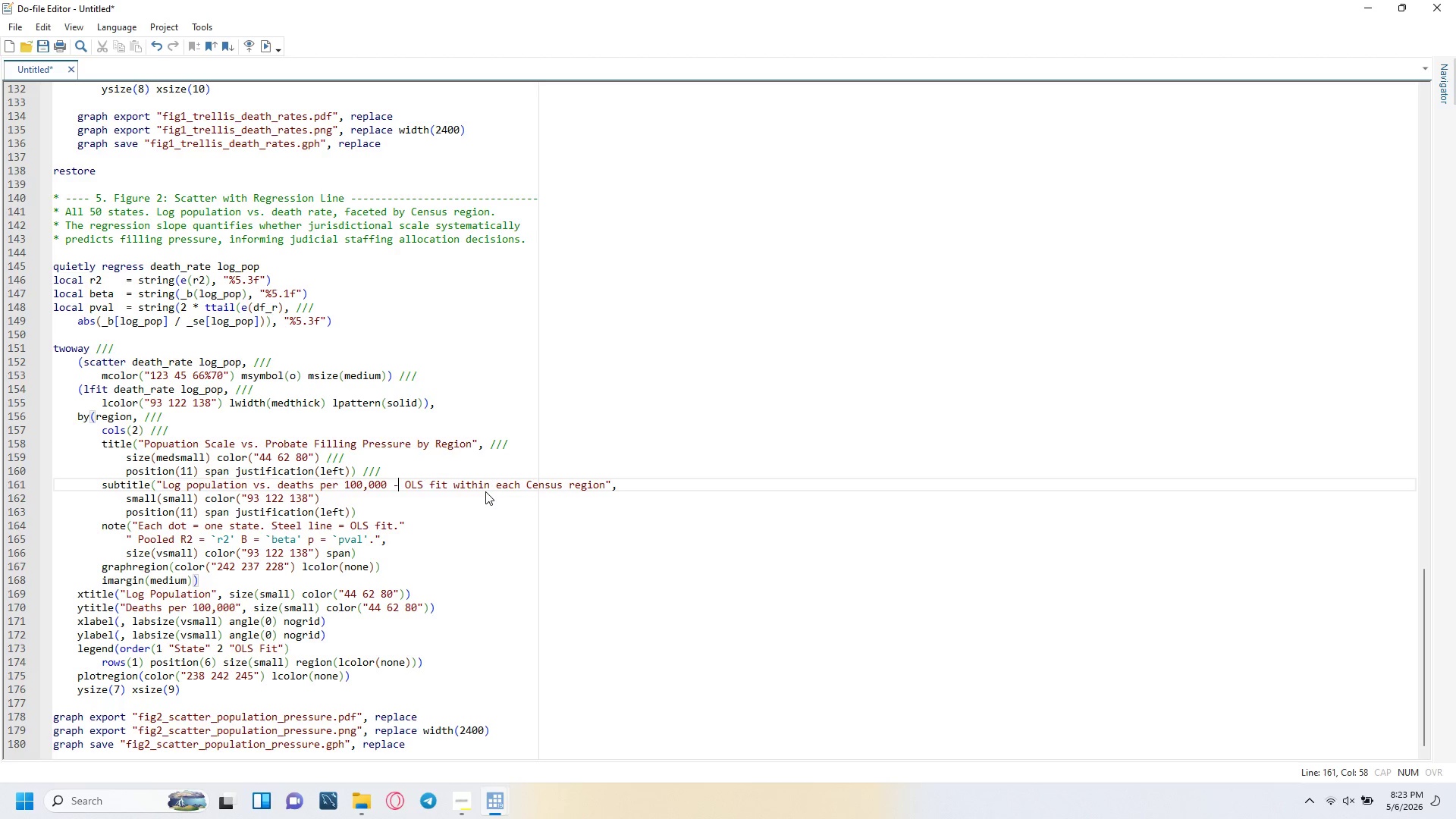 
key(ArrowRight)
 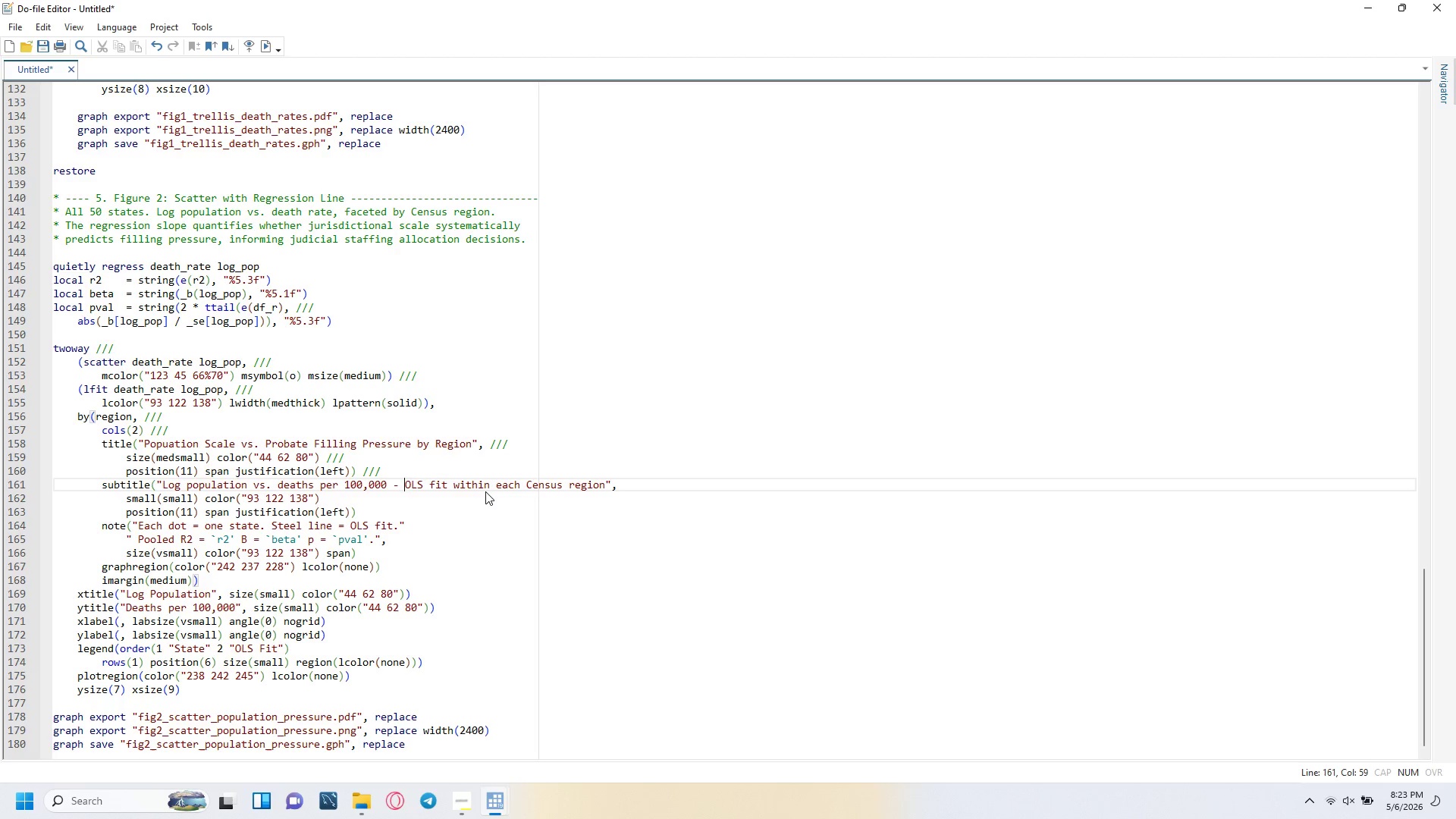 
key(ArrowRight)
 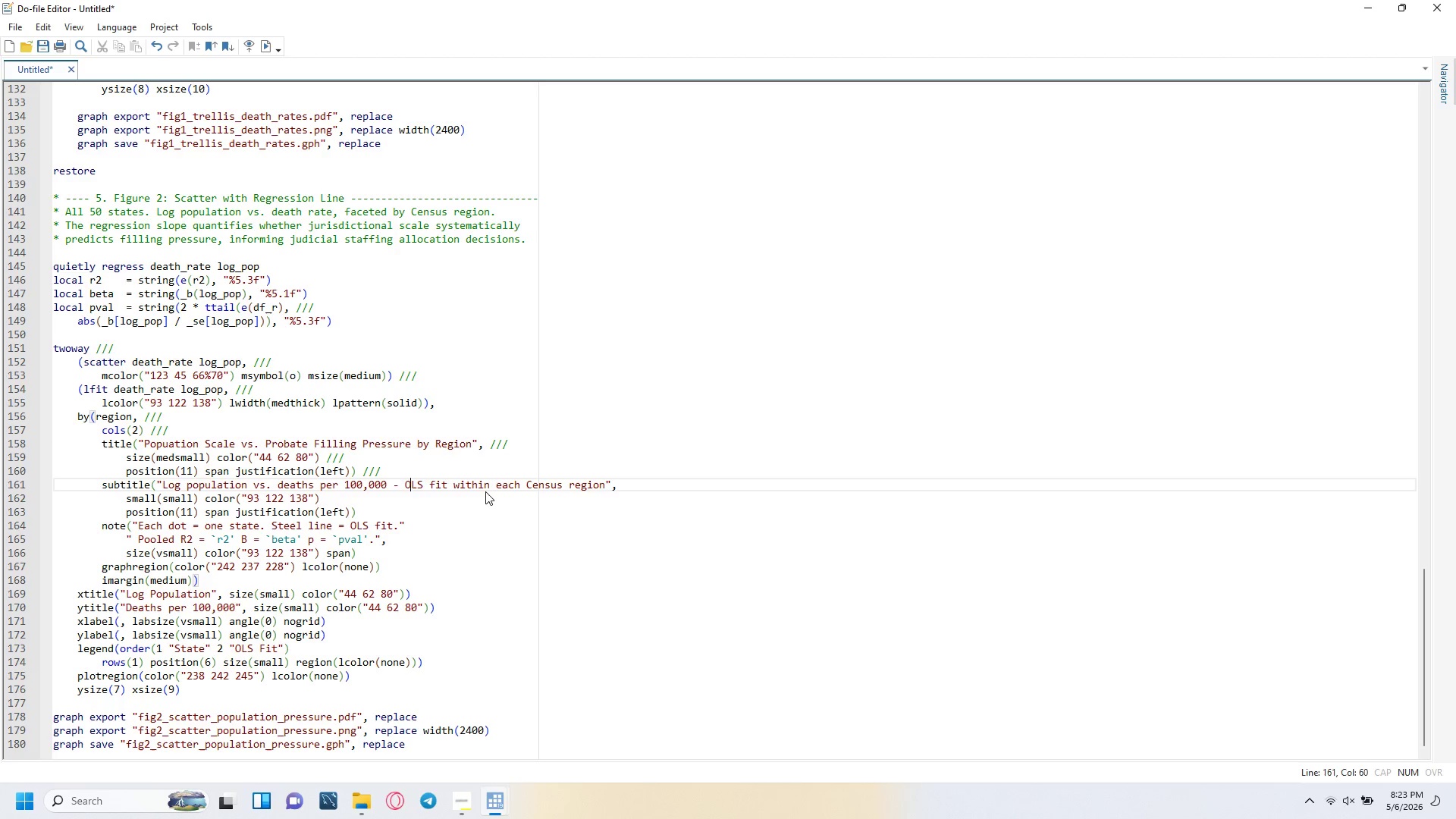 
key(ArrowRight)
 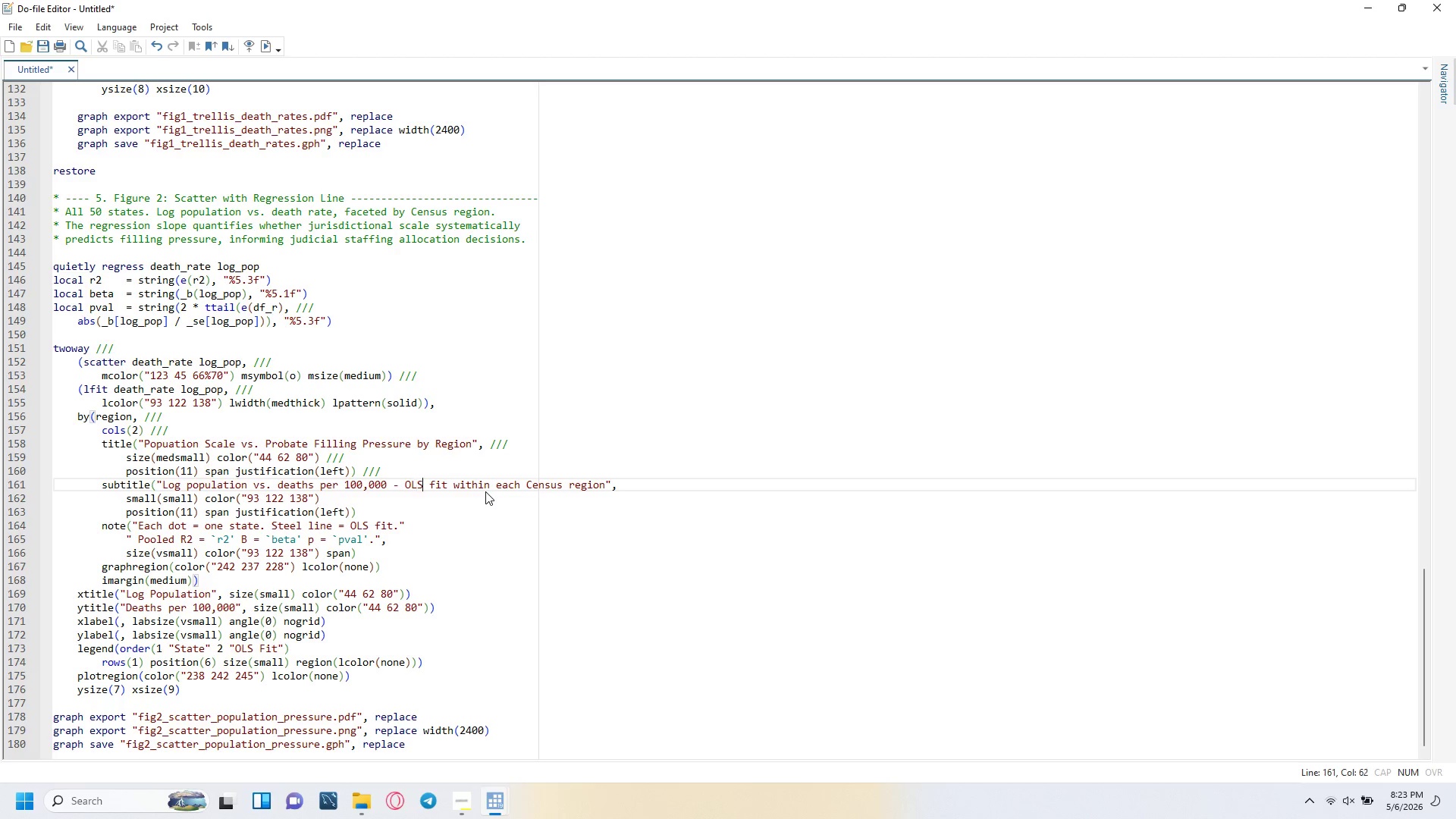 
key(ArrowRight)
 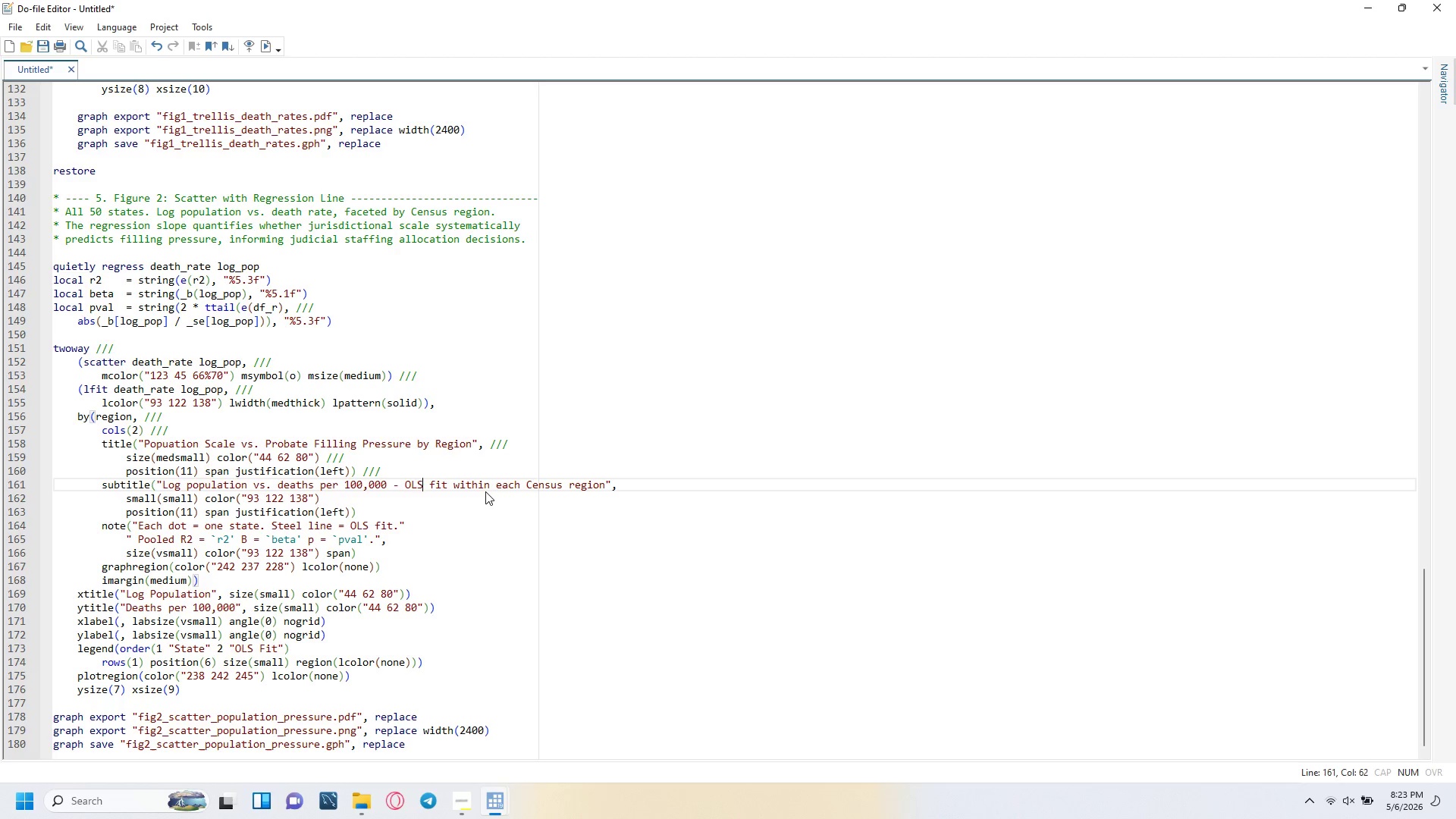 
key(ArrowRight)
 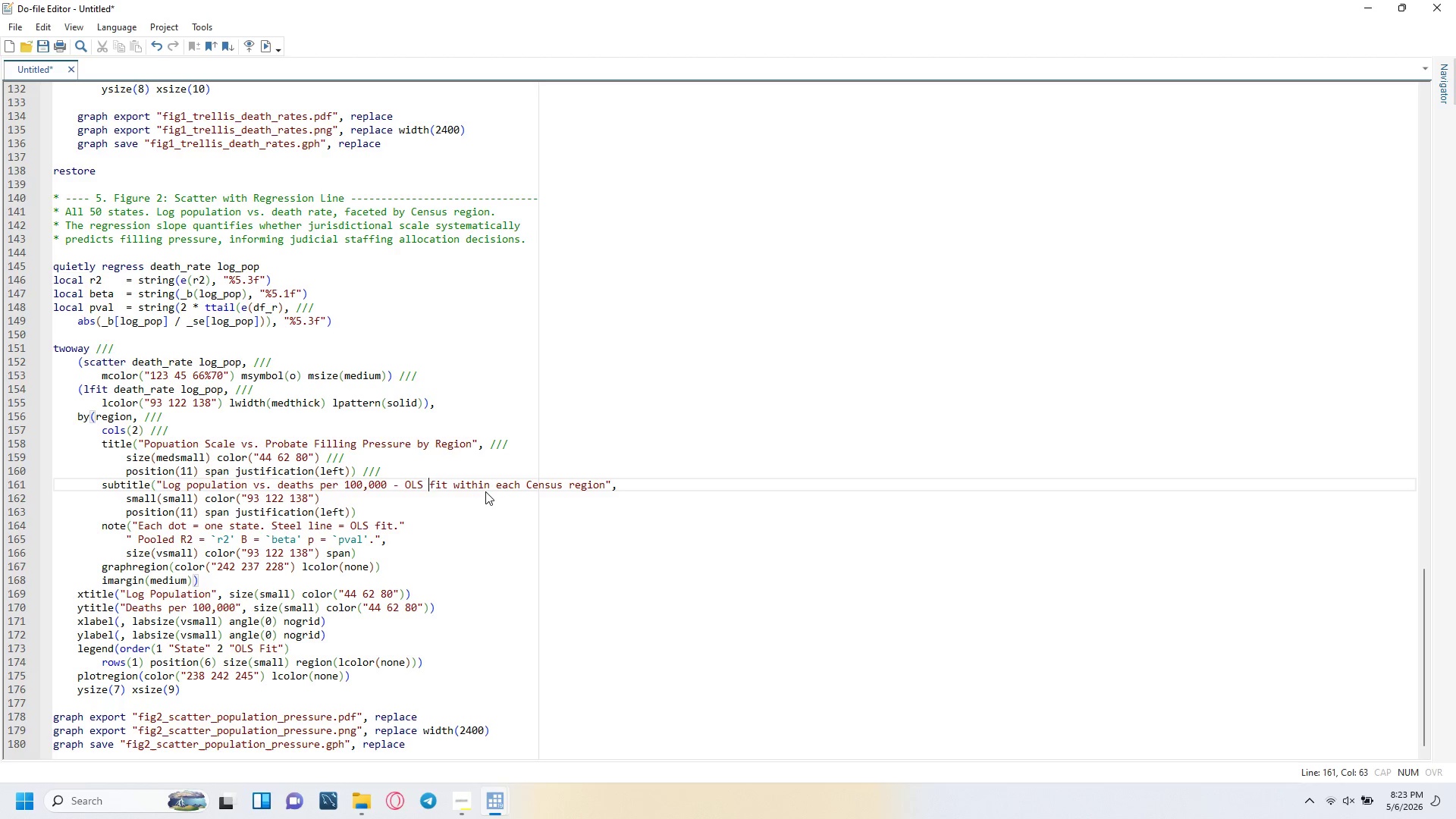 
key(ArrowRight)
 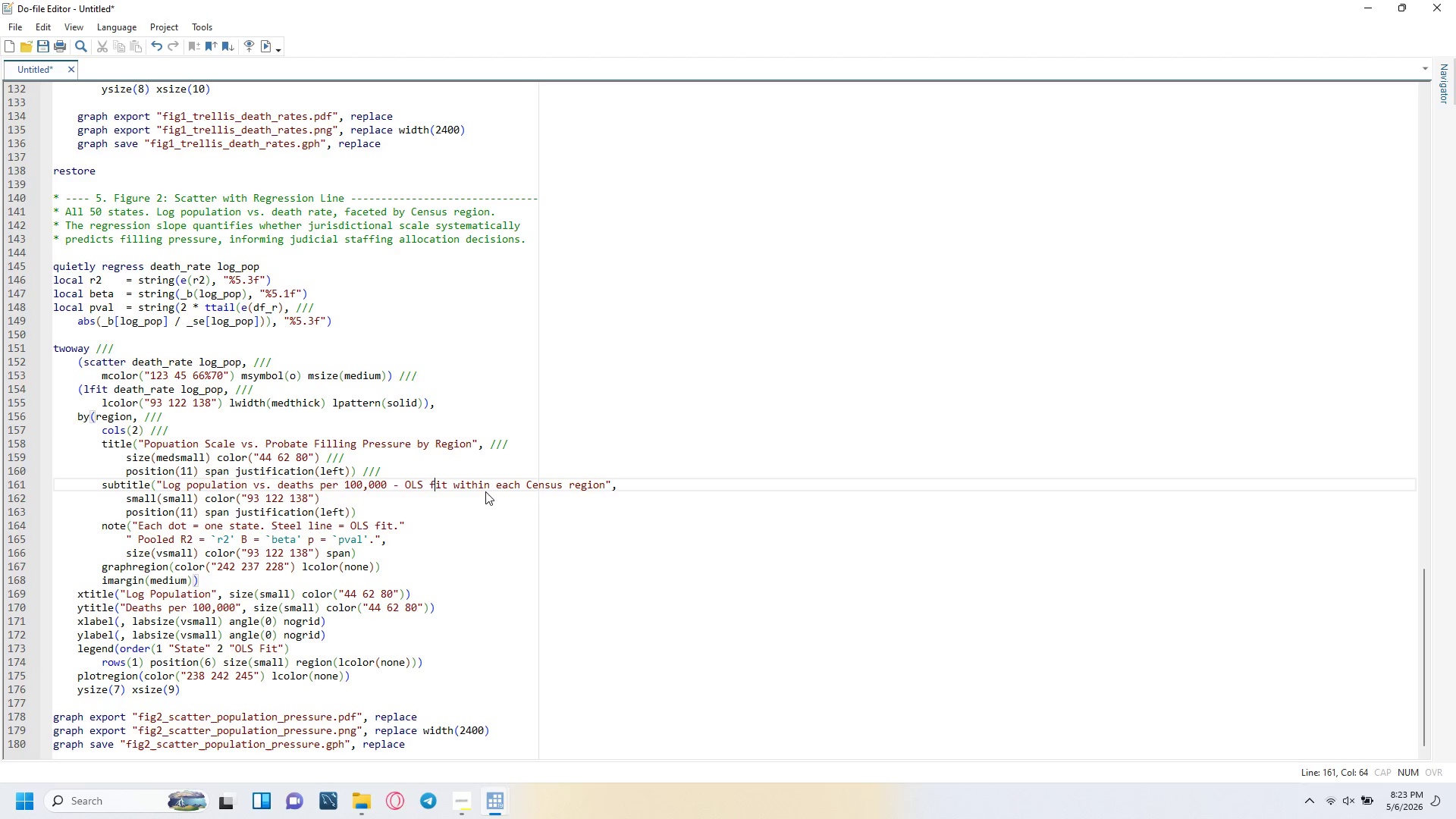 
key(ArrowRight)
 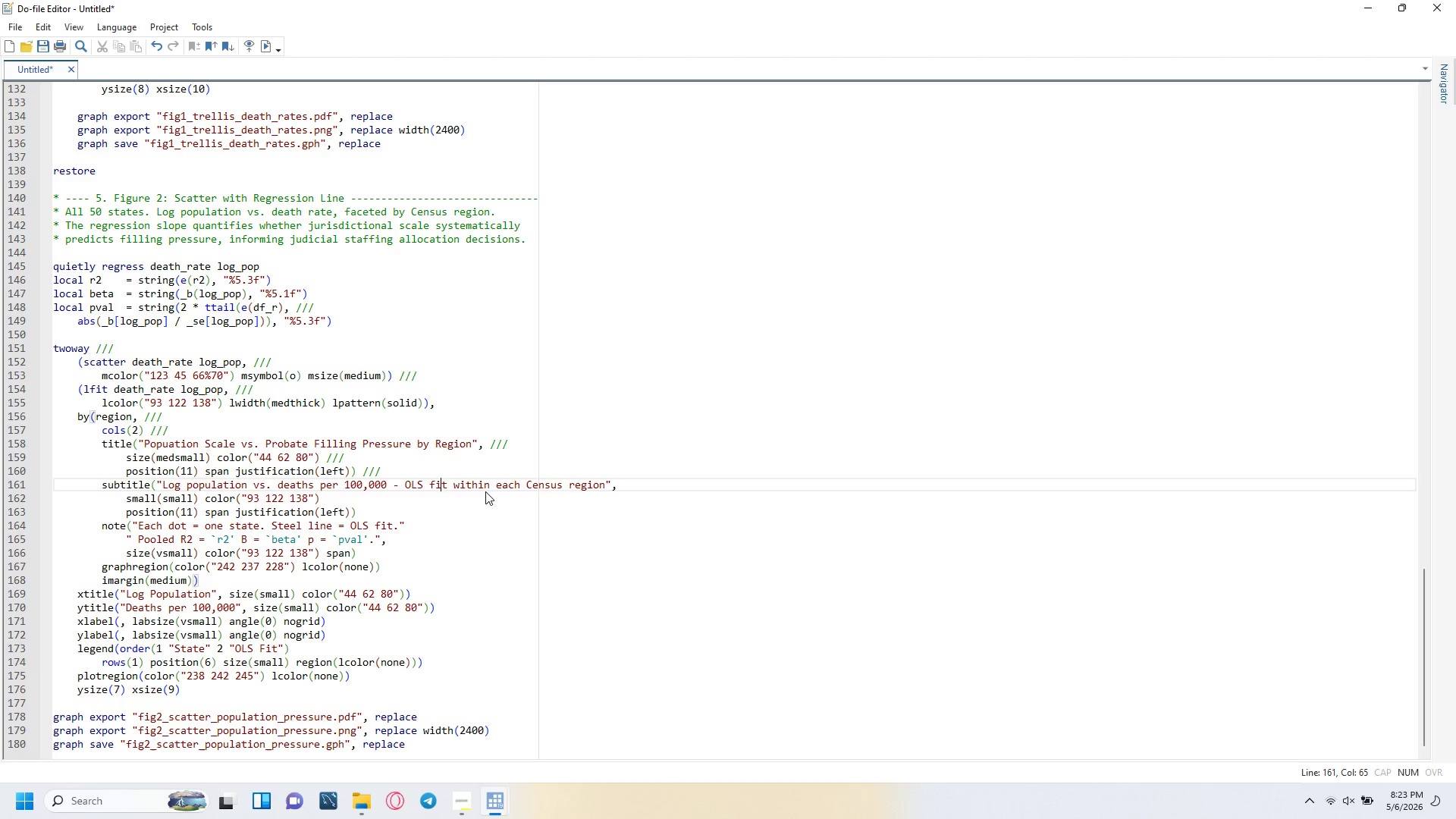 
key(ArrowRight)
 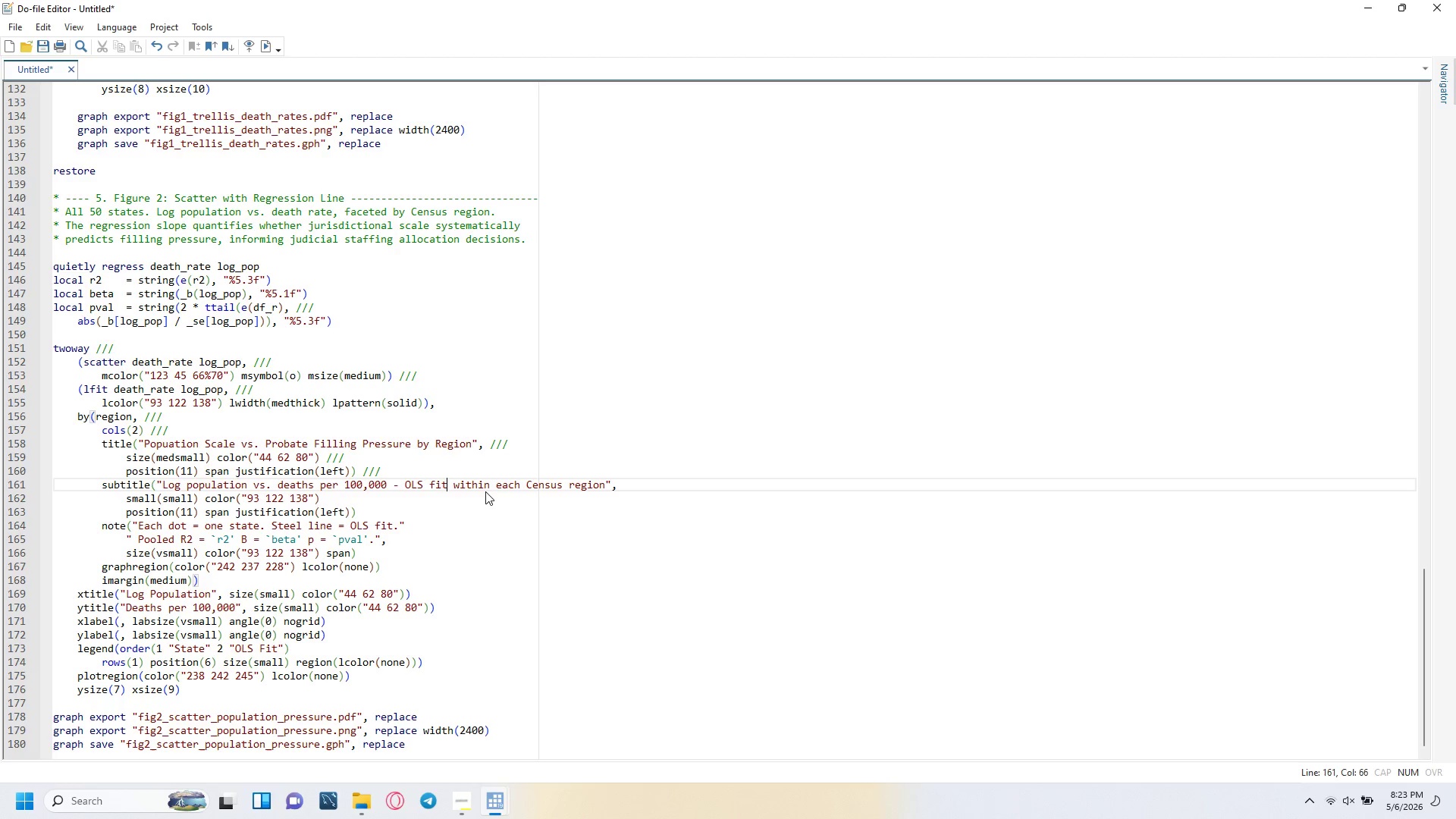 
key(ArrowRight)
 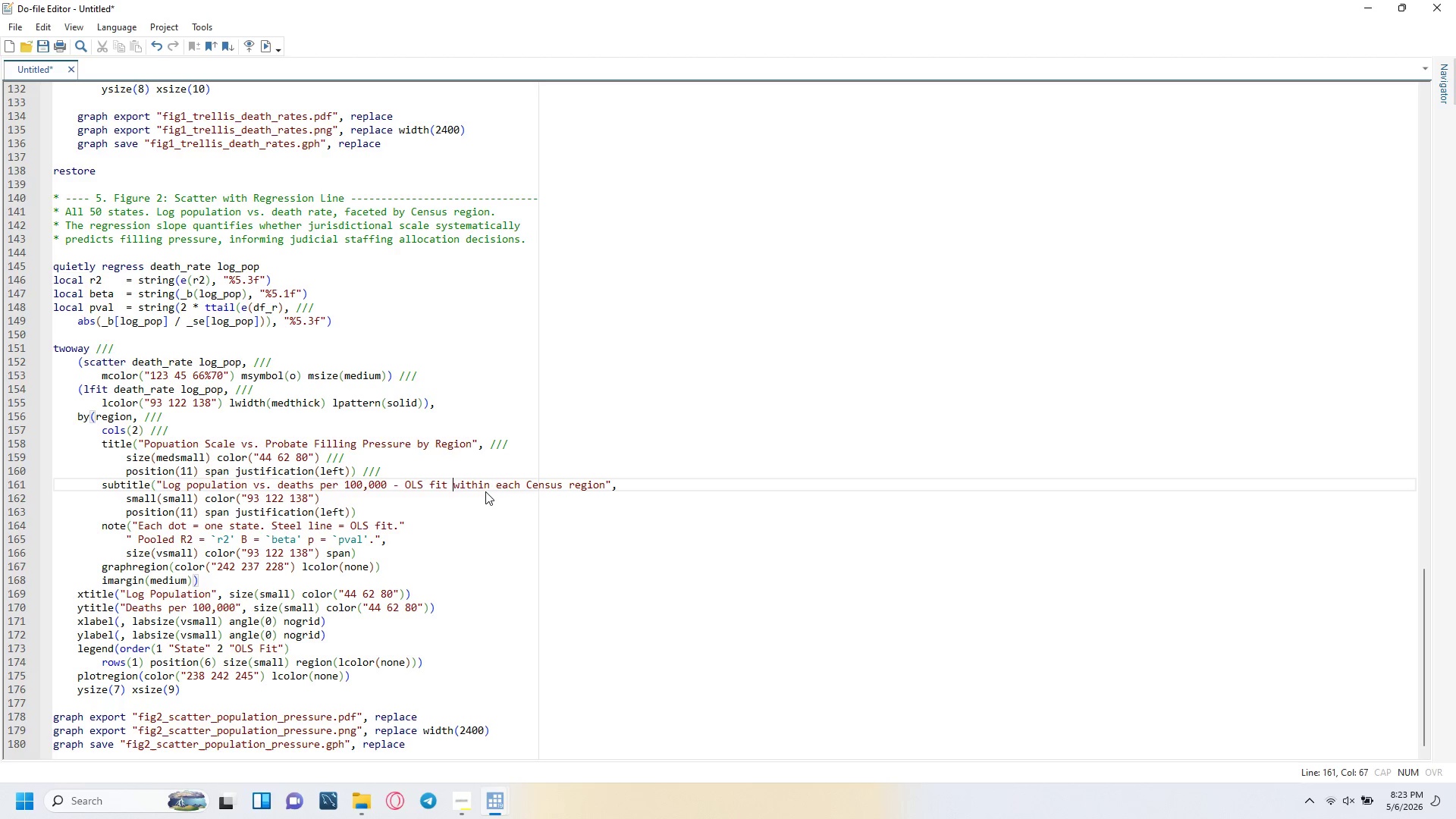 
key(ArrowRight)
 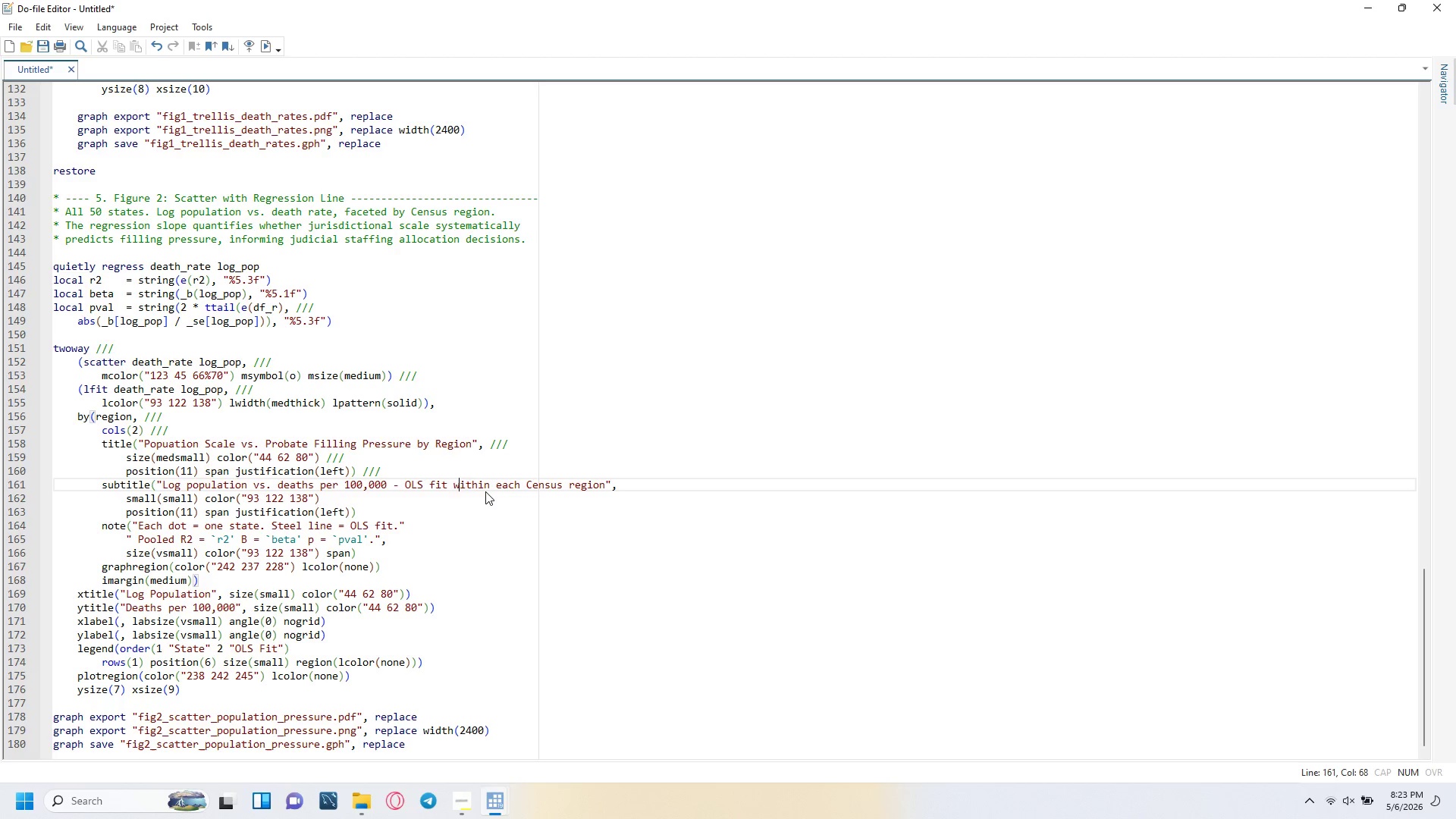 
key(ArrowRight)
 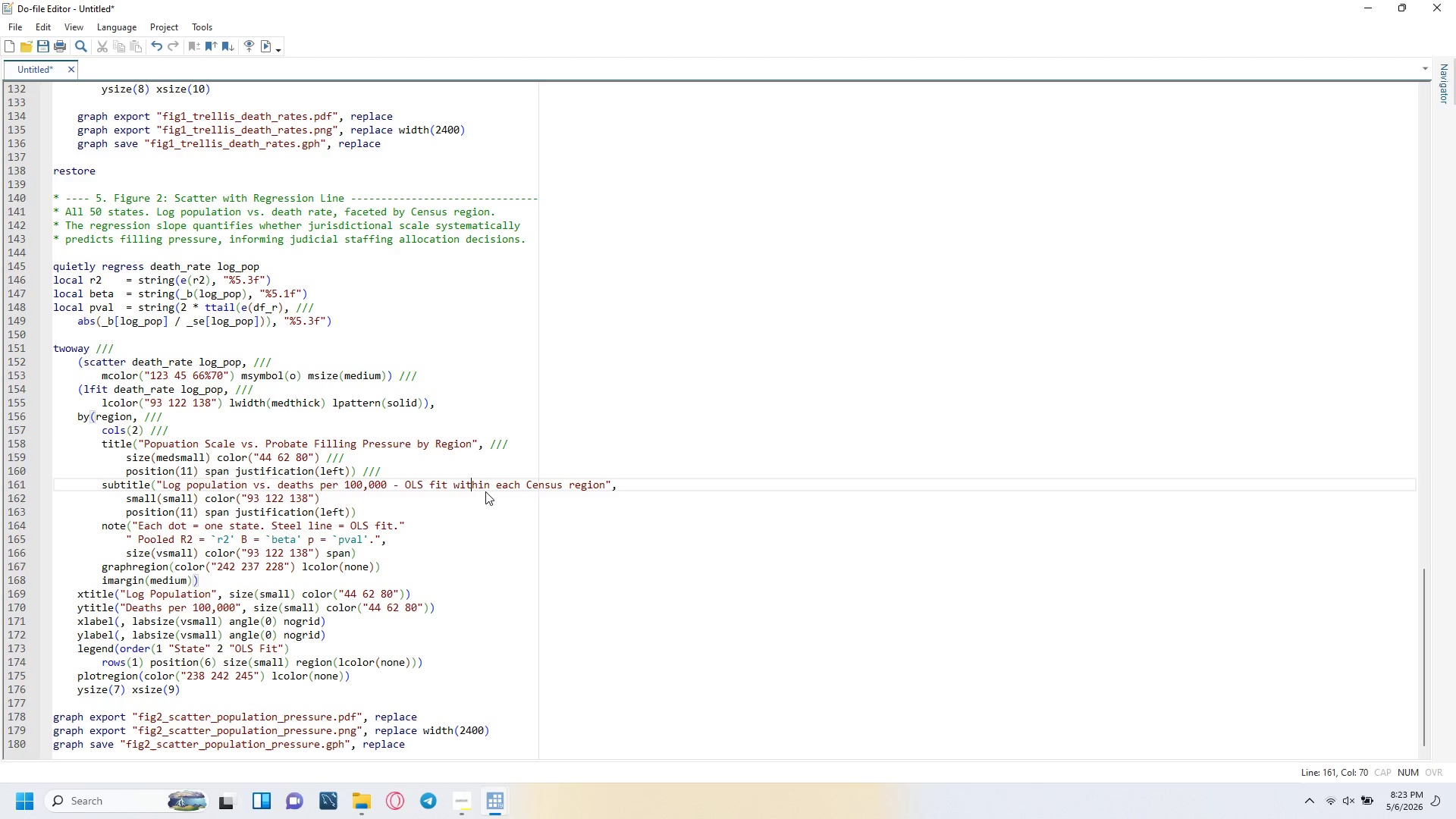 
key(ArrowRight)
 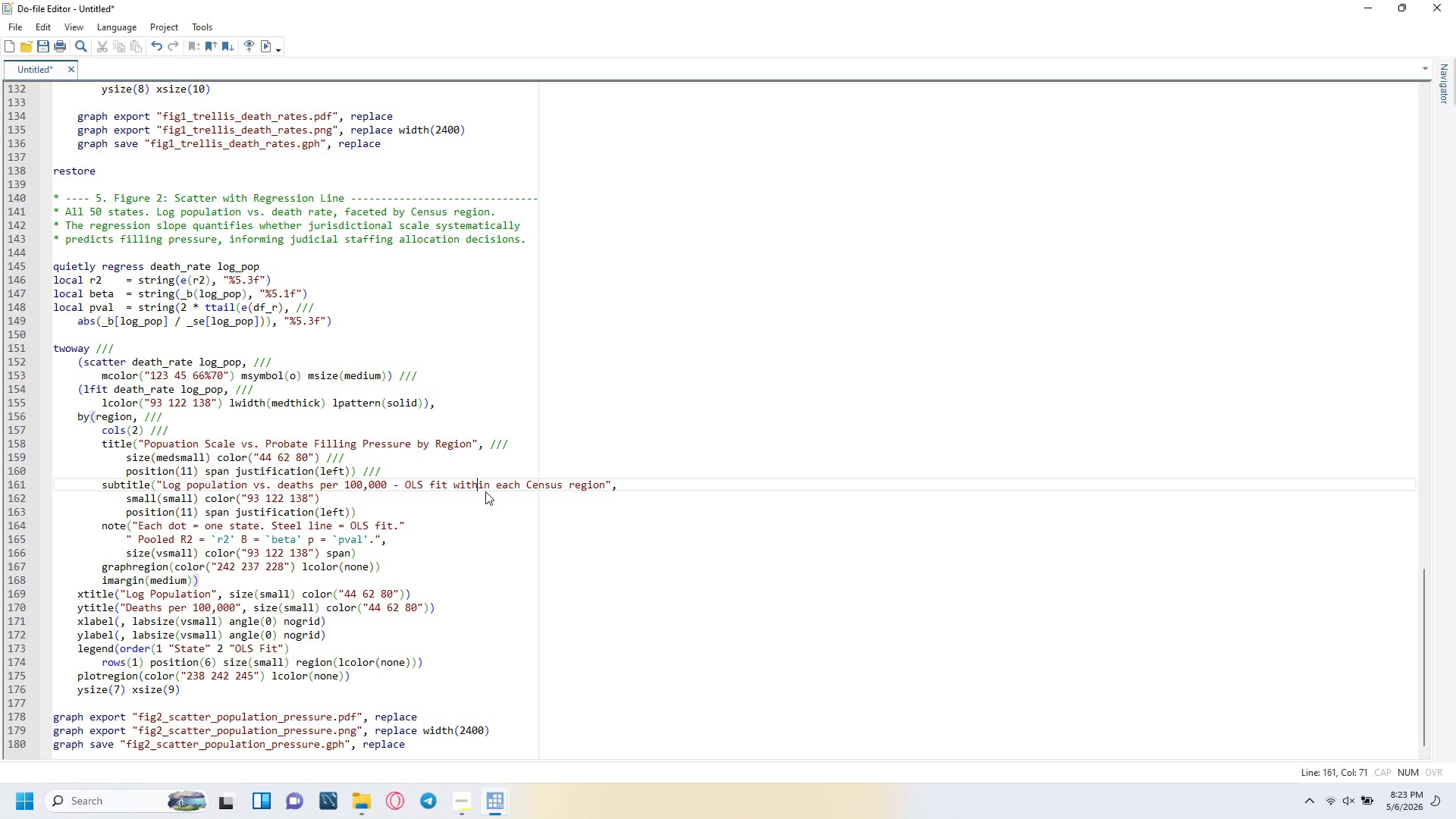 
key(ArrowRight)
 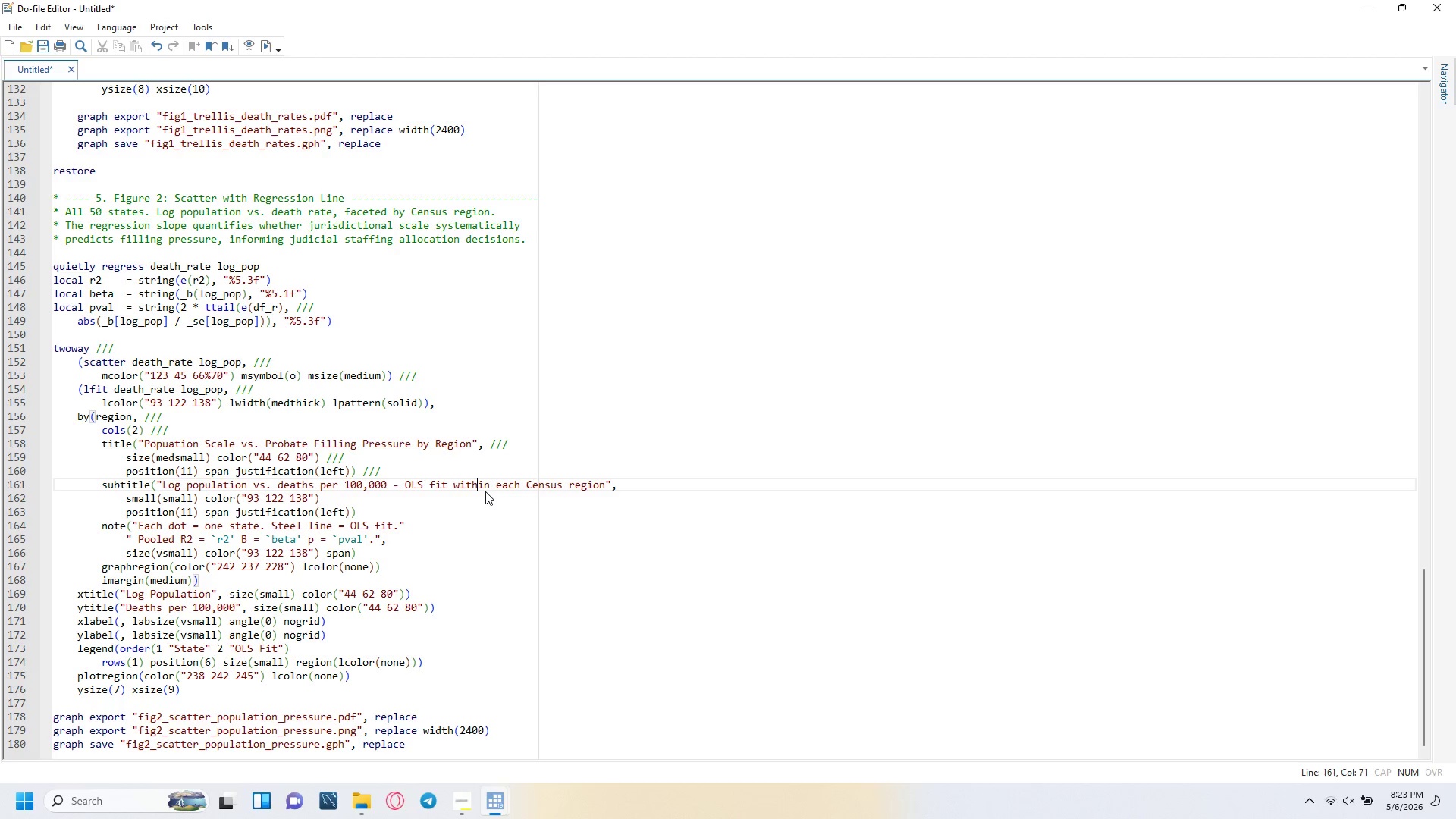 
key(ArrowRight)
 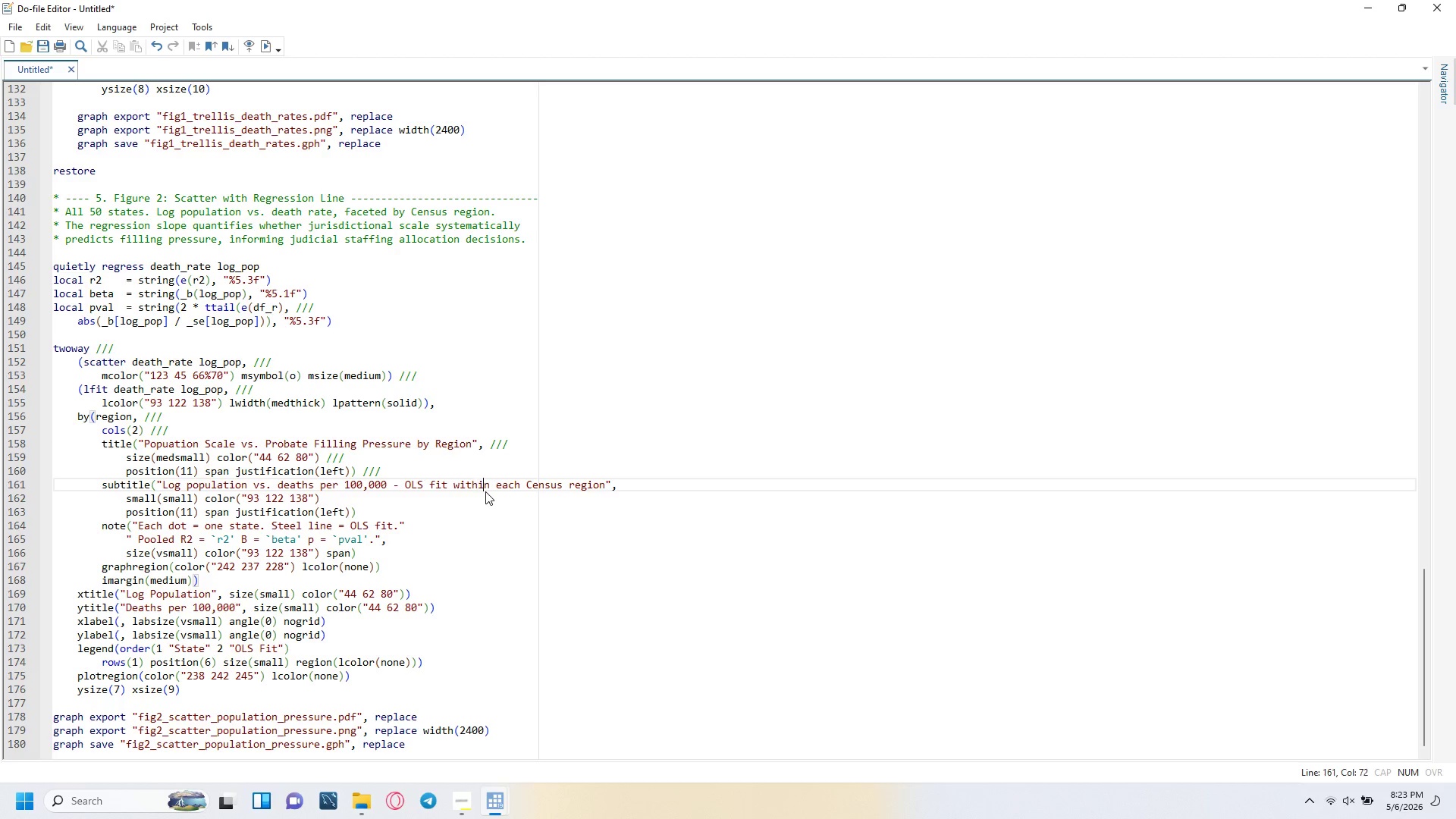 
key(ArrowRight)
 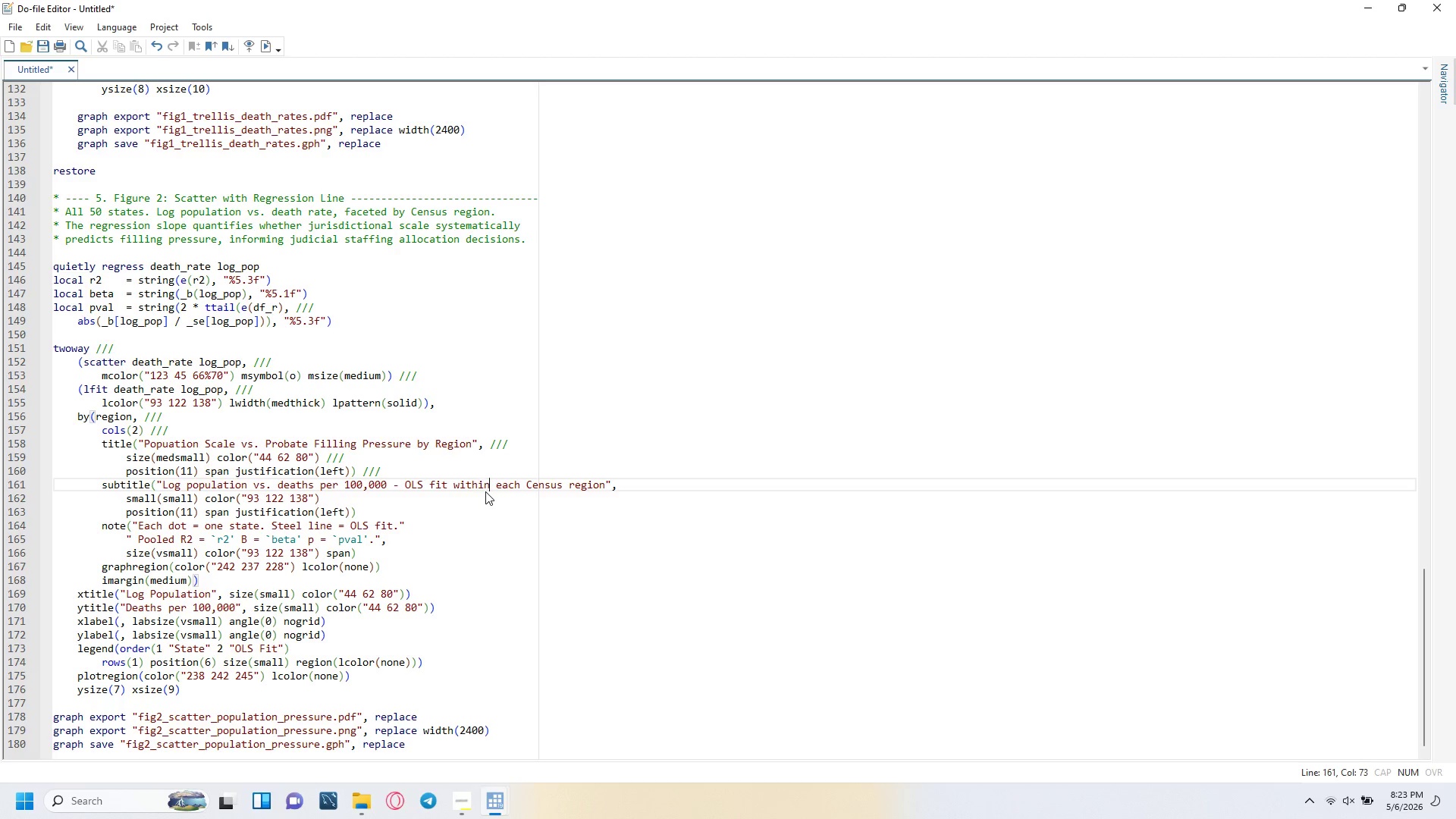 
key(ArrowRight)
 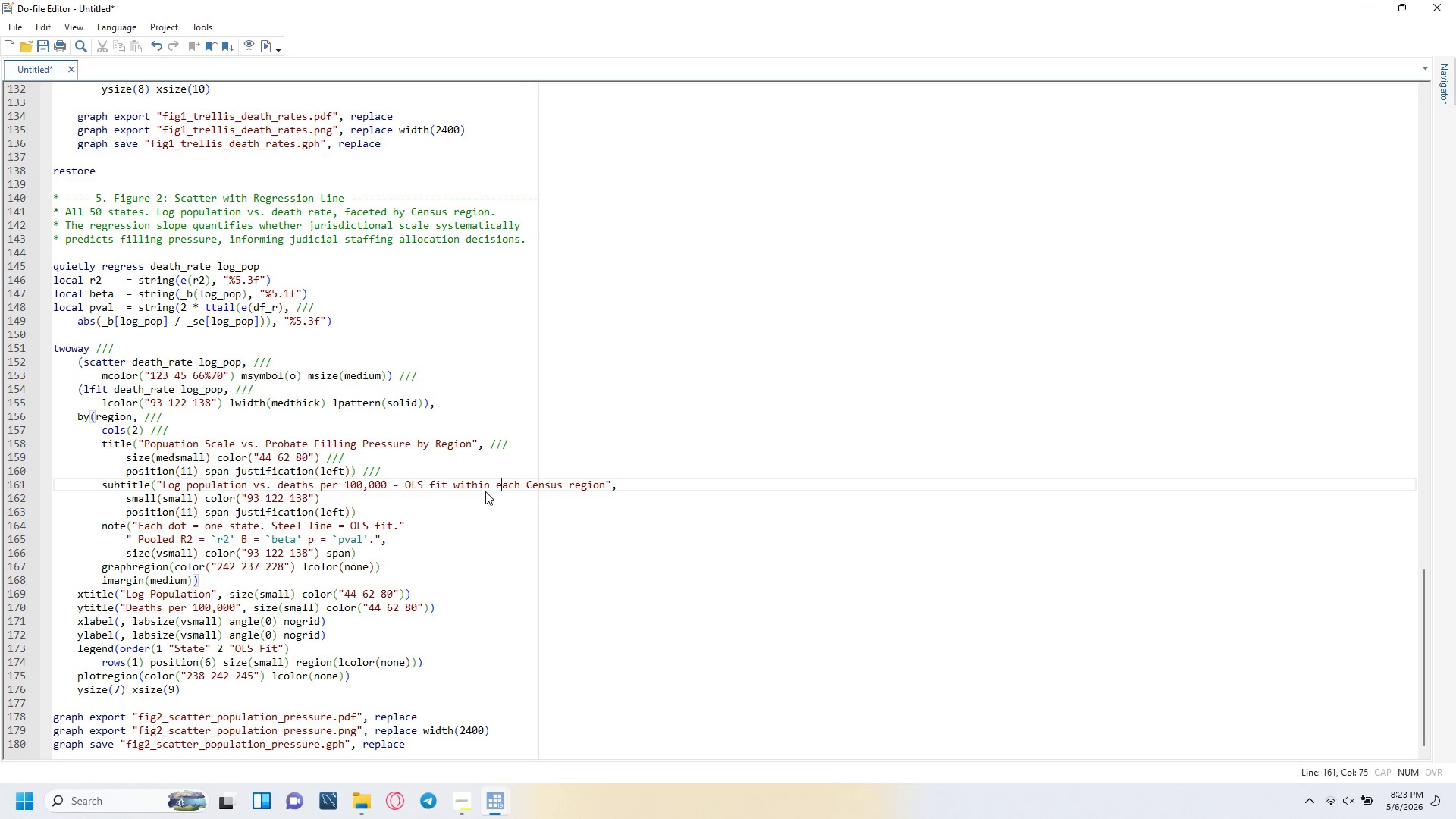 
key(ArrowRight)
 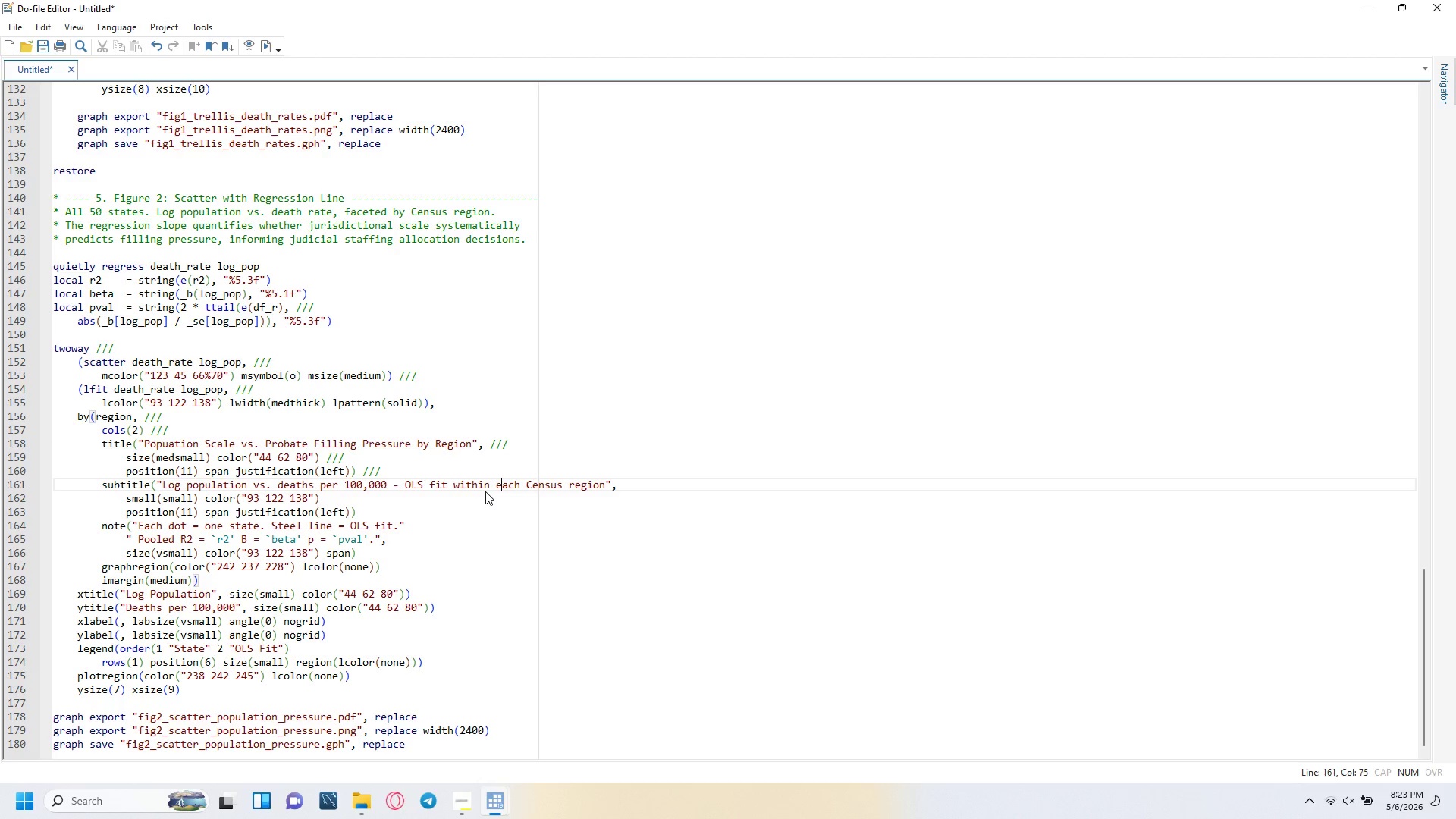 
key(ArrowRight)
 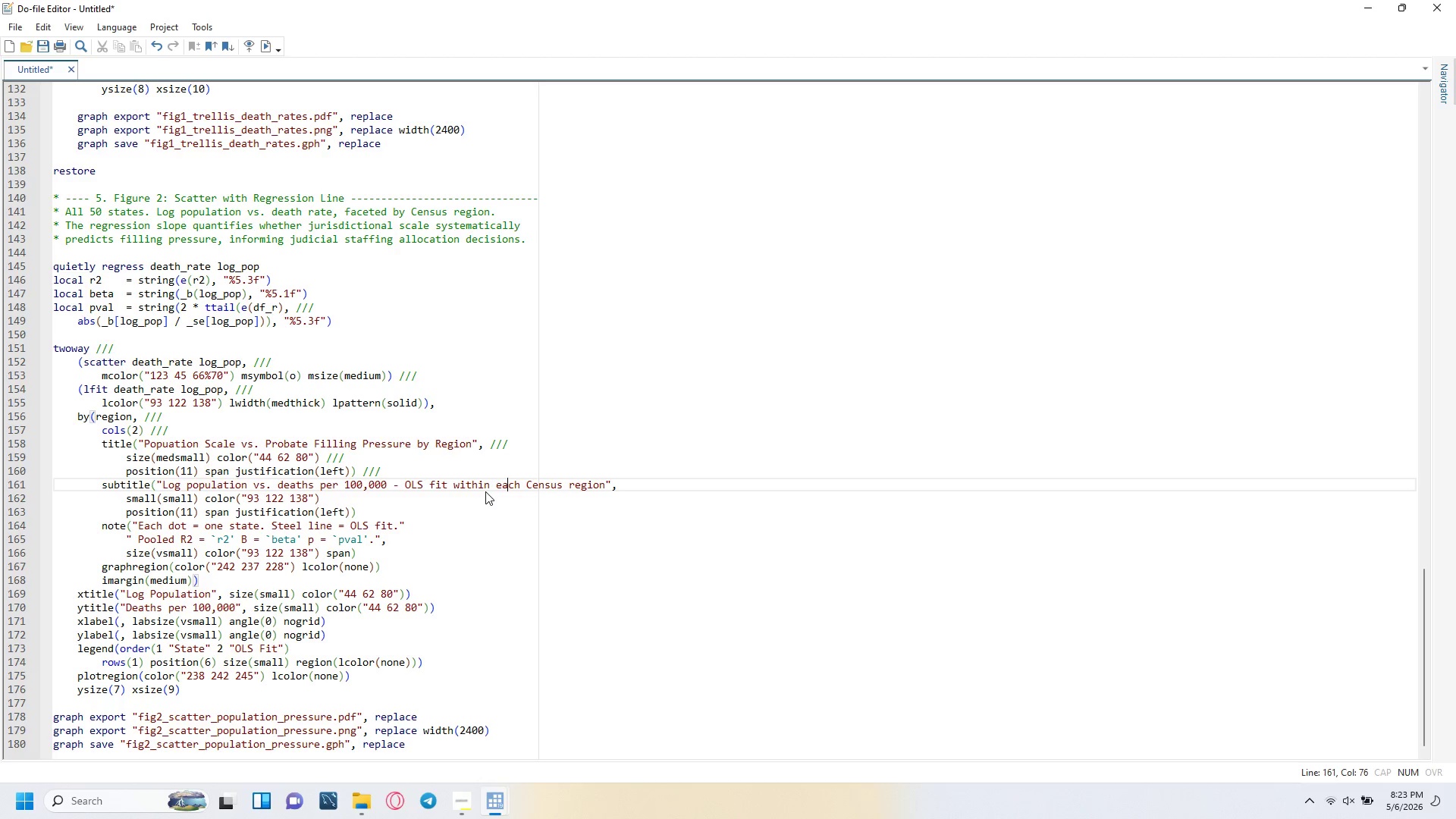 
key(ArrowRight)
 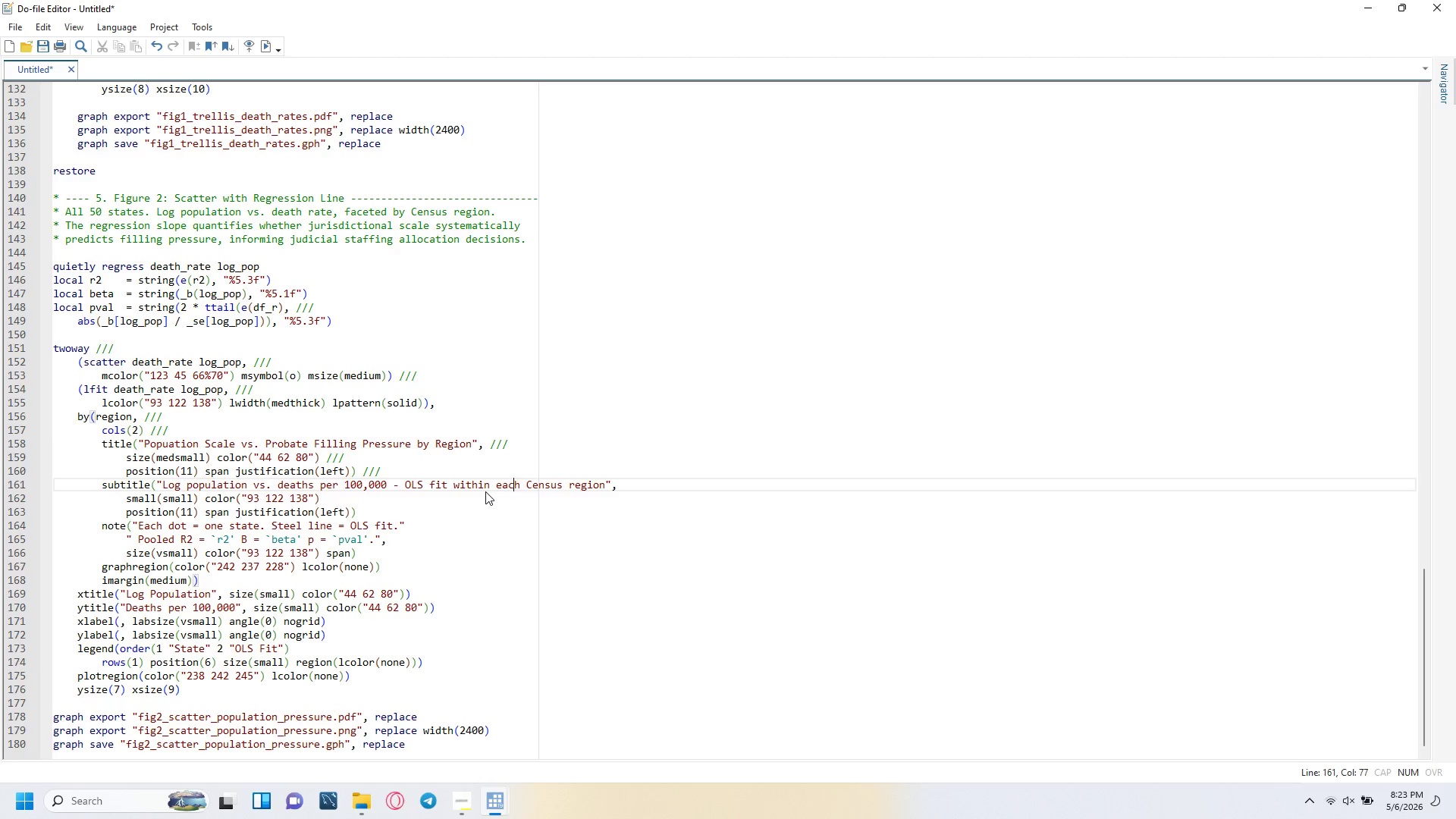 
key(ArrowRight)
 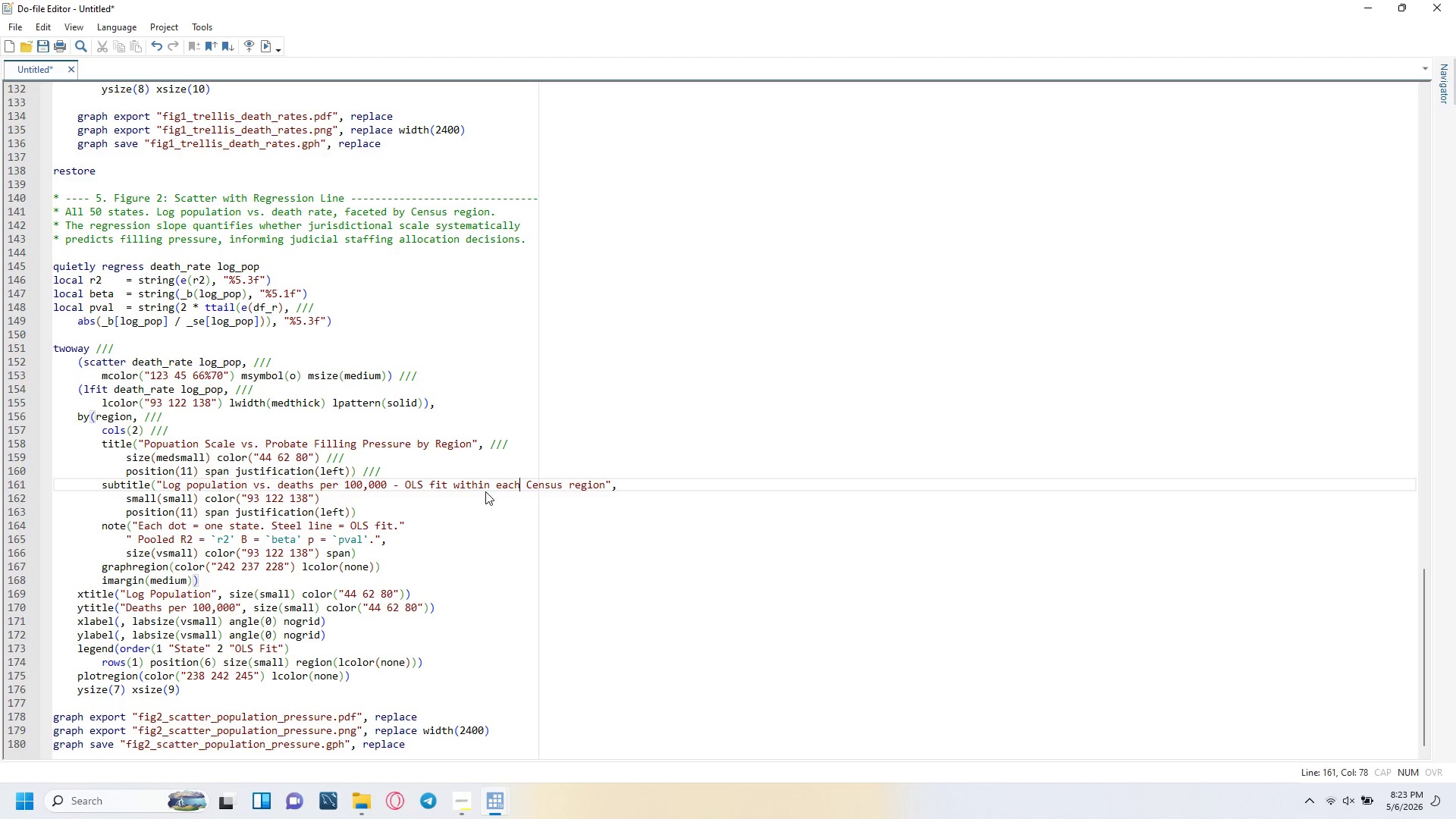 
key(ArrowRight)
 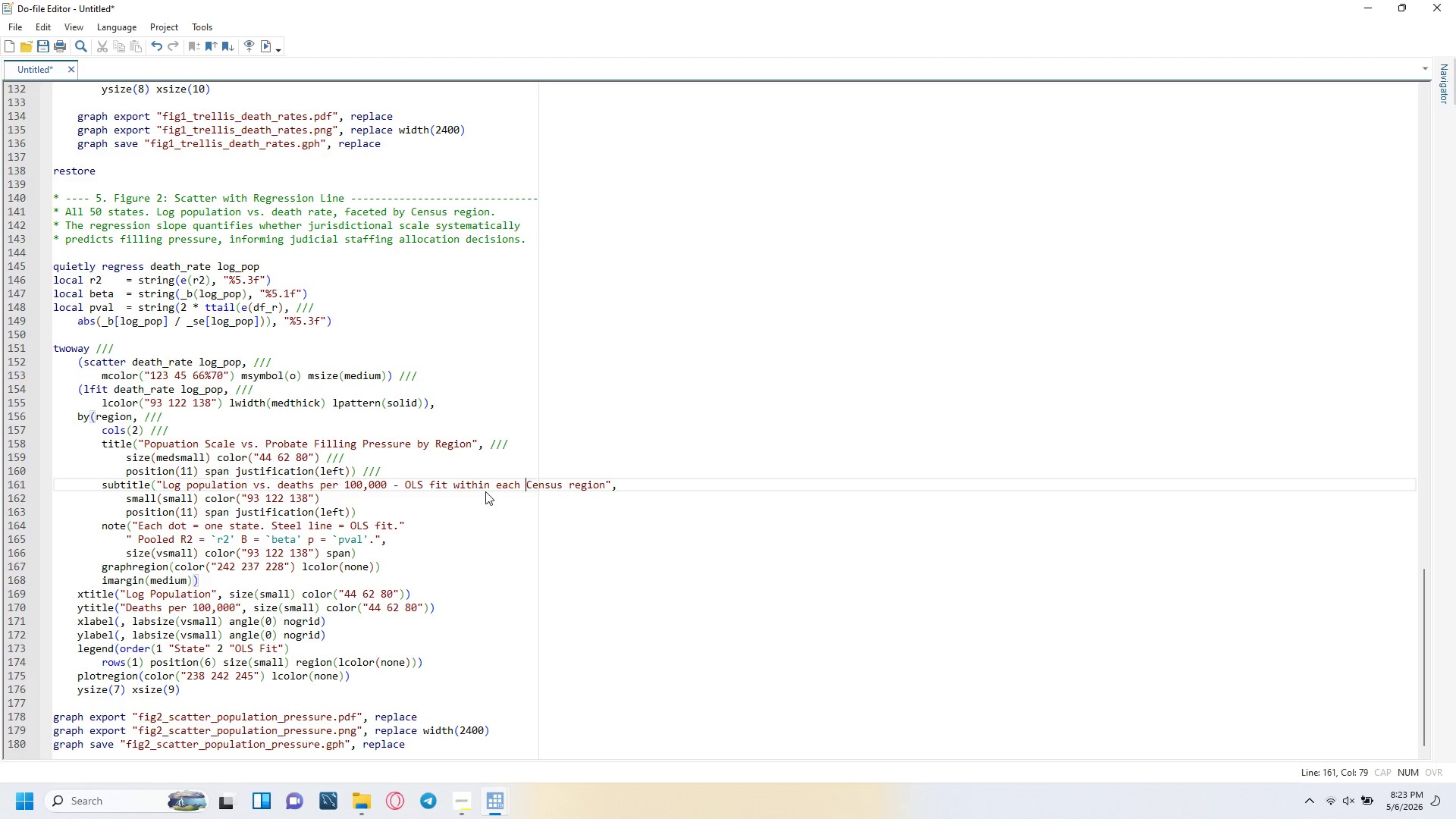 
key(ArrowRight)
 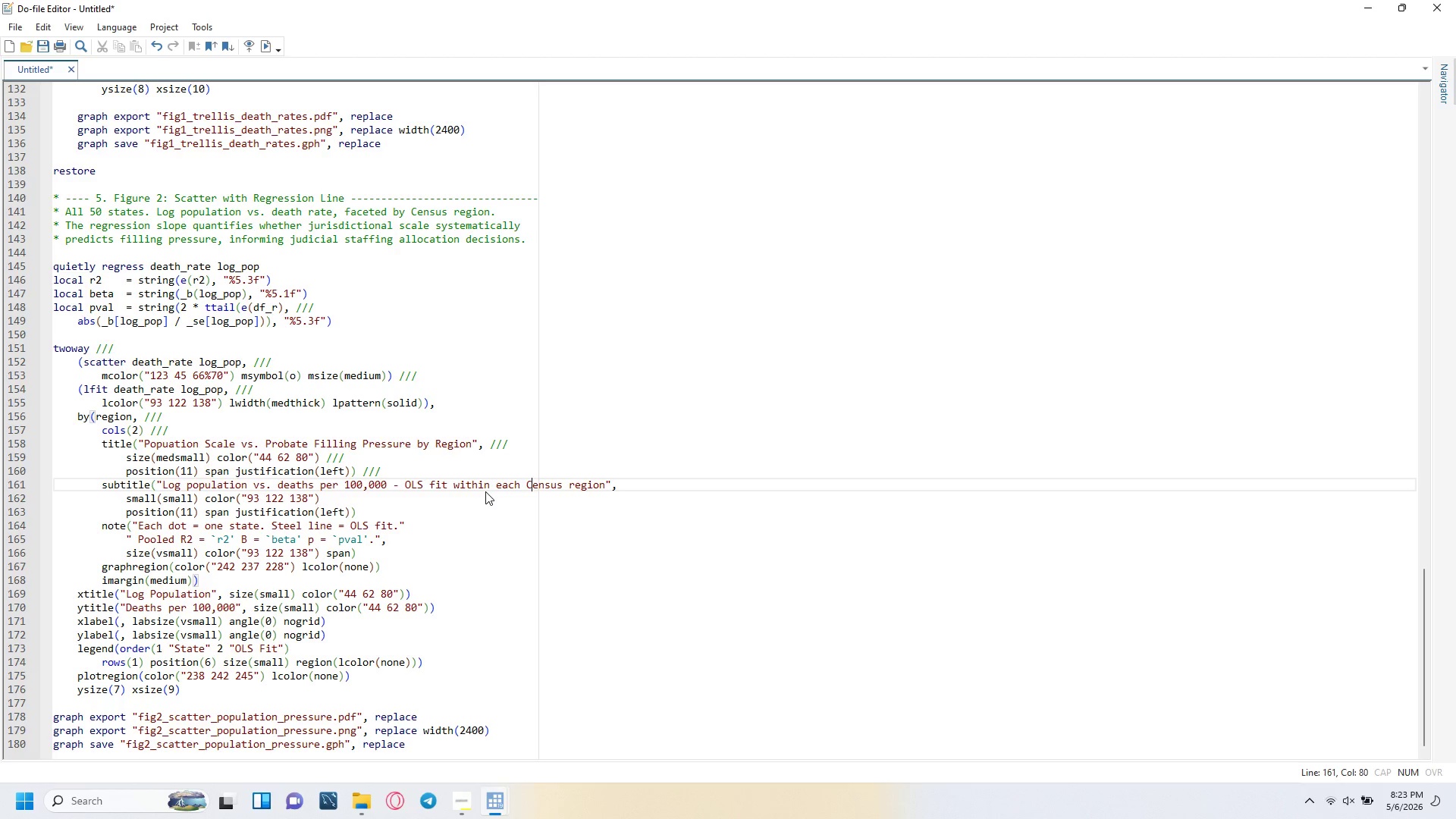 
key(ArrowRight)
 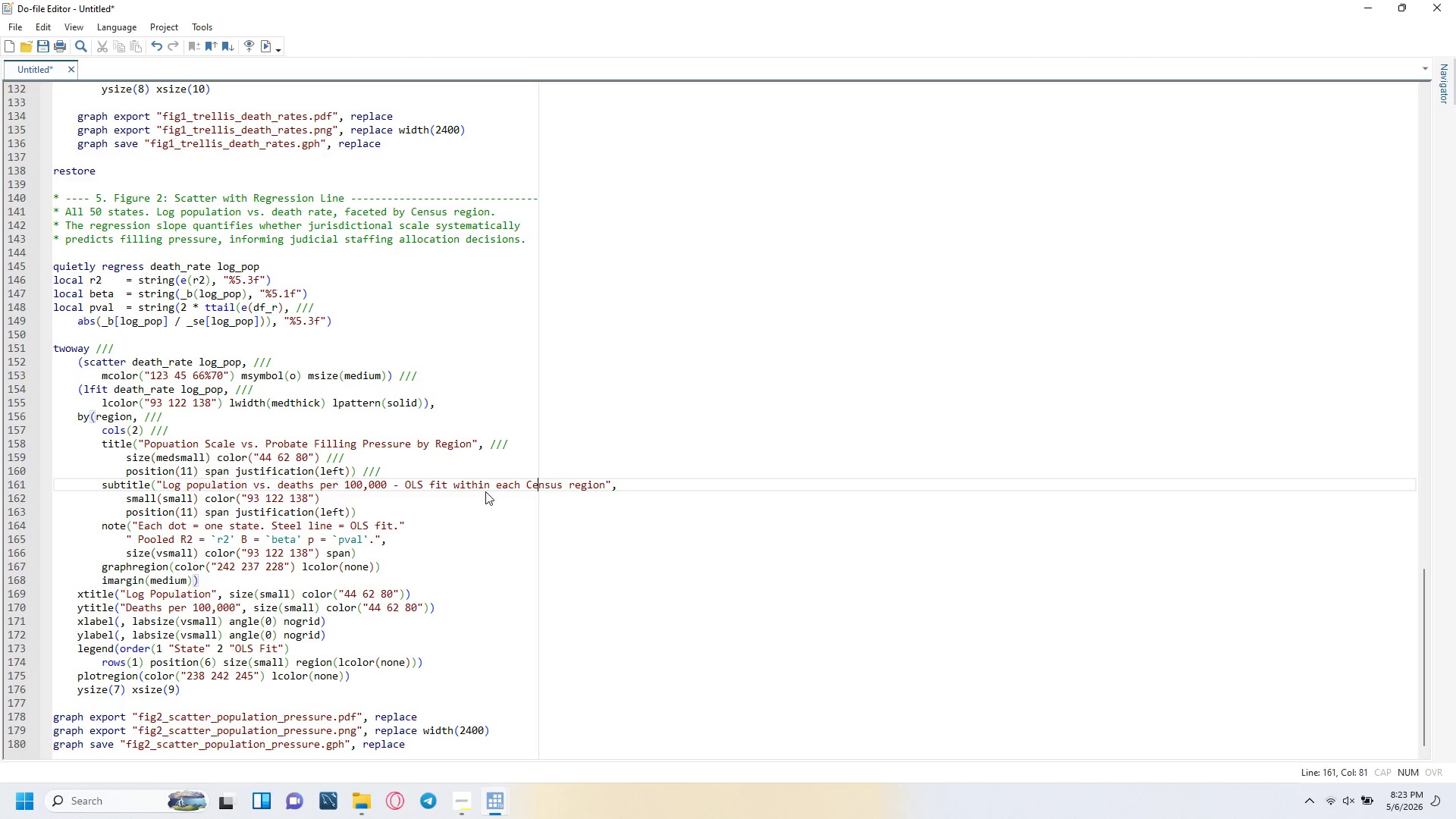 
key(ArrowRight)
 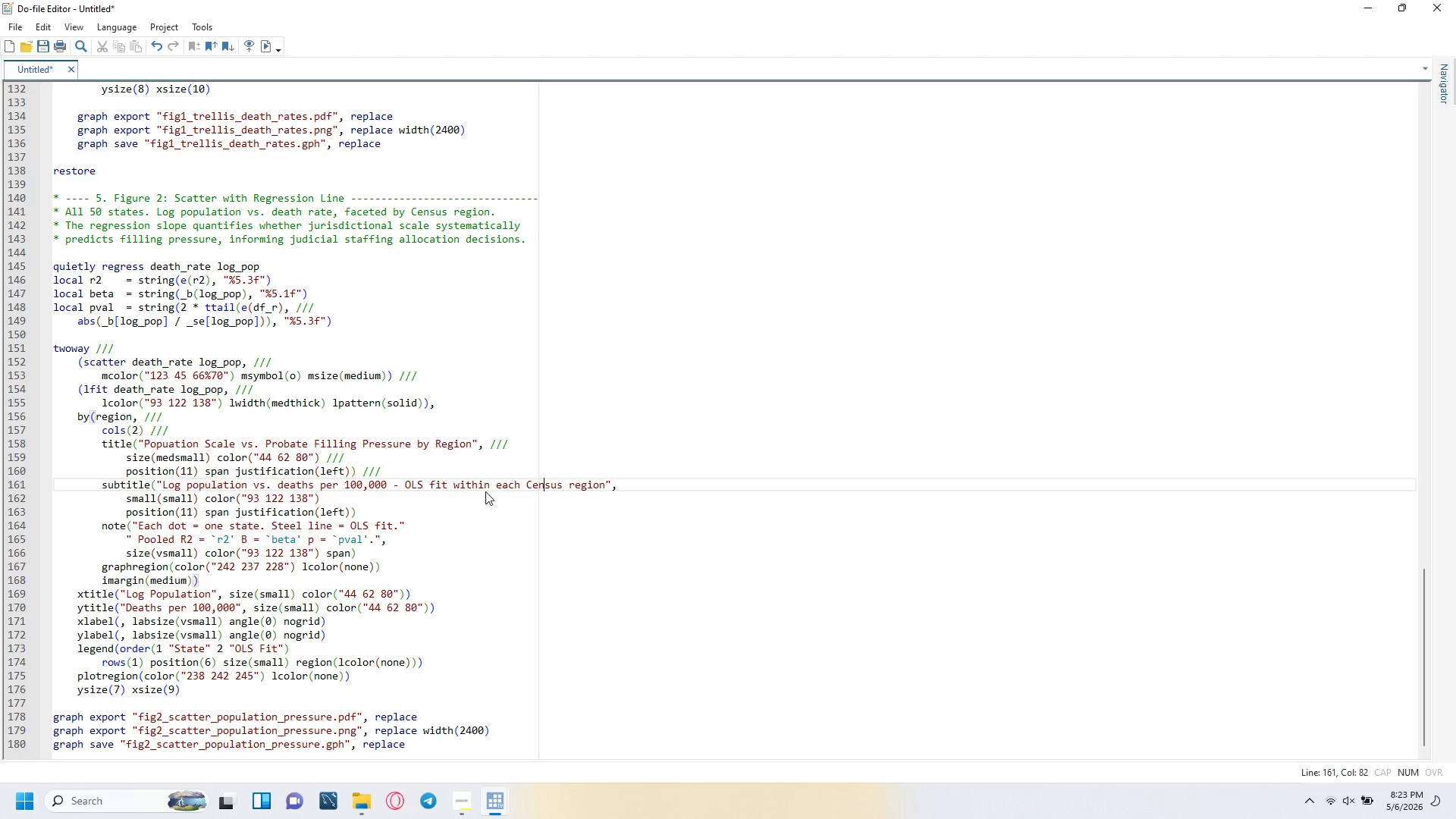 
key(ArrowRight)
 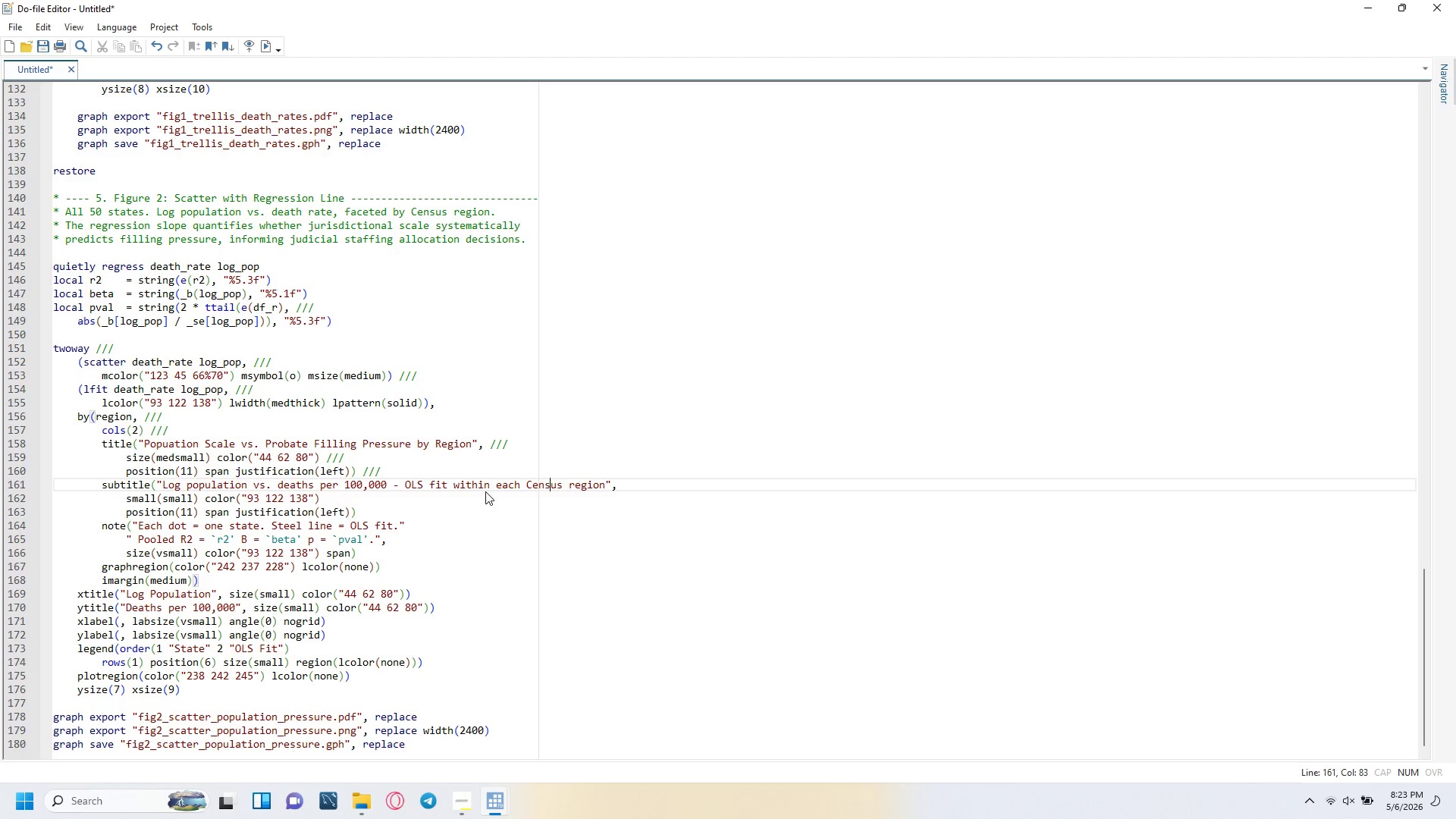 
key(ArrowRight)
 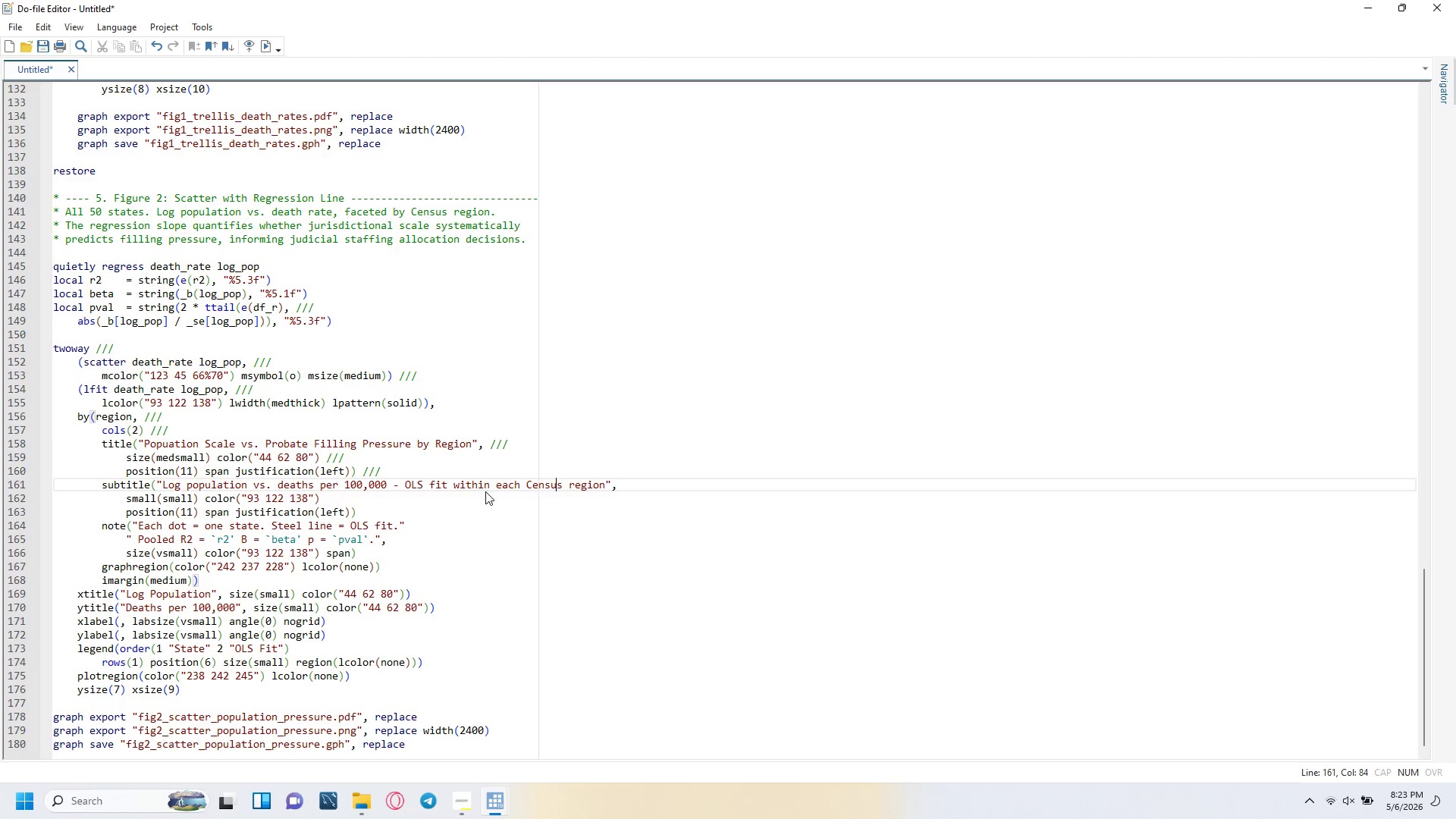 
key(ArrowRight)
 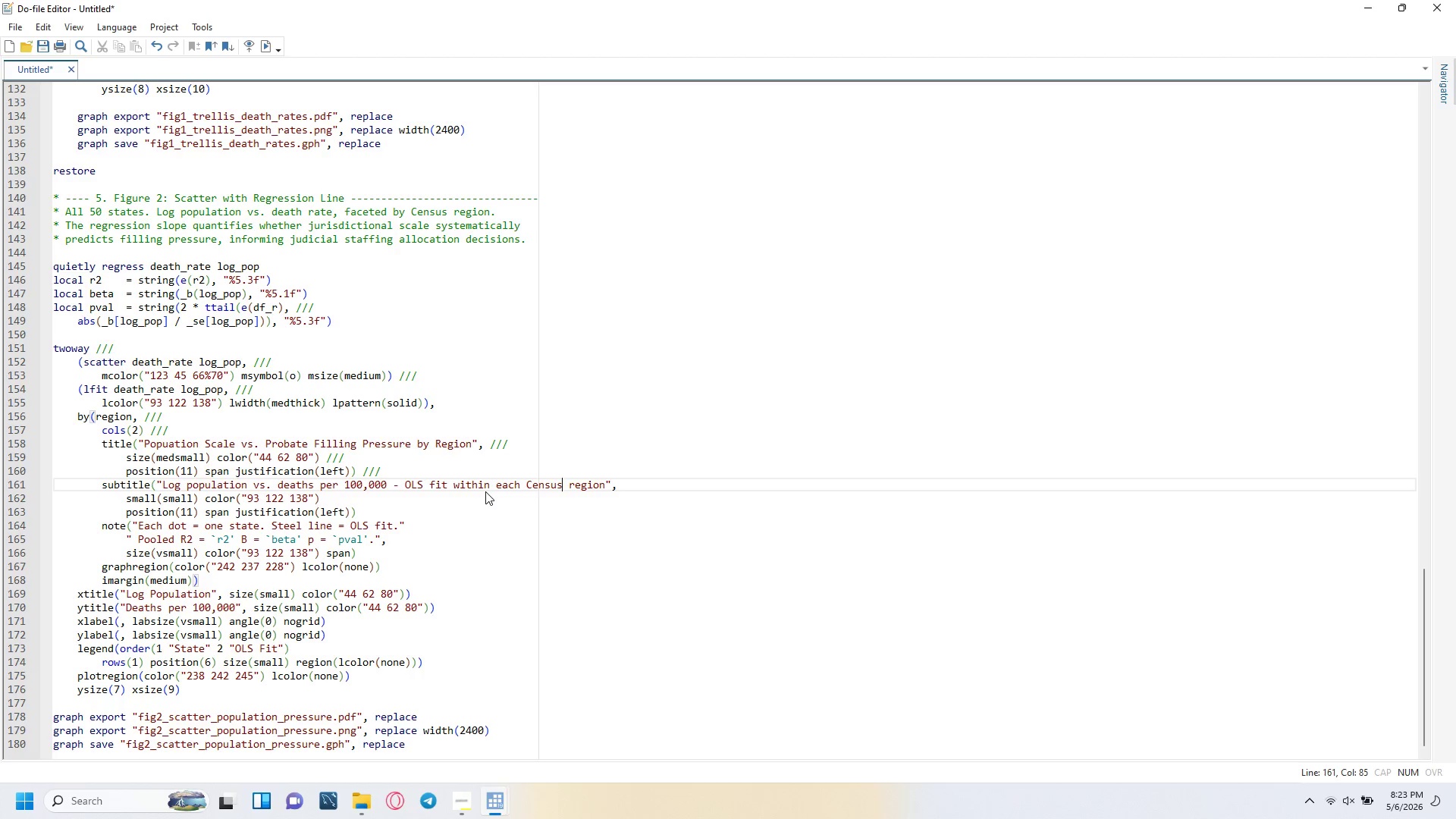 
key(ArrowRight)
 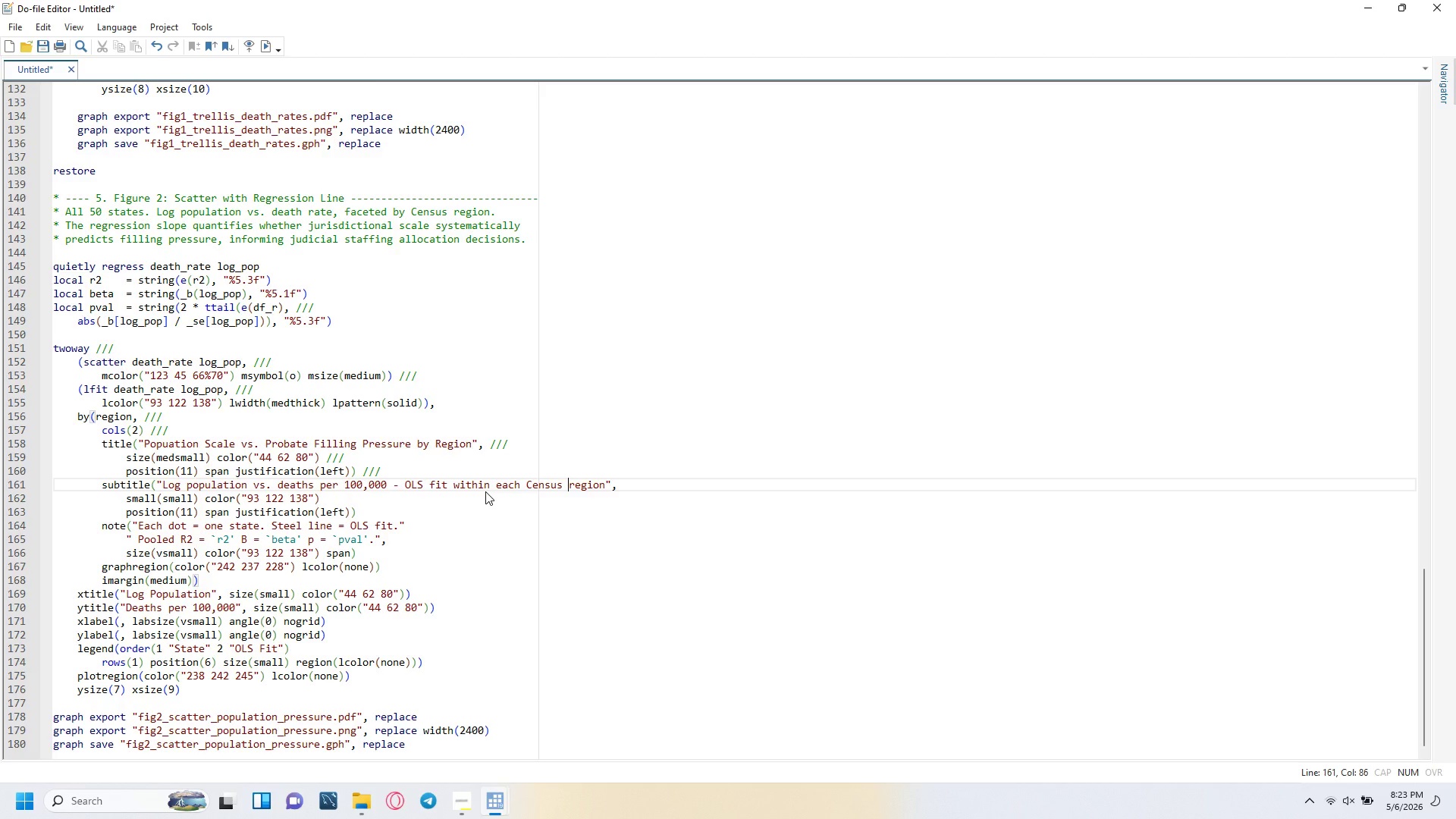 
key(ArrowRight)
 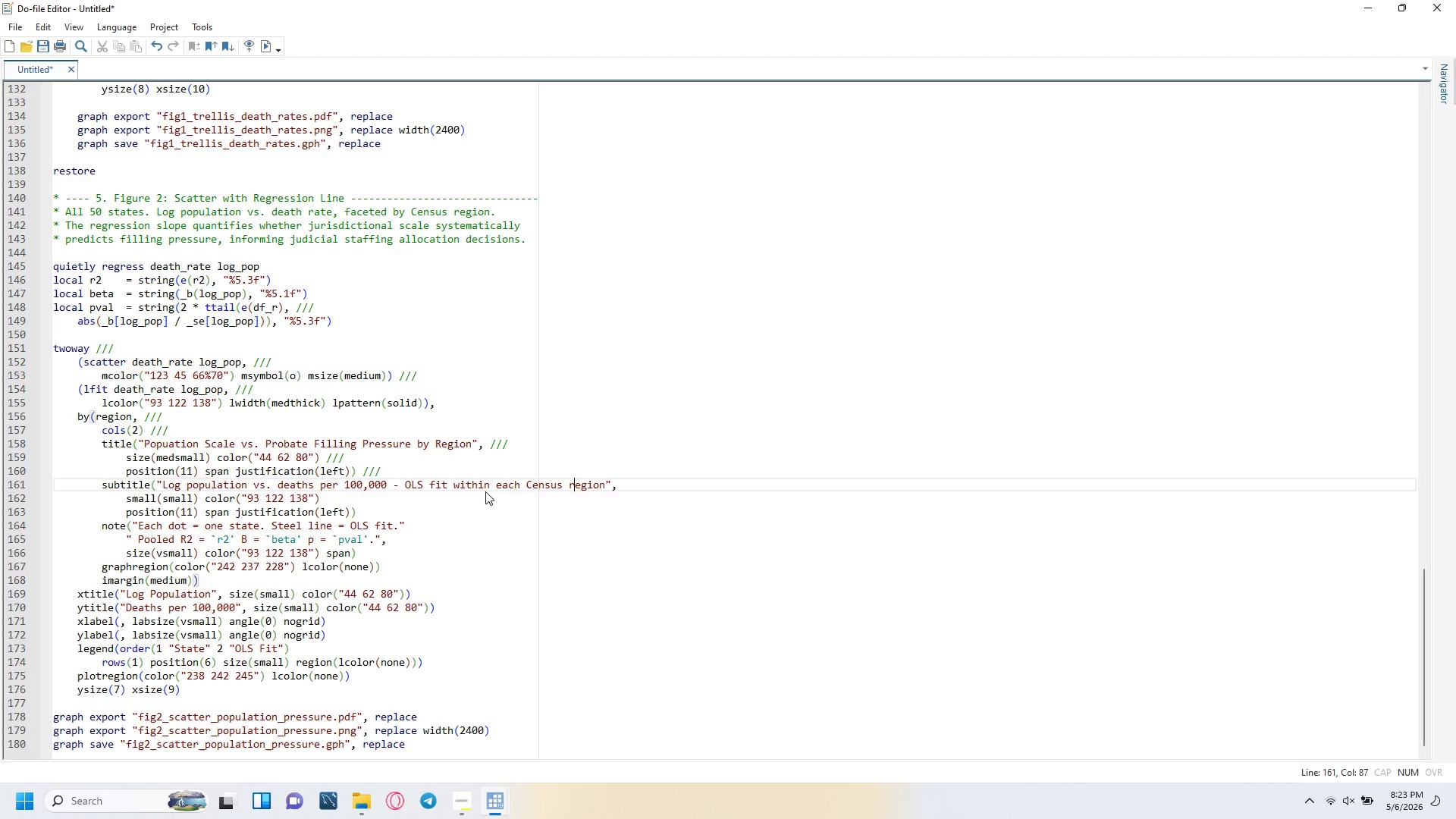 
key(ArrowRight)
 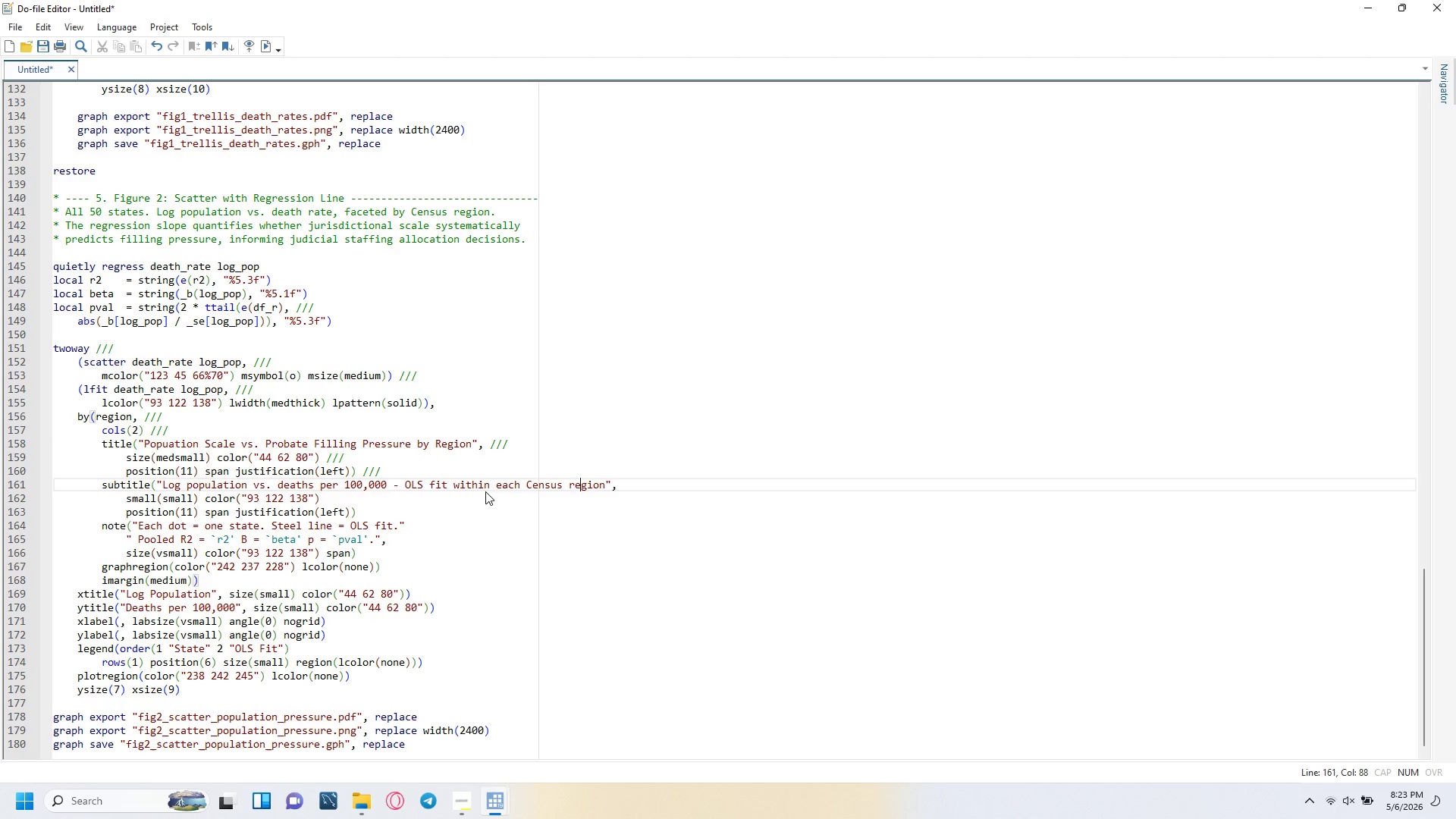 
key(ArrowRight)
 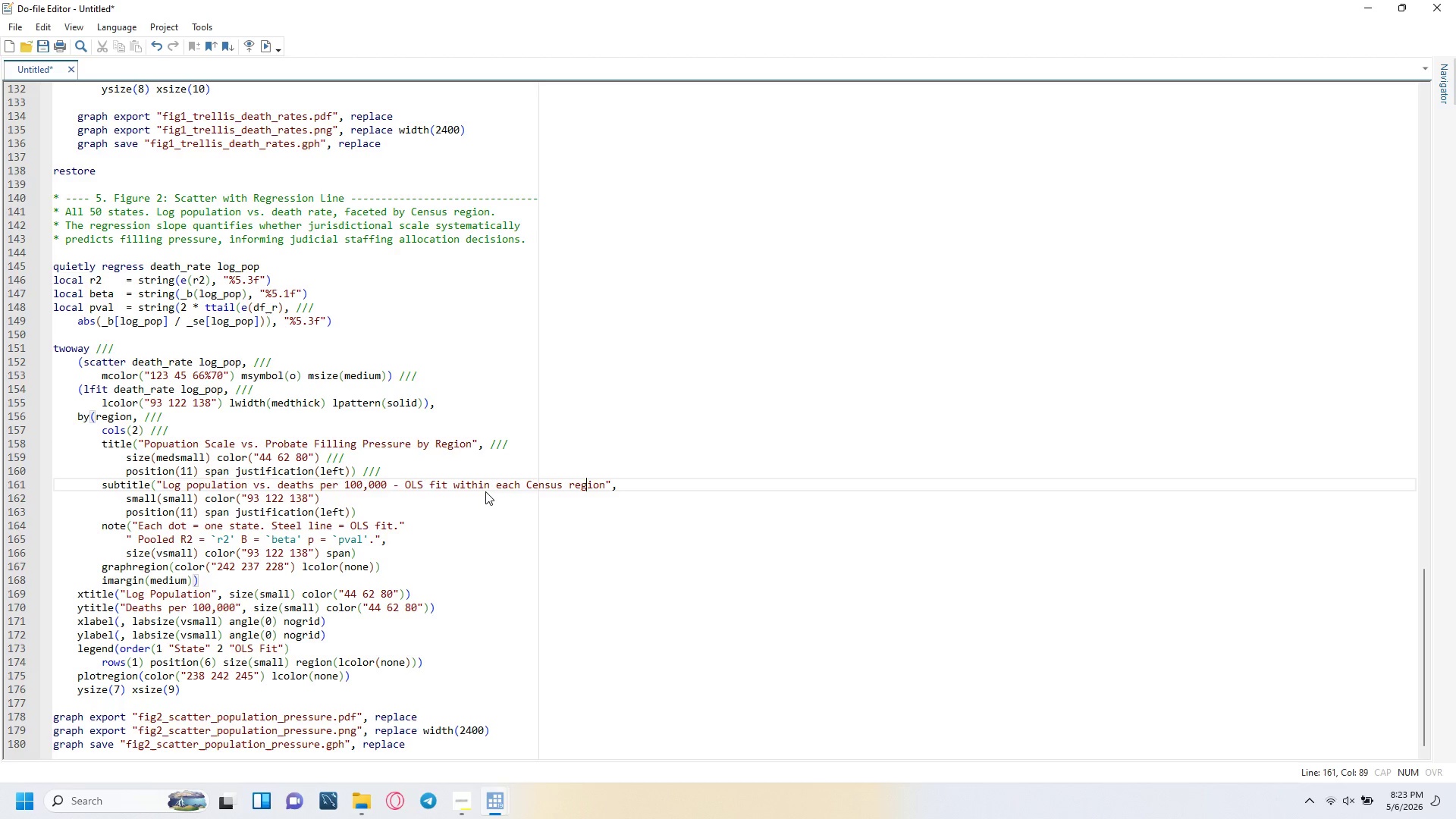 
key(ArrowRight)
 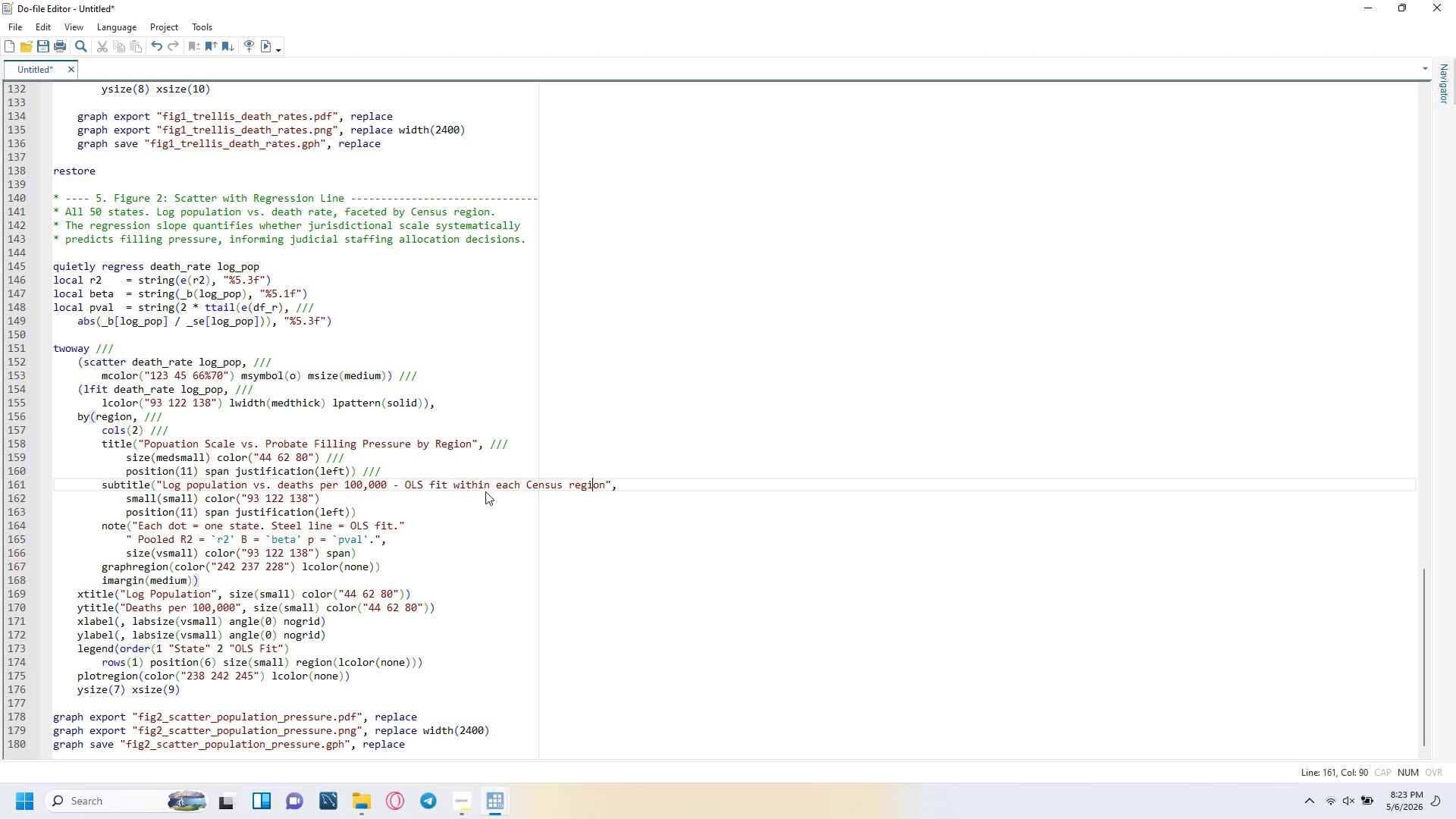 
key(ArrowRight)
 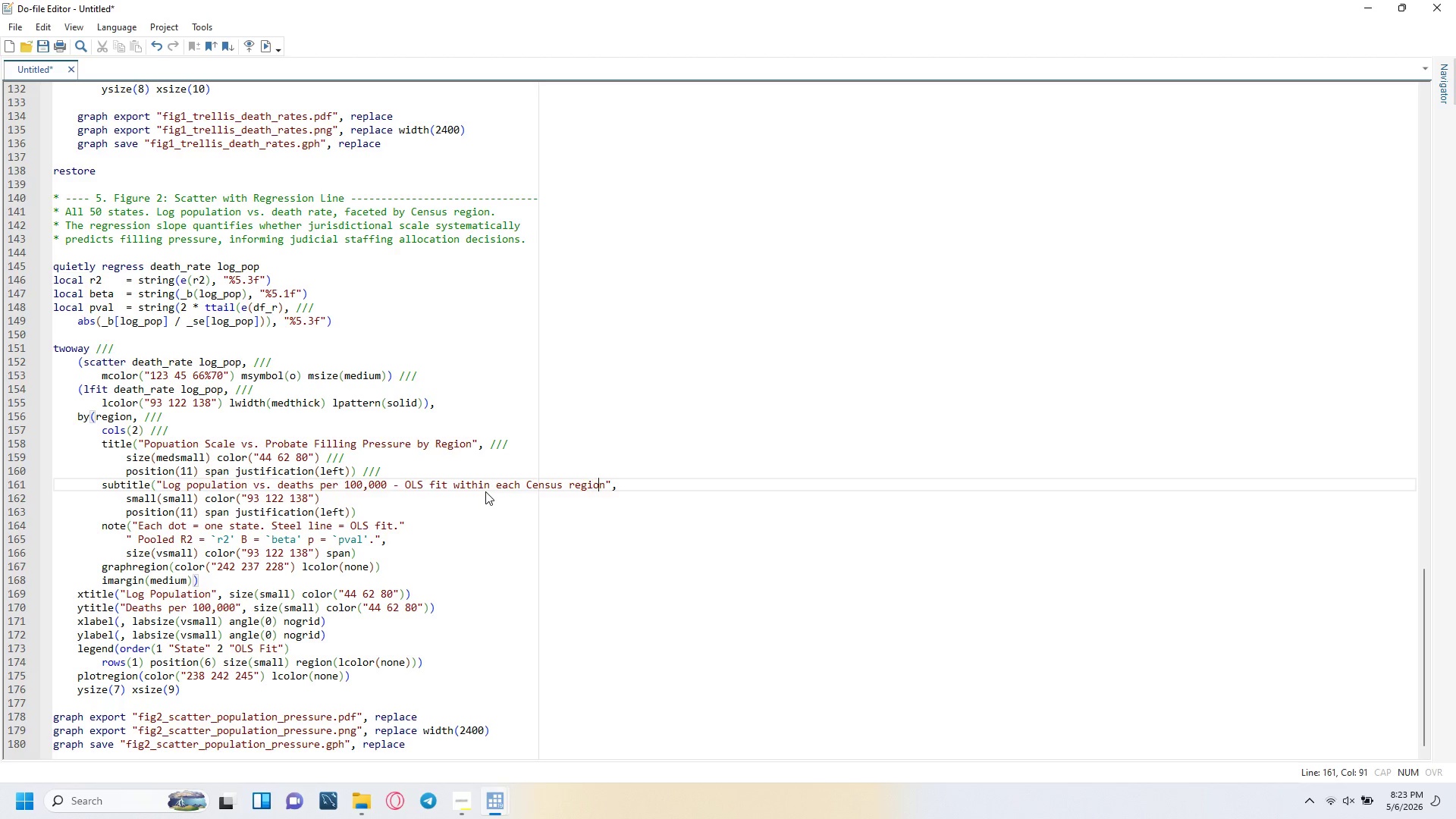 
key(ArrowRight)
 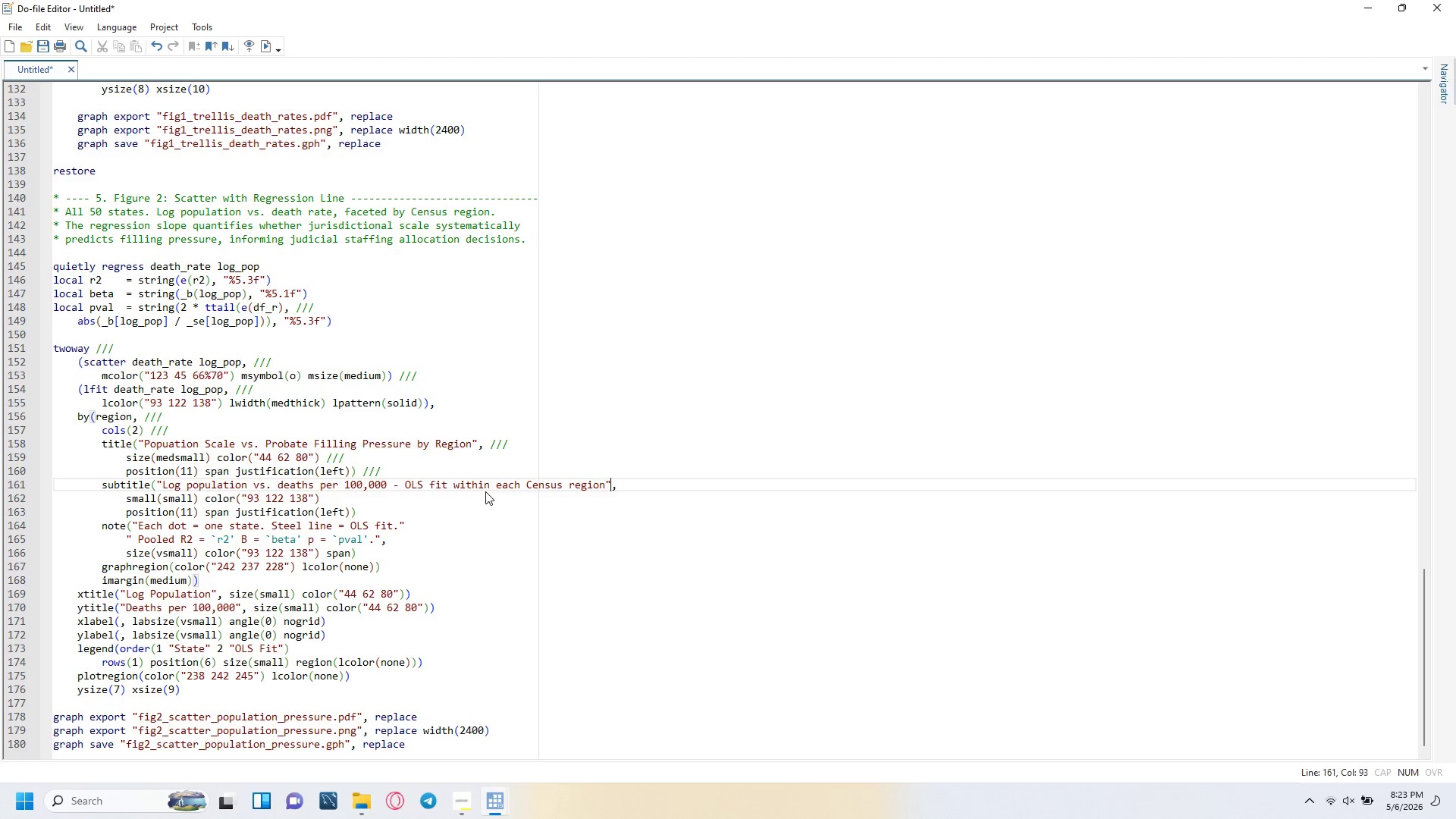 
key(ArrowRight)
 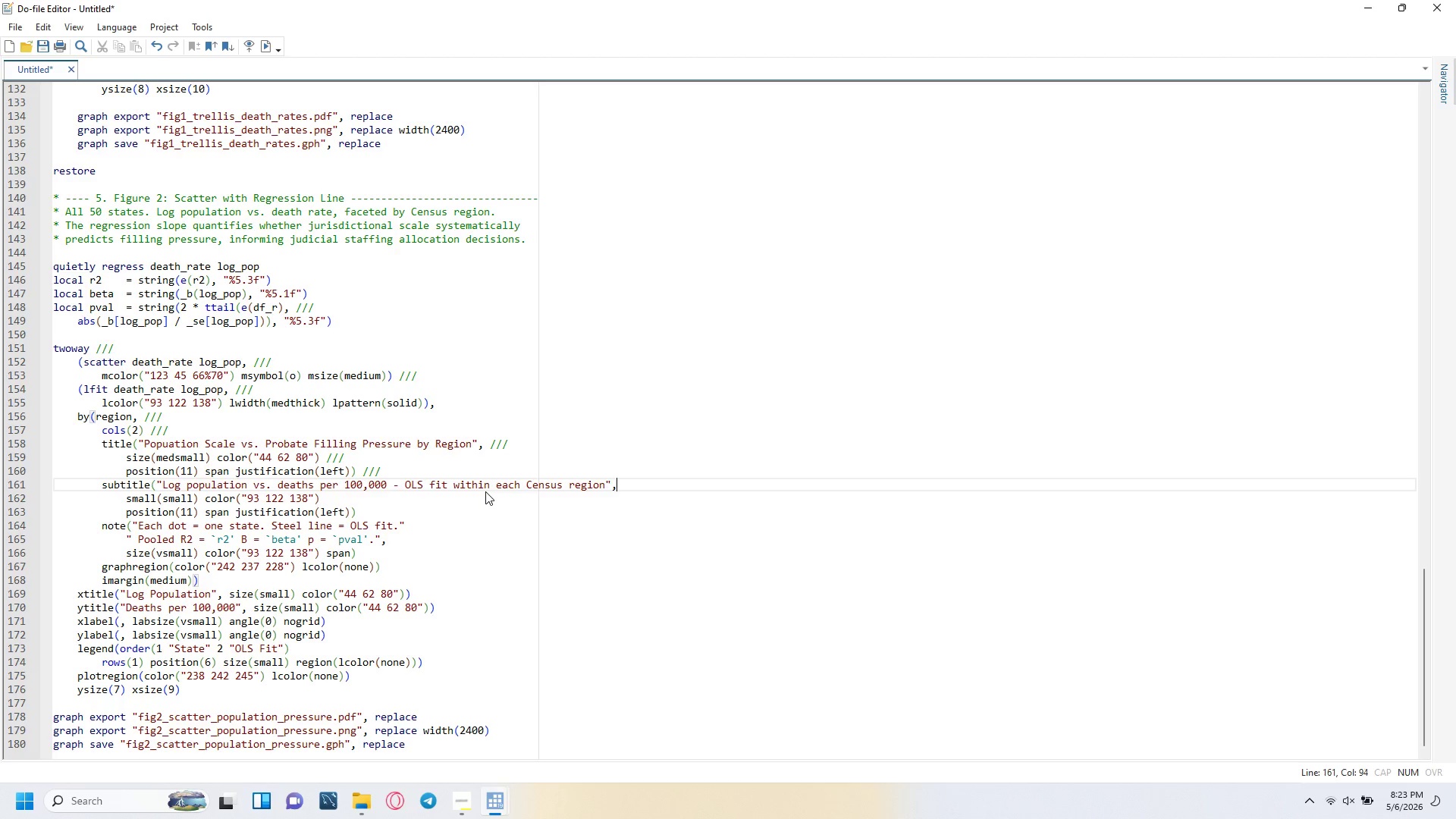 
key(ArrowRight)
 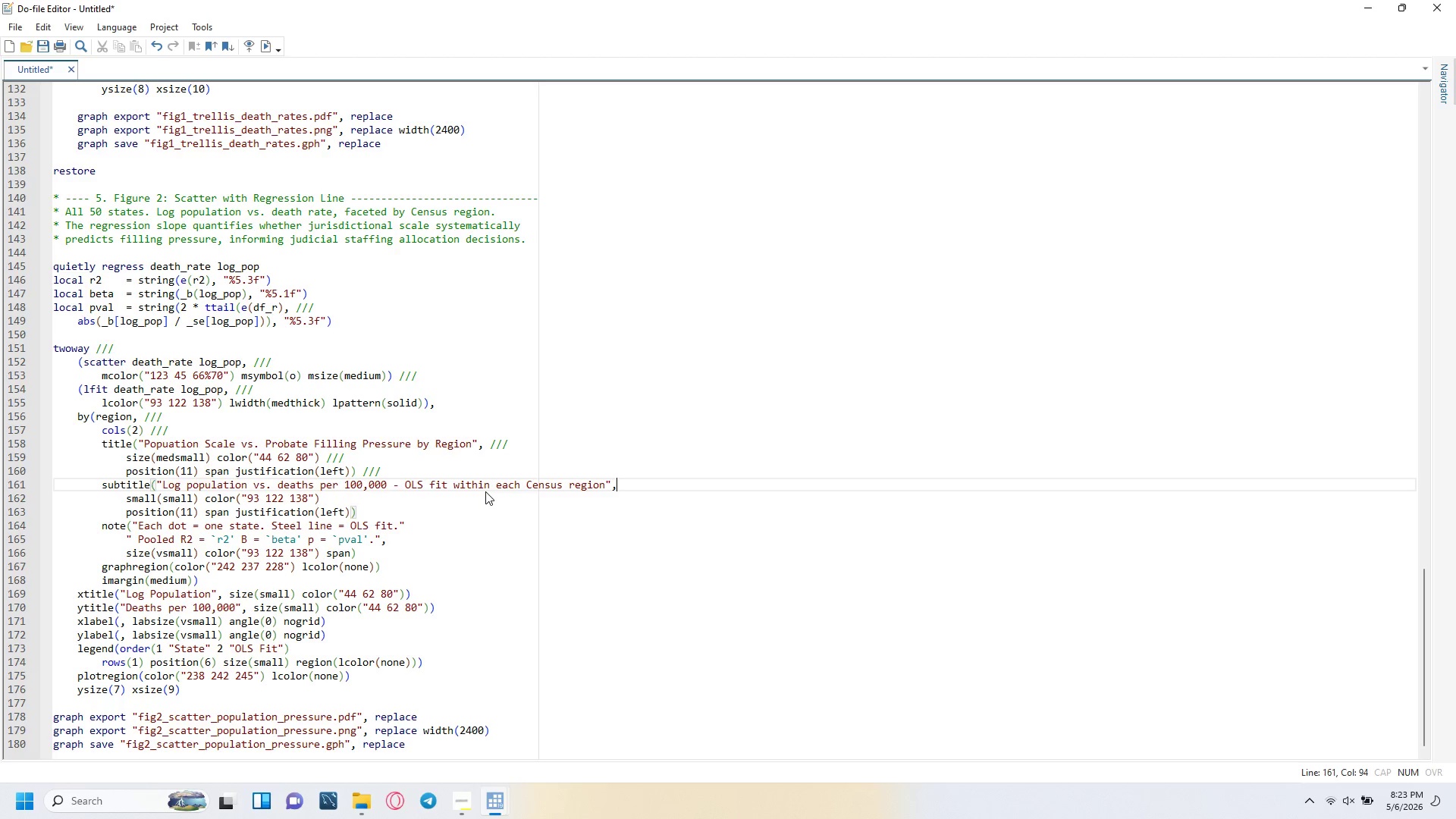 
key(Space)
 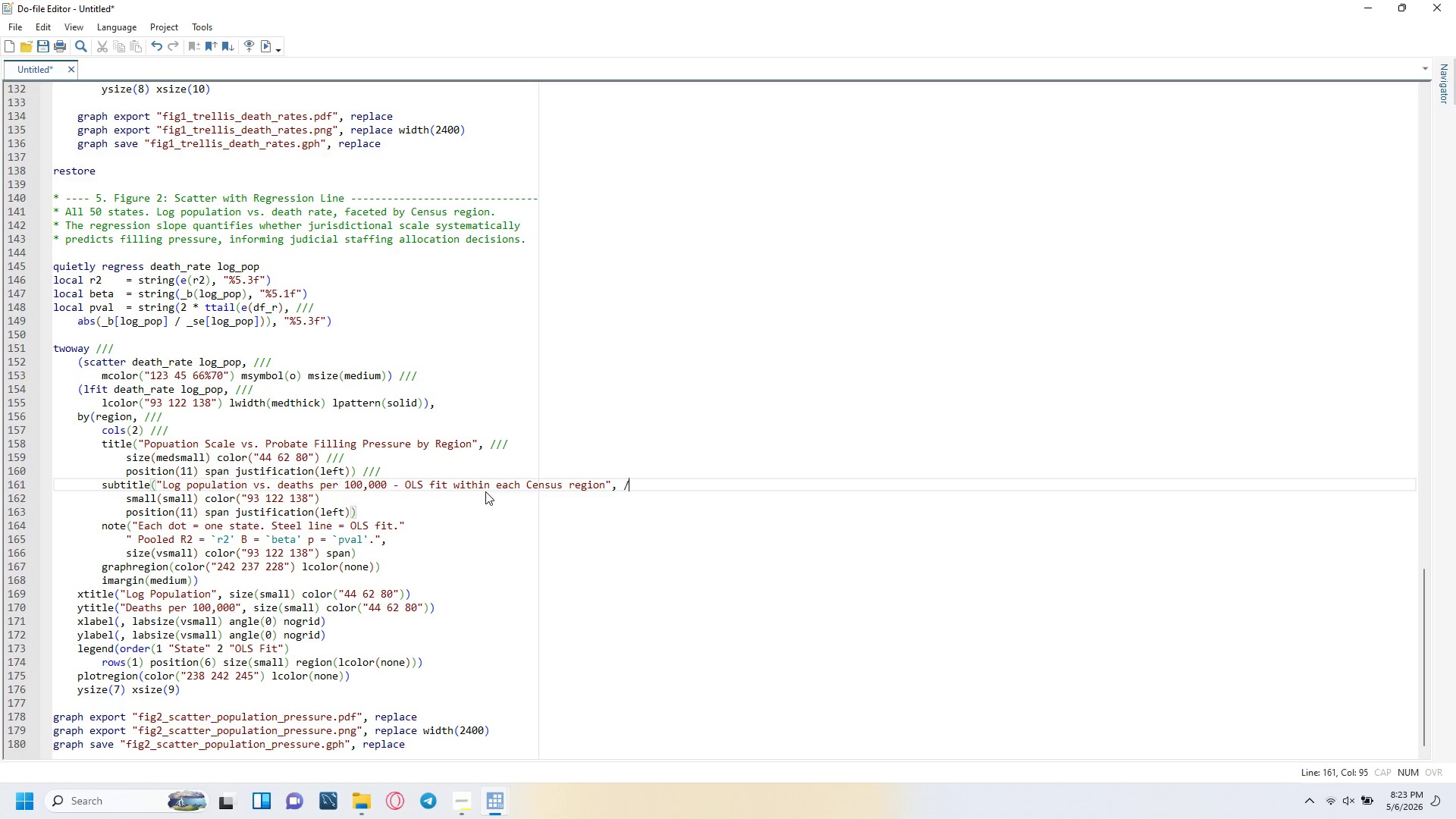 
key(Slash)
 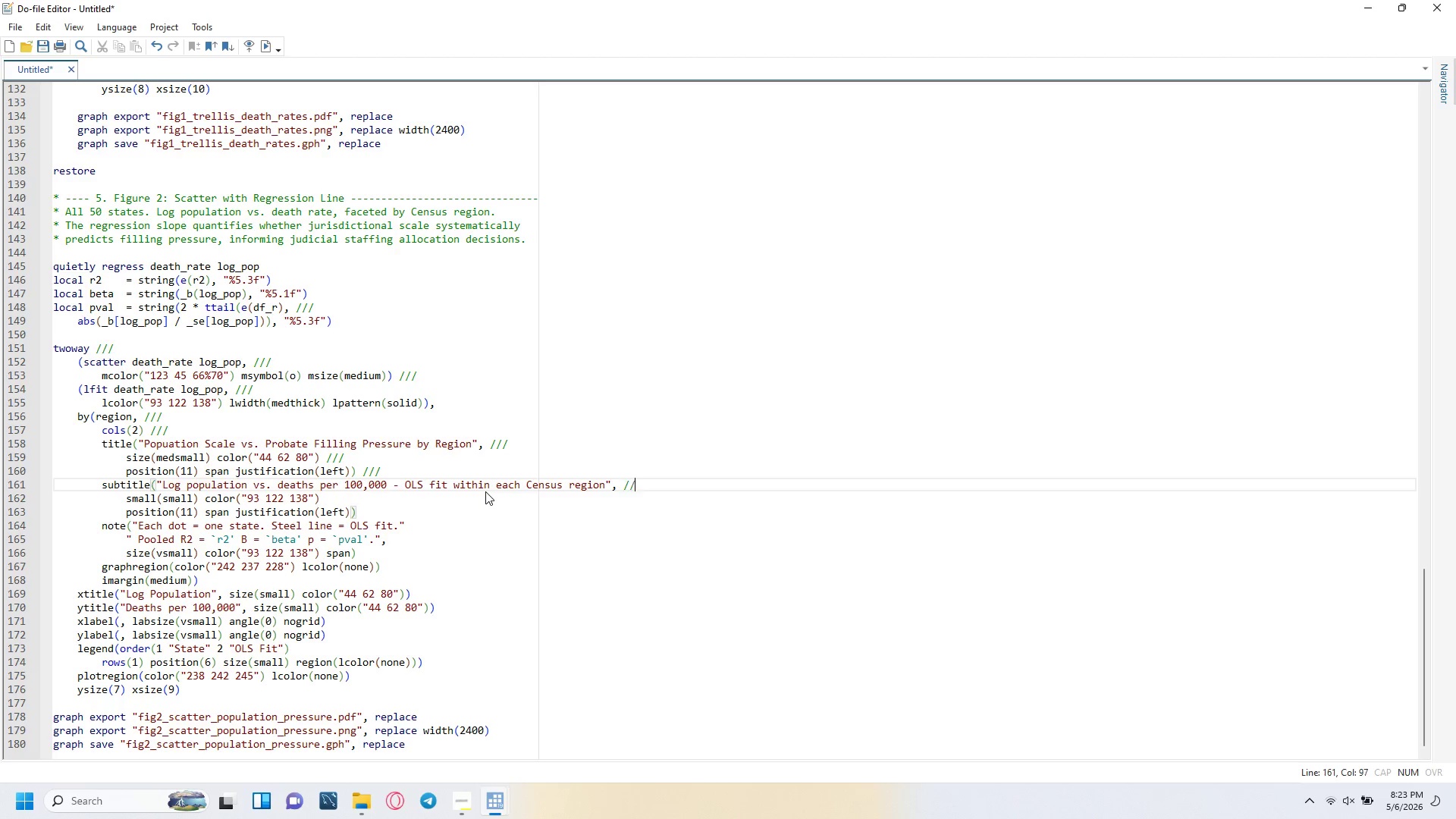 
key(Slash)
 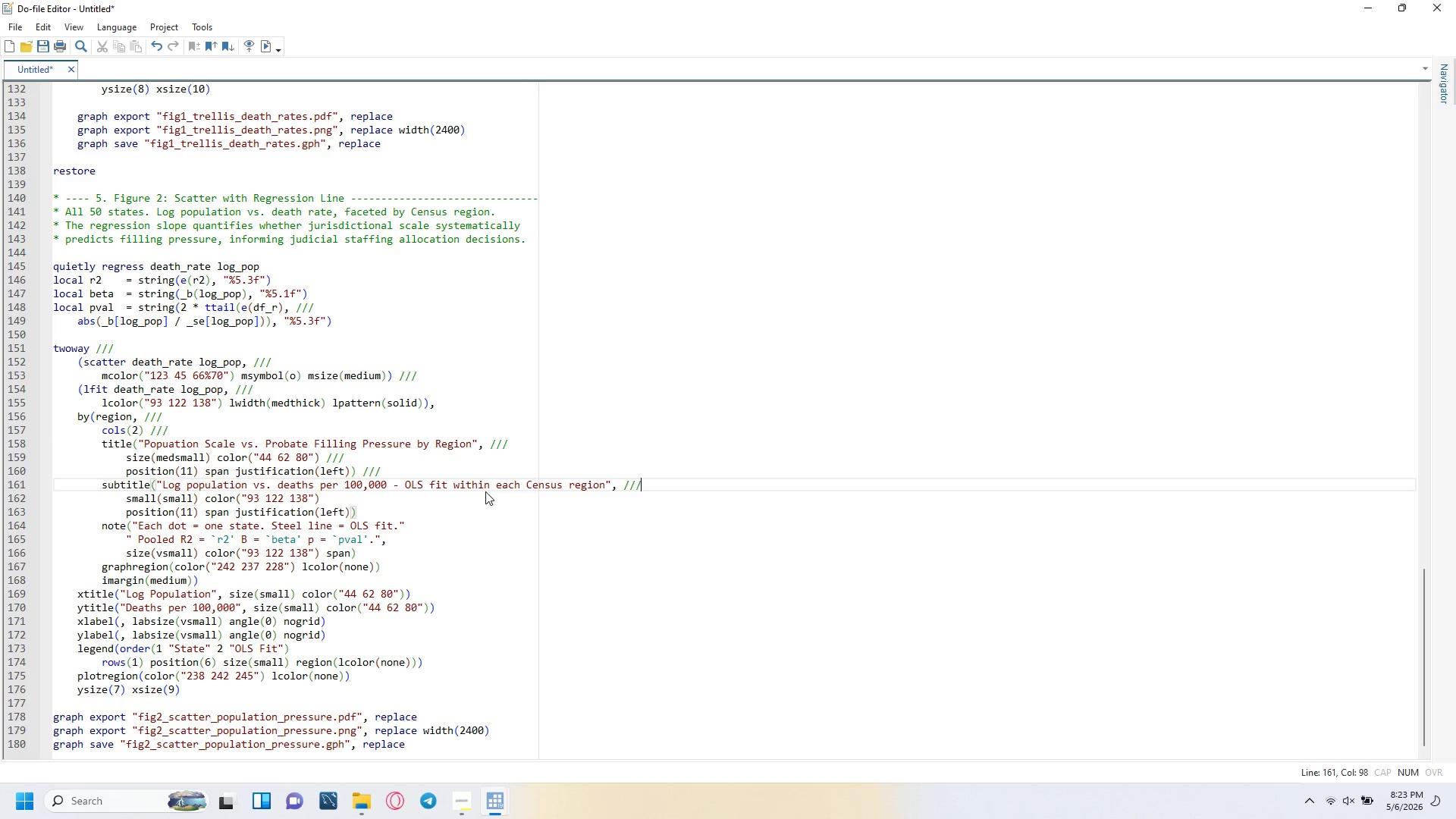 
key(Slash)
 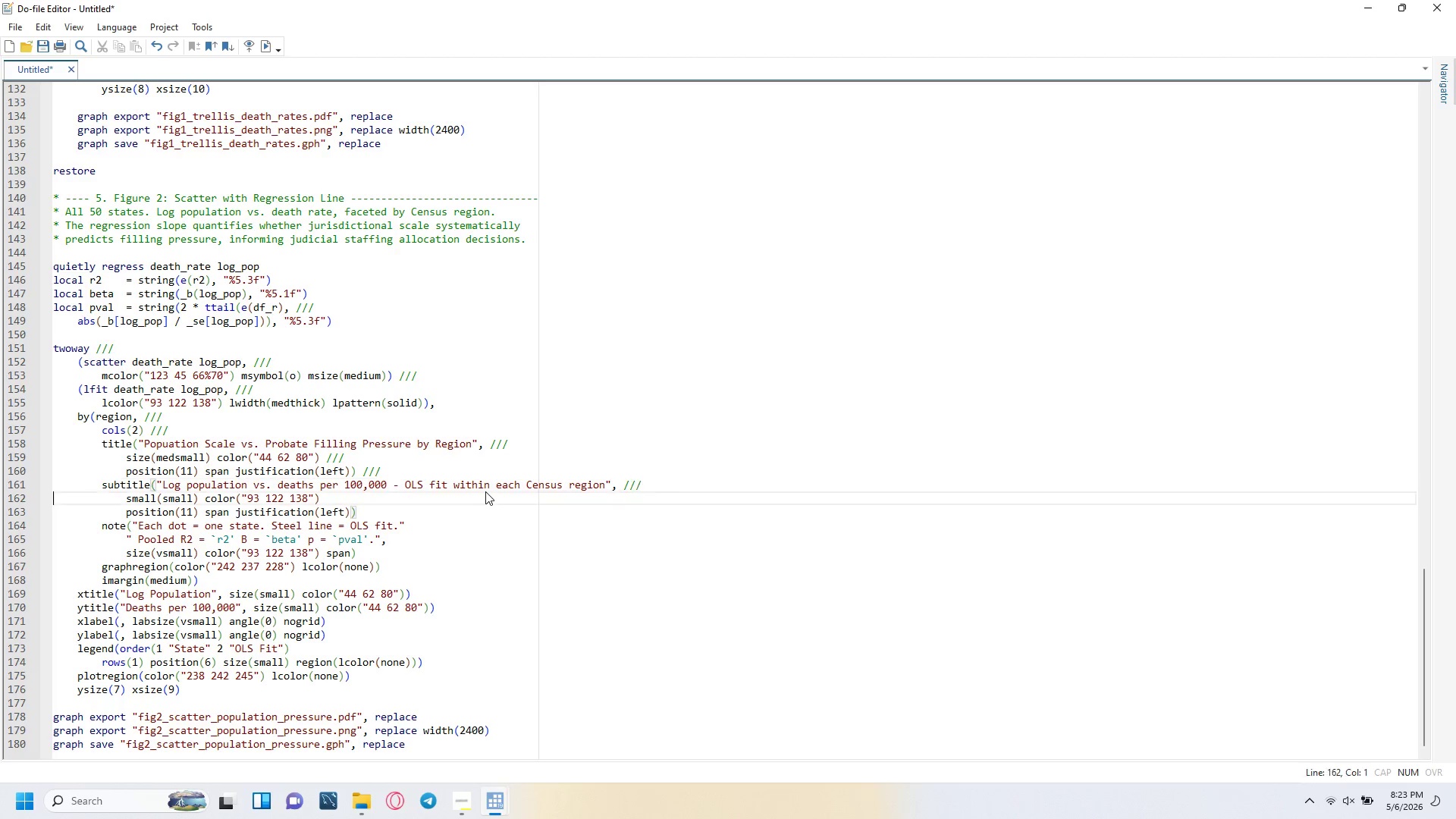 
key(ArrowRight)
 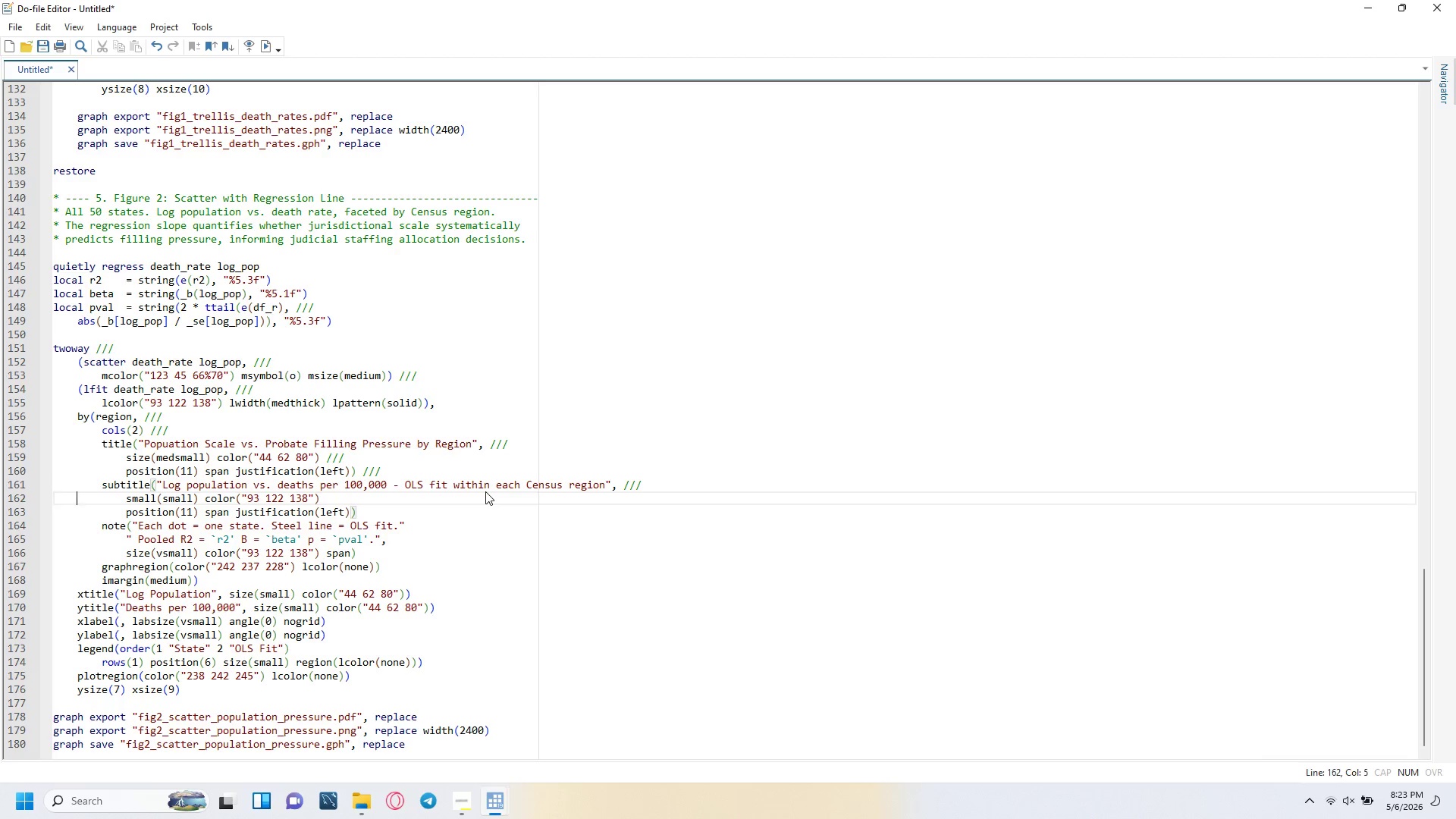 
key(ArrowRight)
 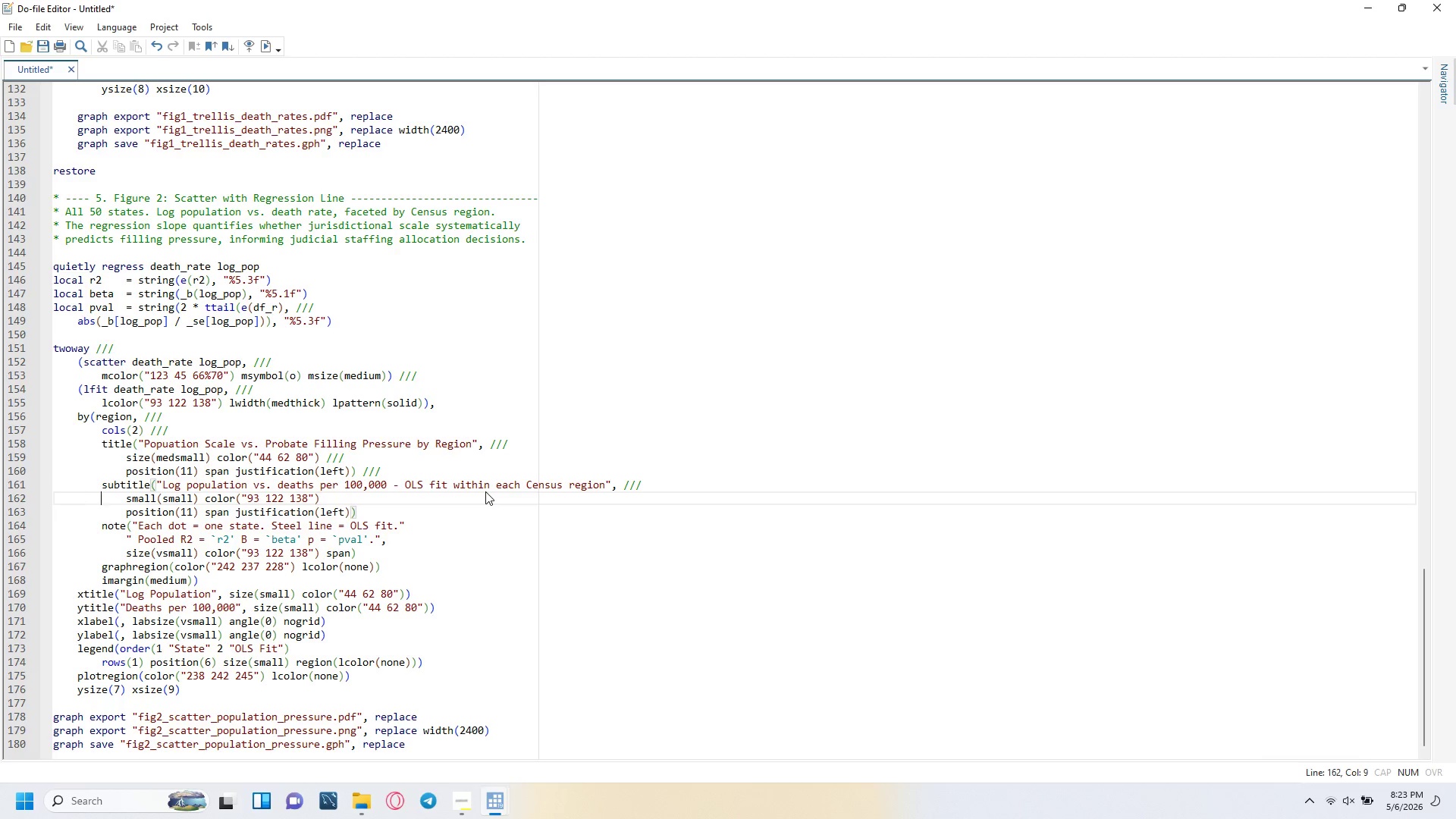 
key(ArrowRight)
 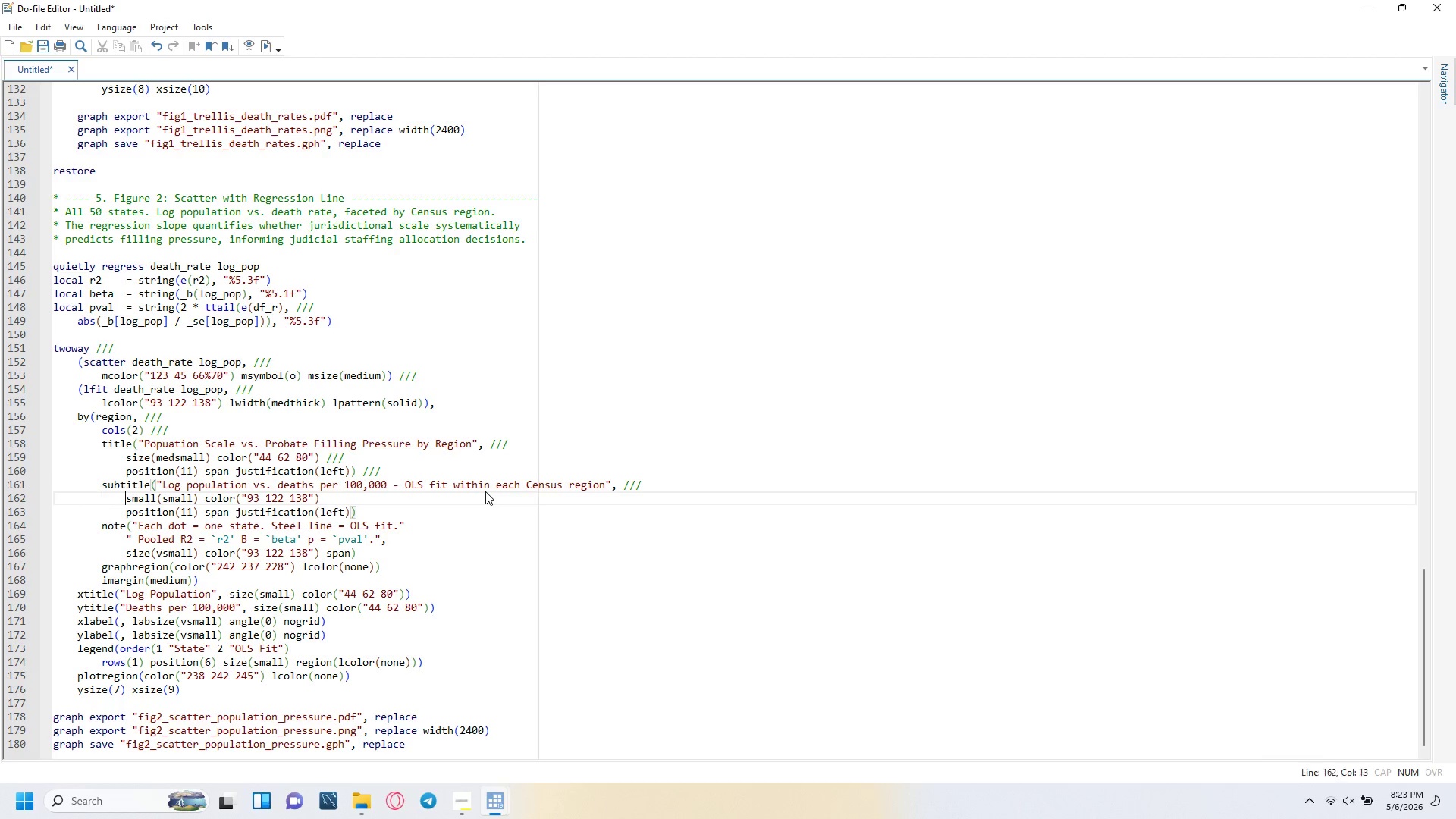 
key(ArrowRight)
 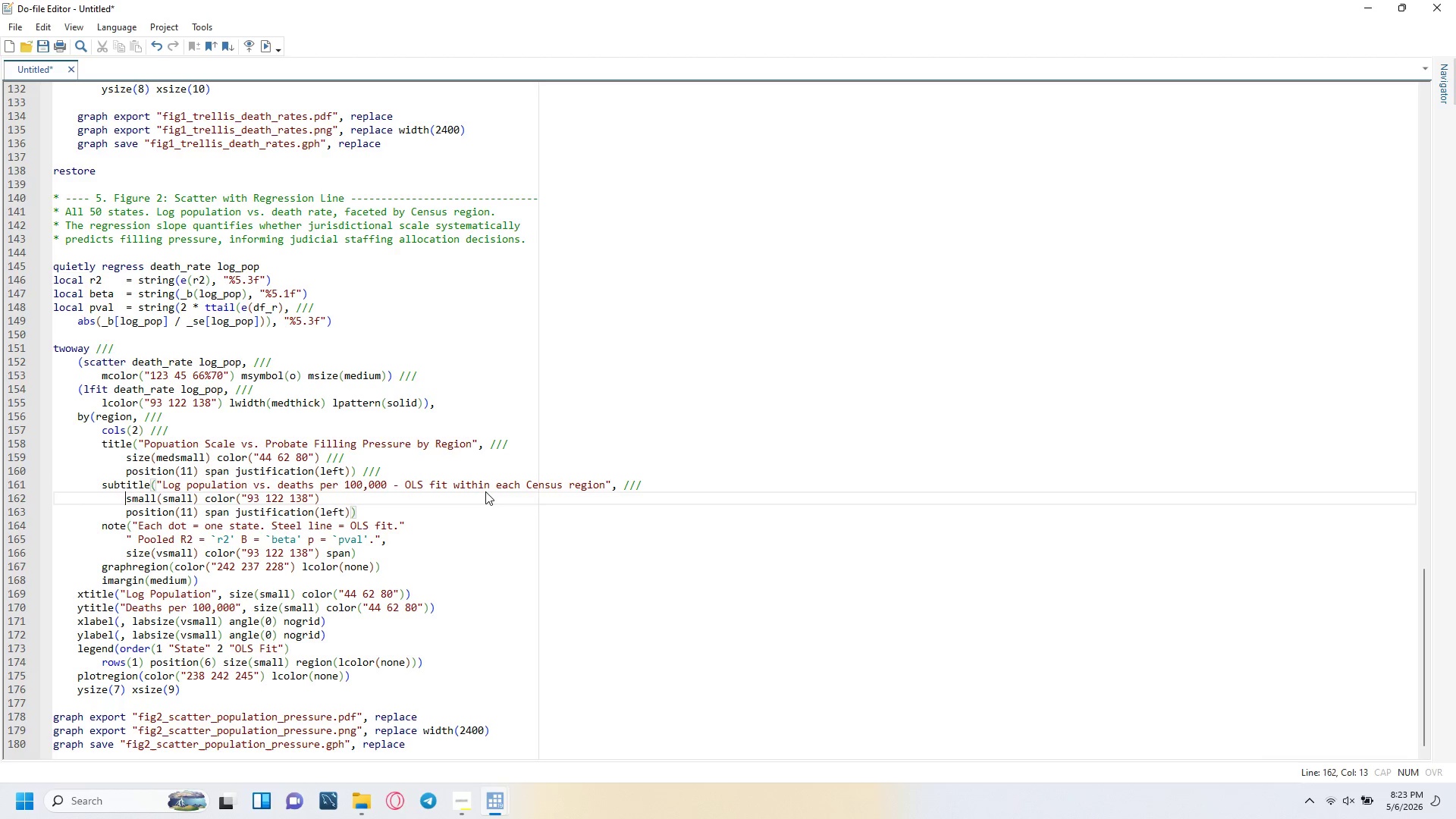 
key(ArrowRight)
 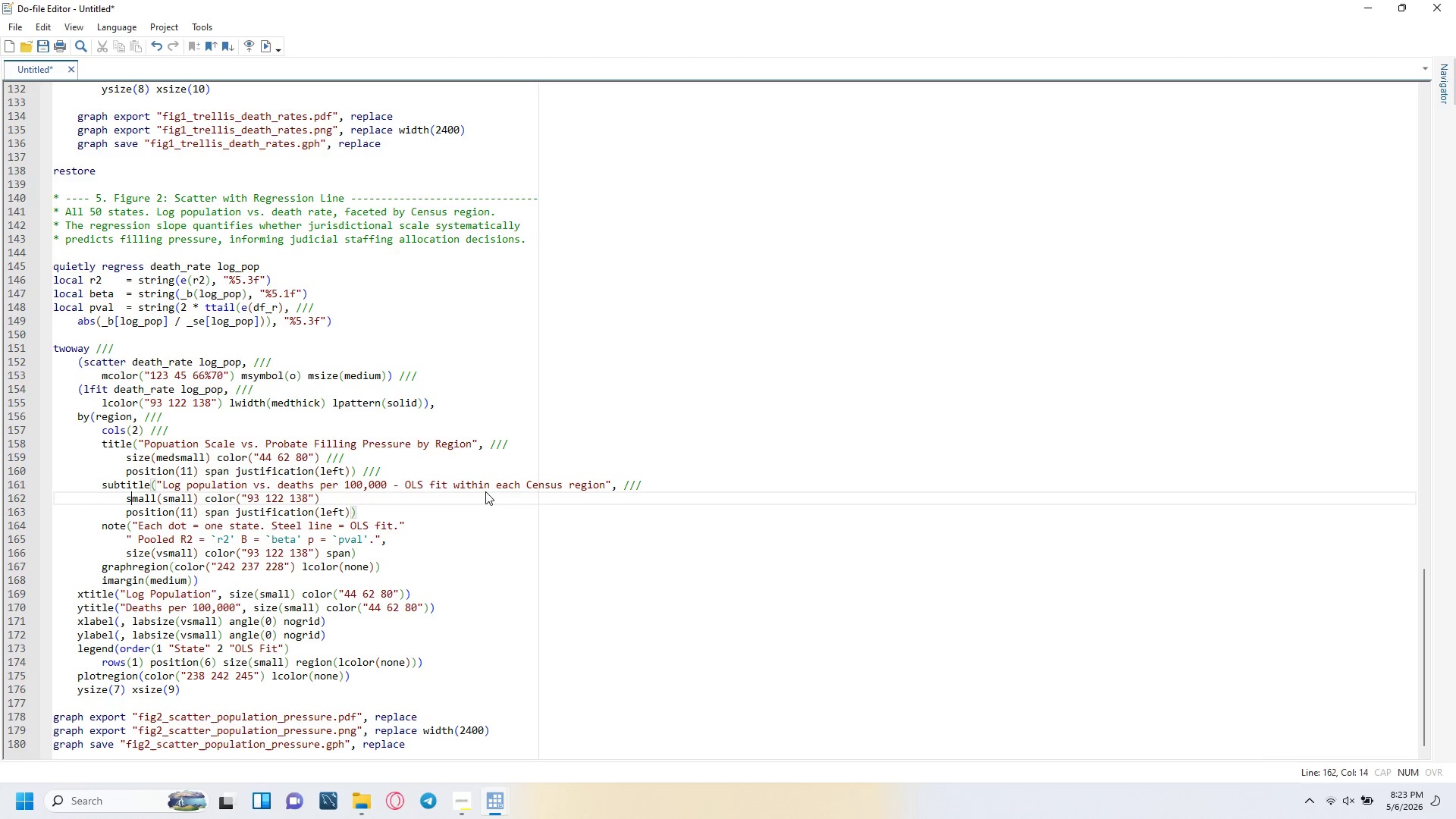 
key(ArrowRight)
 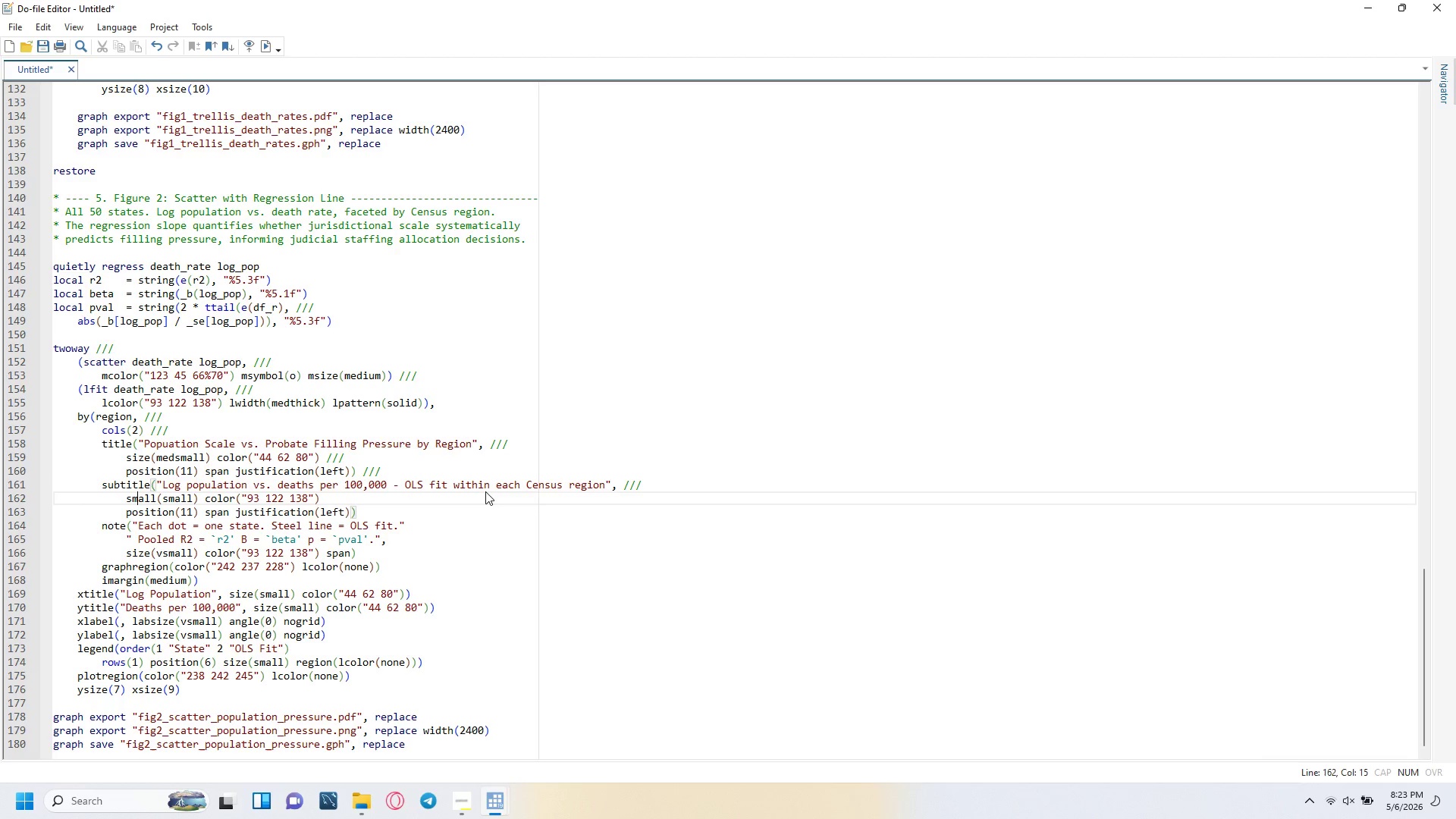 
key(ArrowRight)
 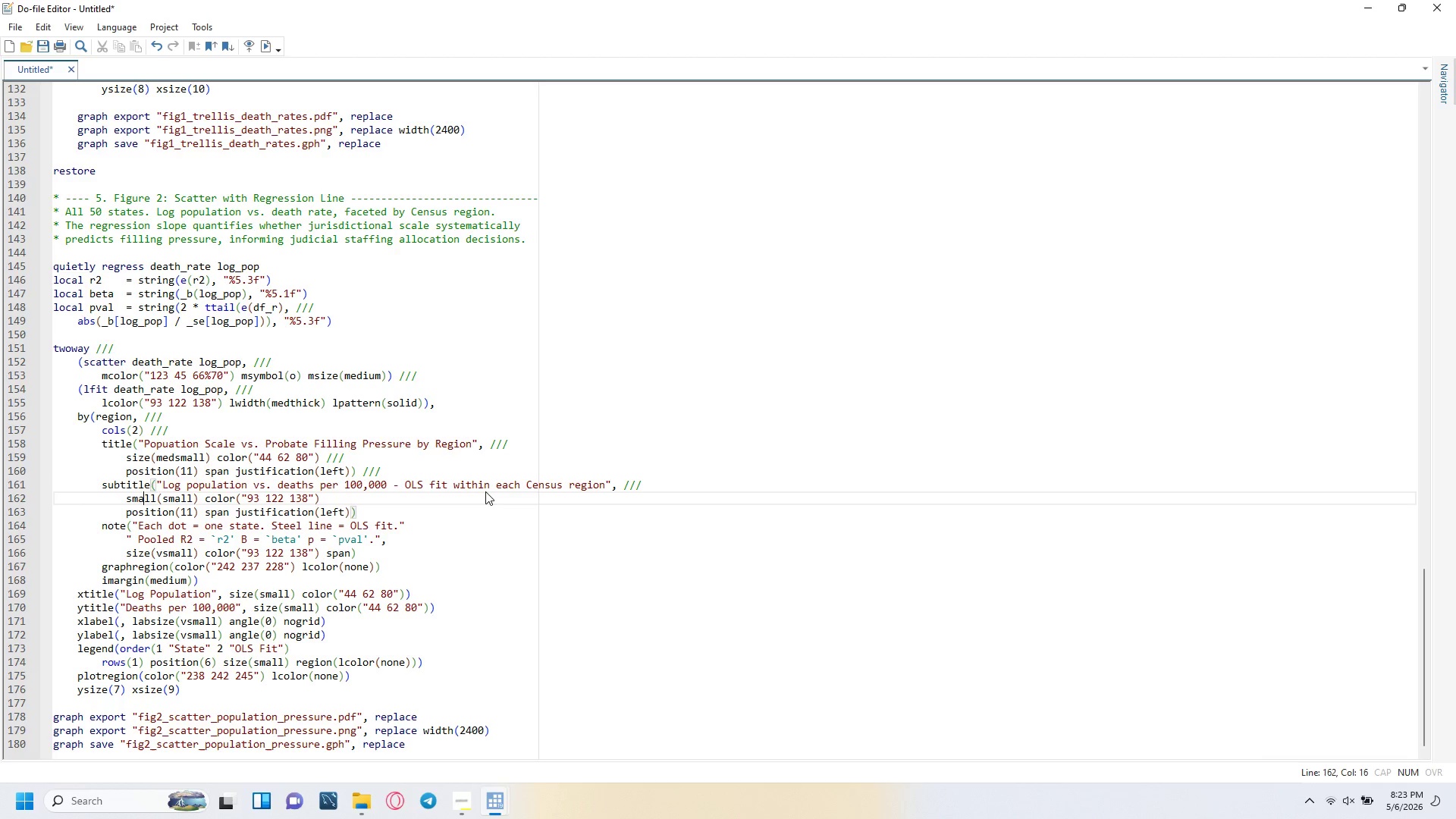 
key(ArrowRight)
 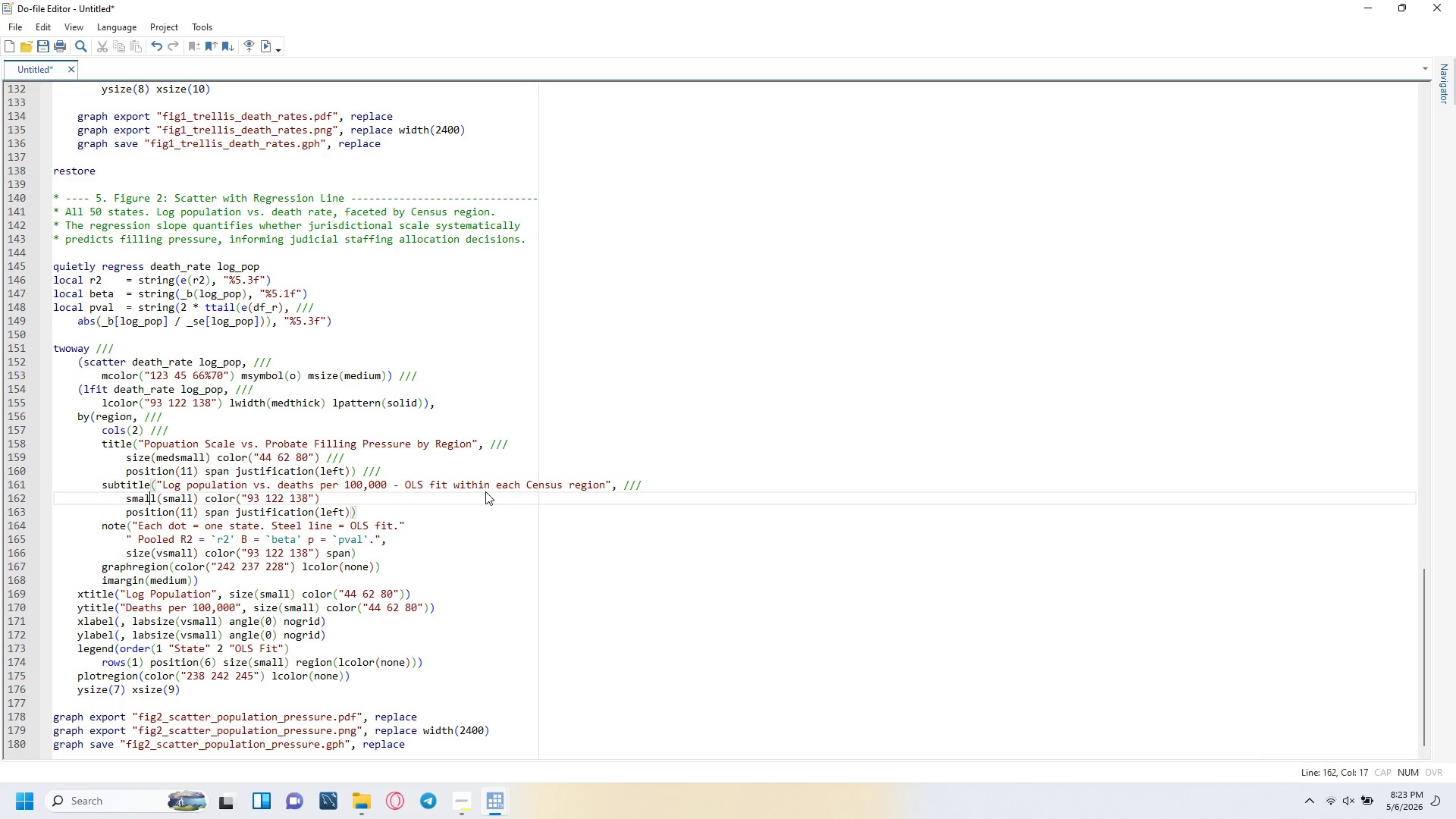 
key(ArrowRight)
 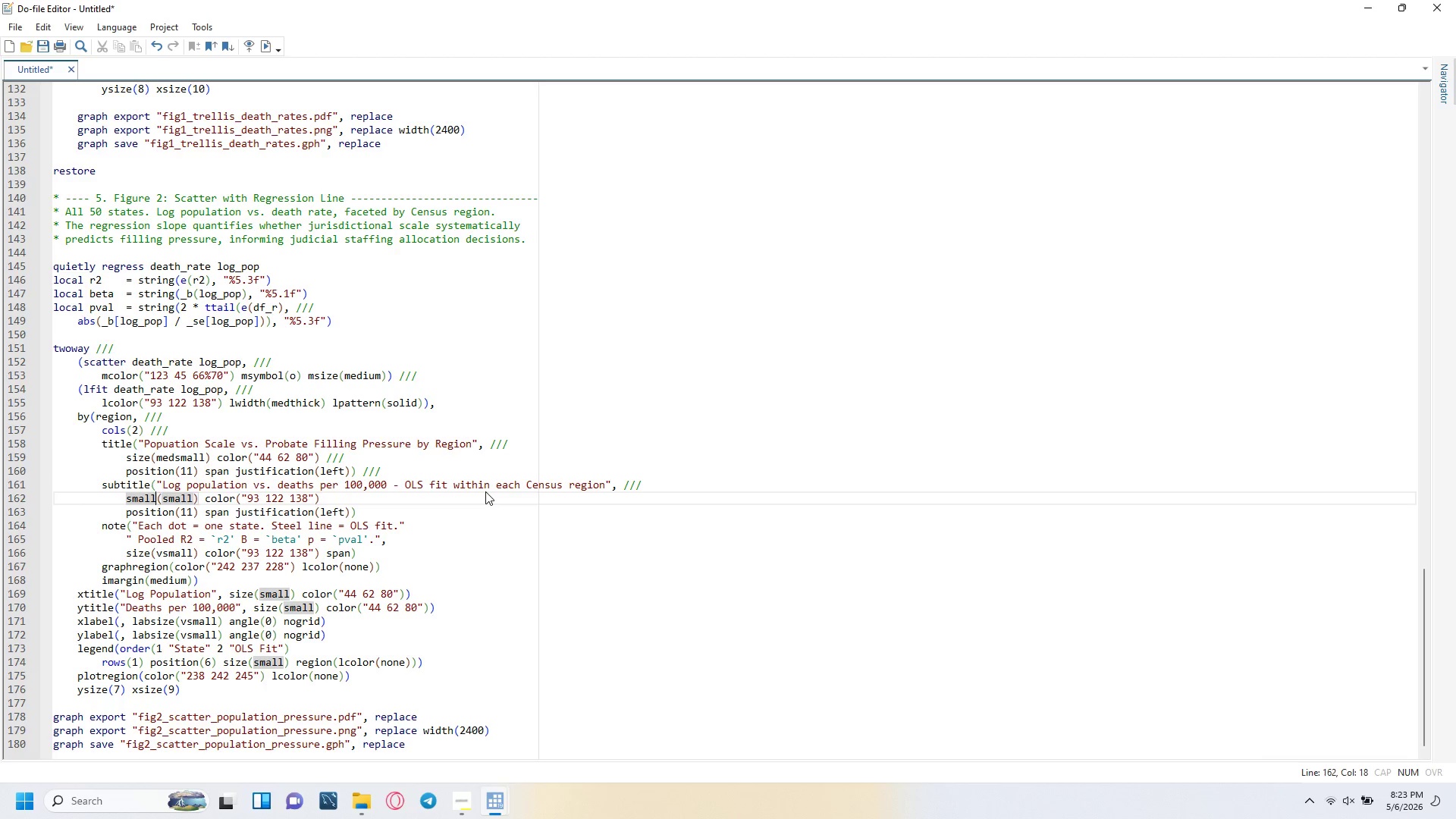 
key(Backspace)
key(Backspace)
key(Backspace)
key(Backspace)
type(ize)
 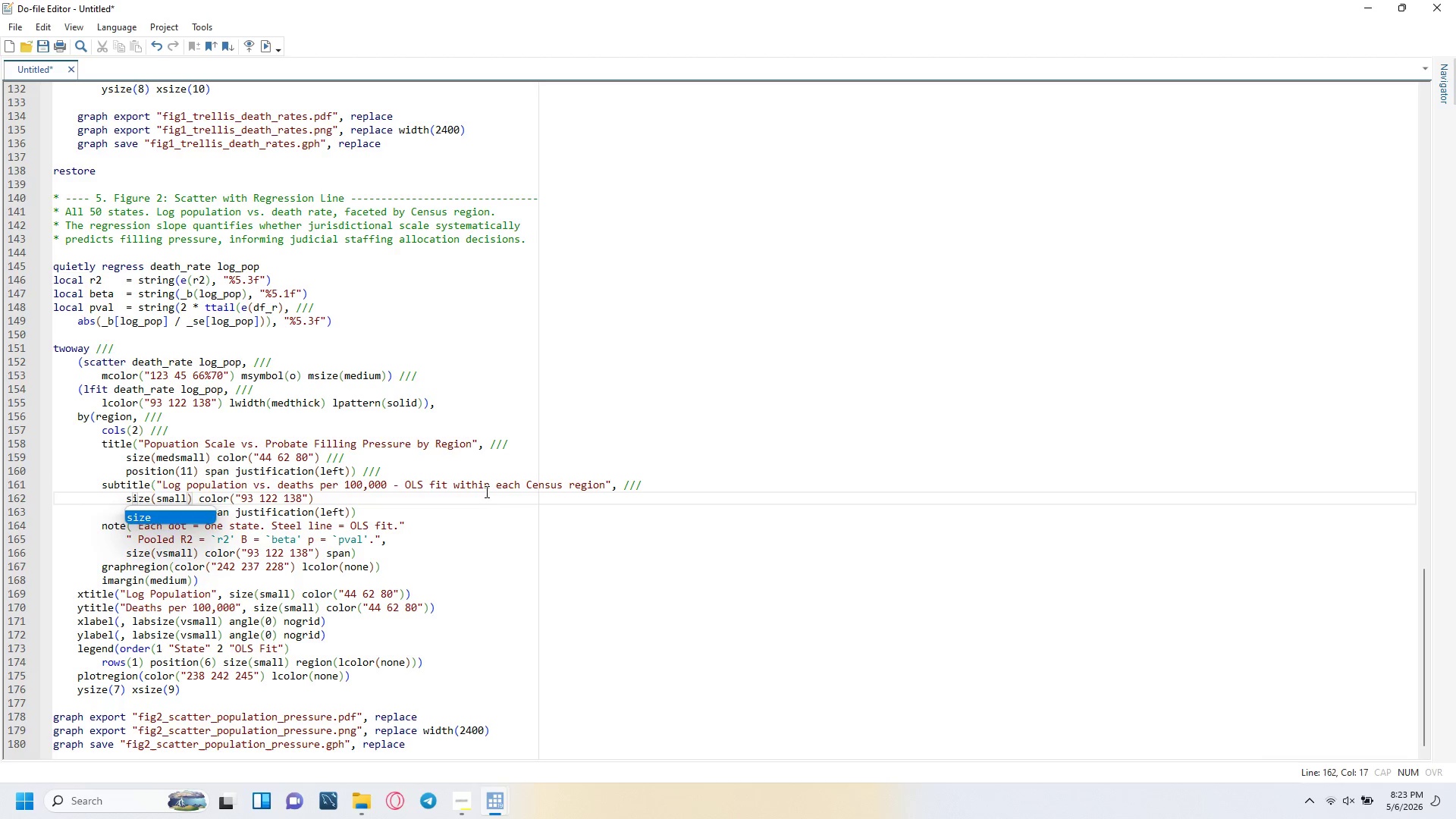 
key(ArrowRight)
 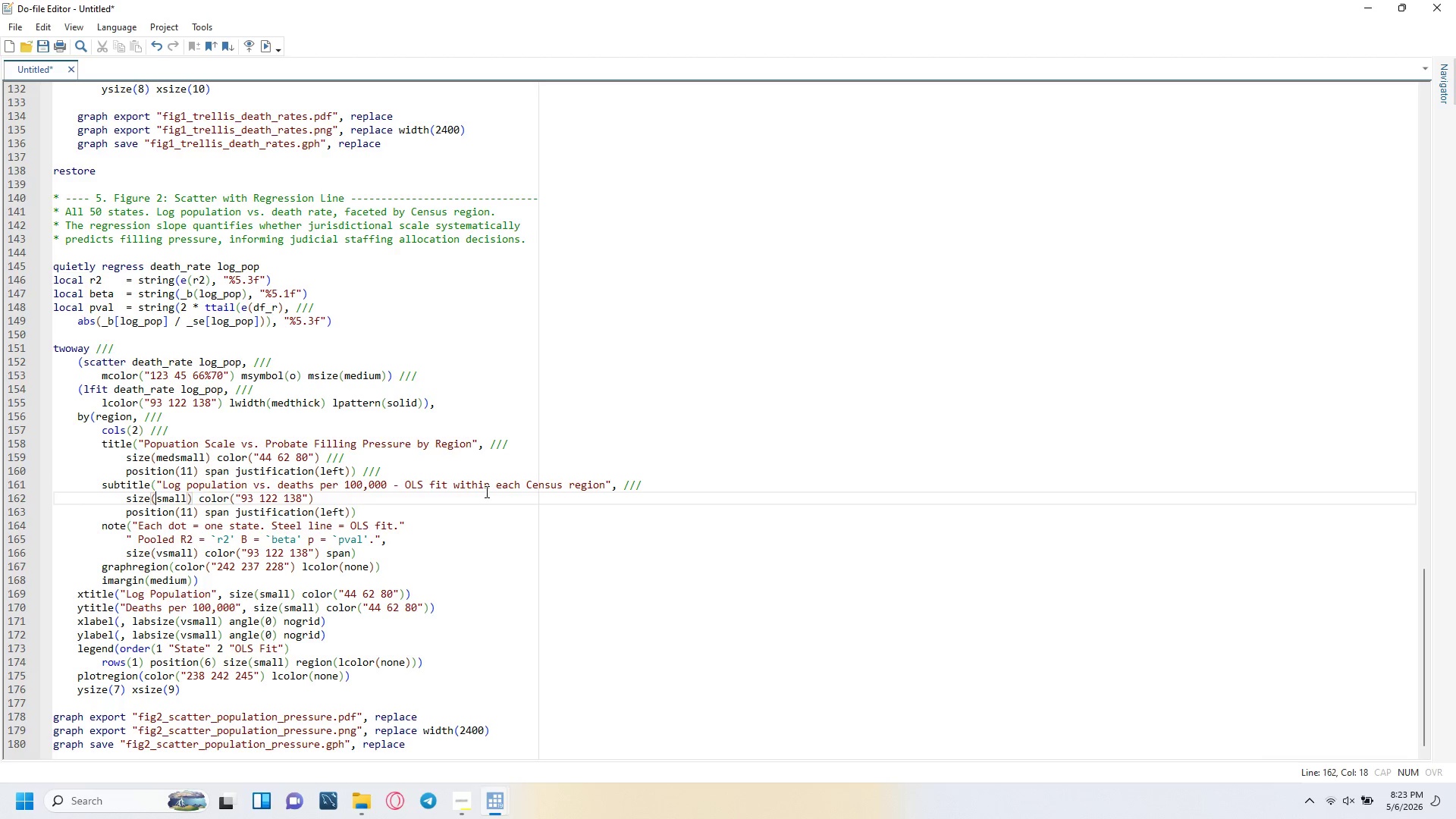 
key(ArrowRight)
 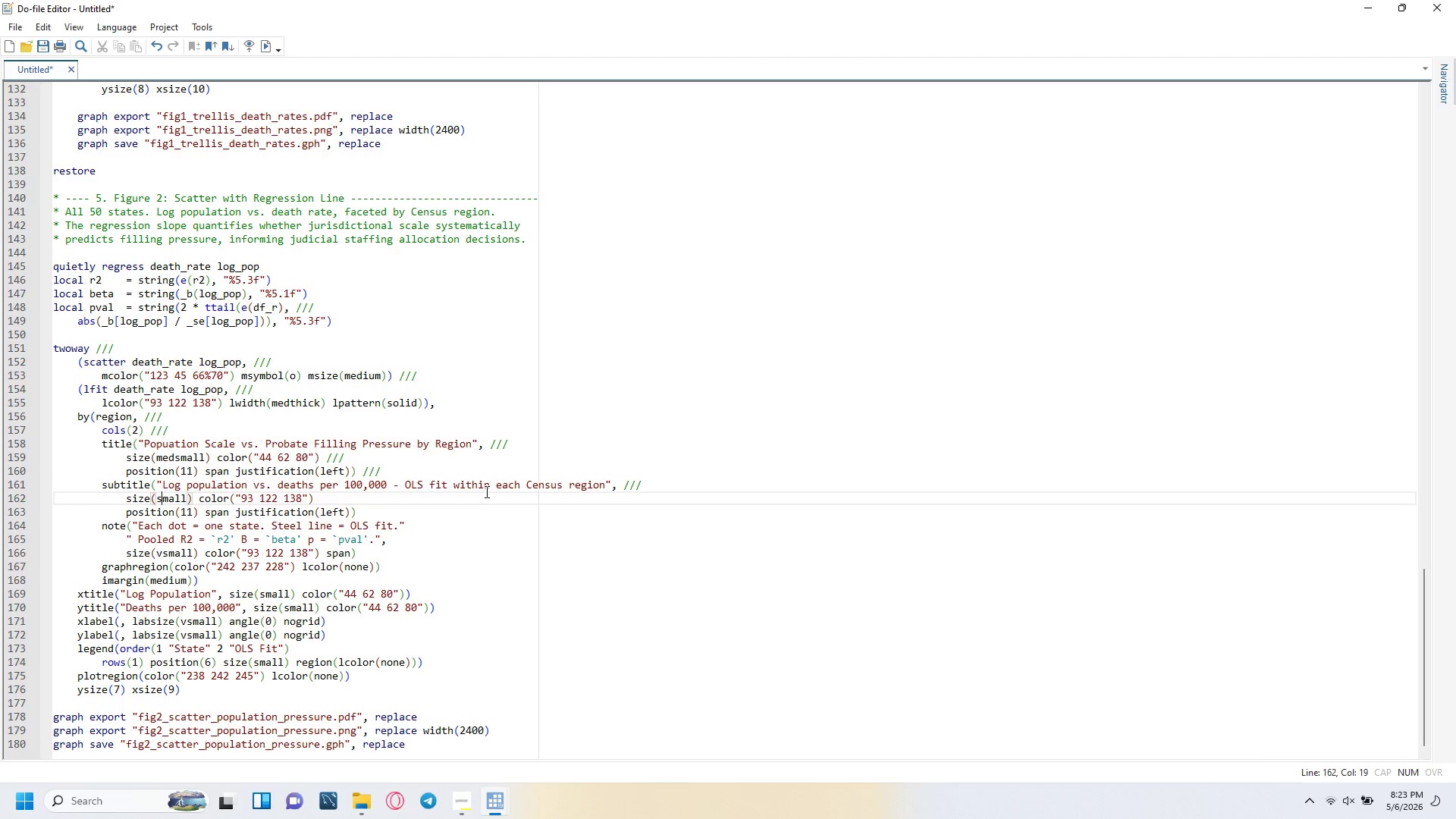 
key(ArrowRight)
 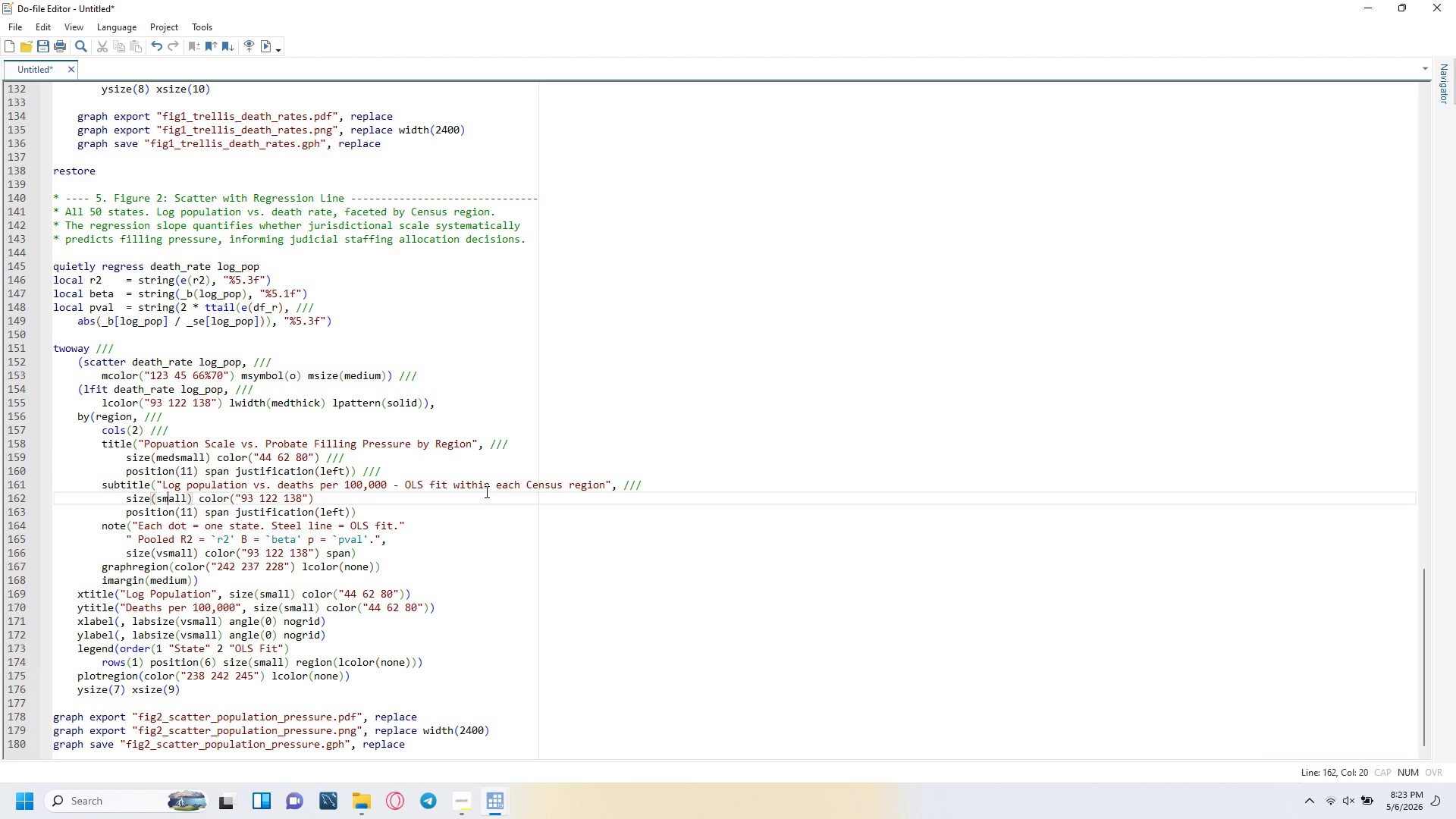 
key(ArrowRight)
 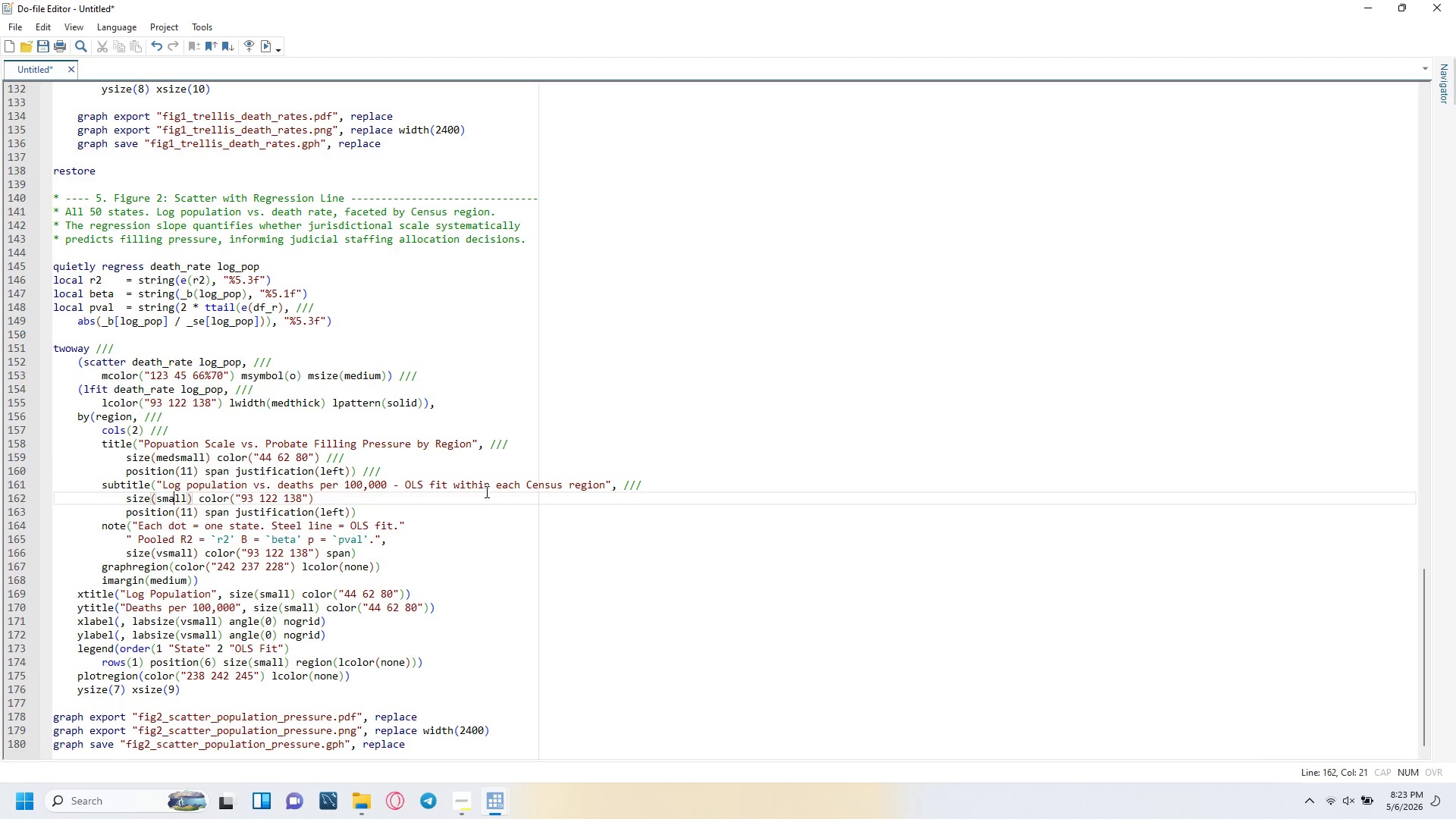 
key(ArrowRight)
 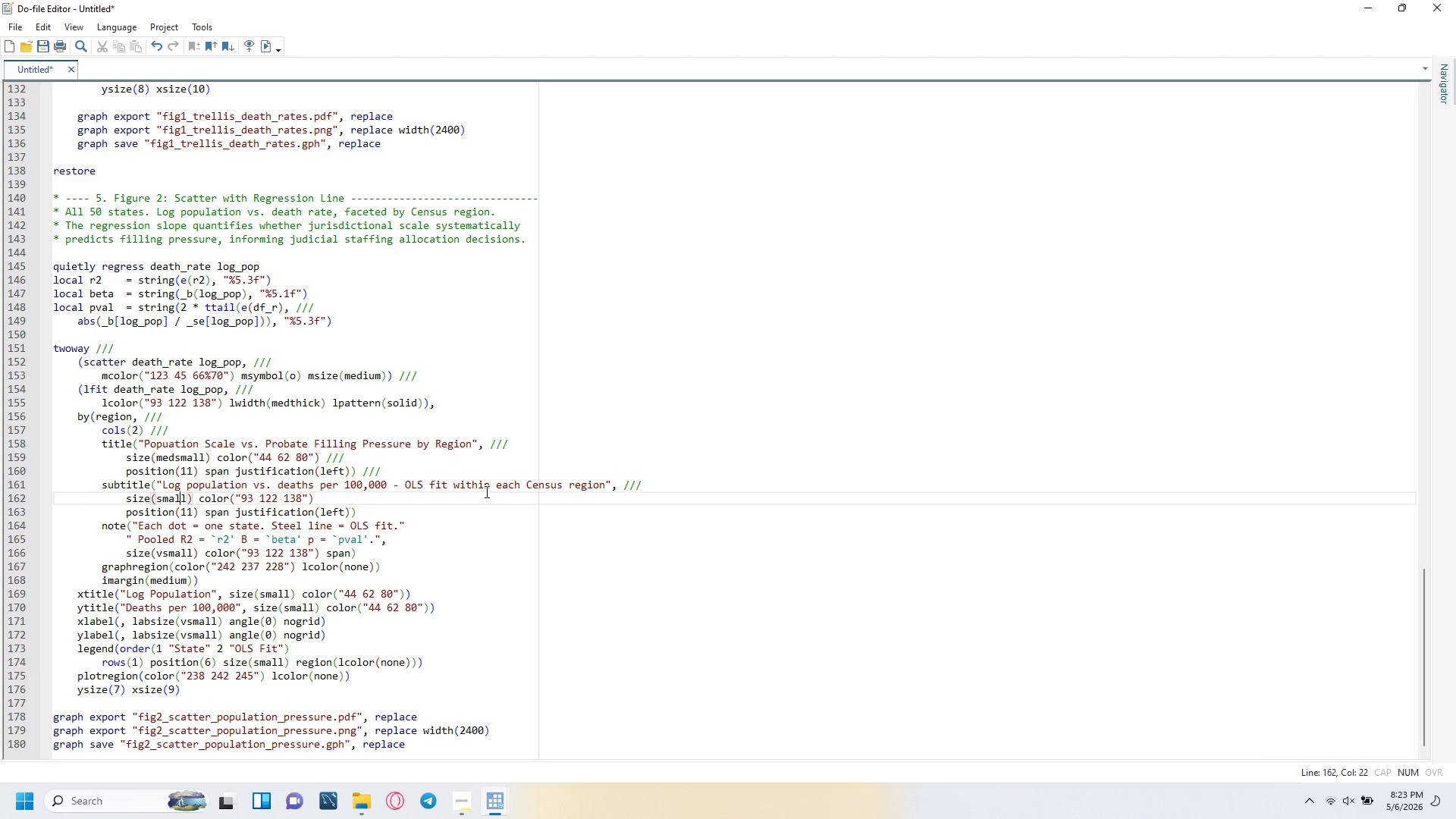 
key(ArrowRight)
 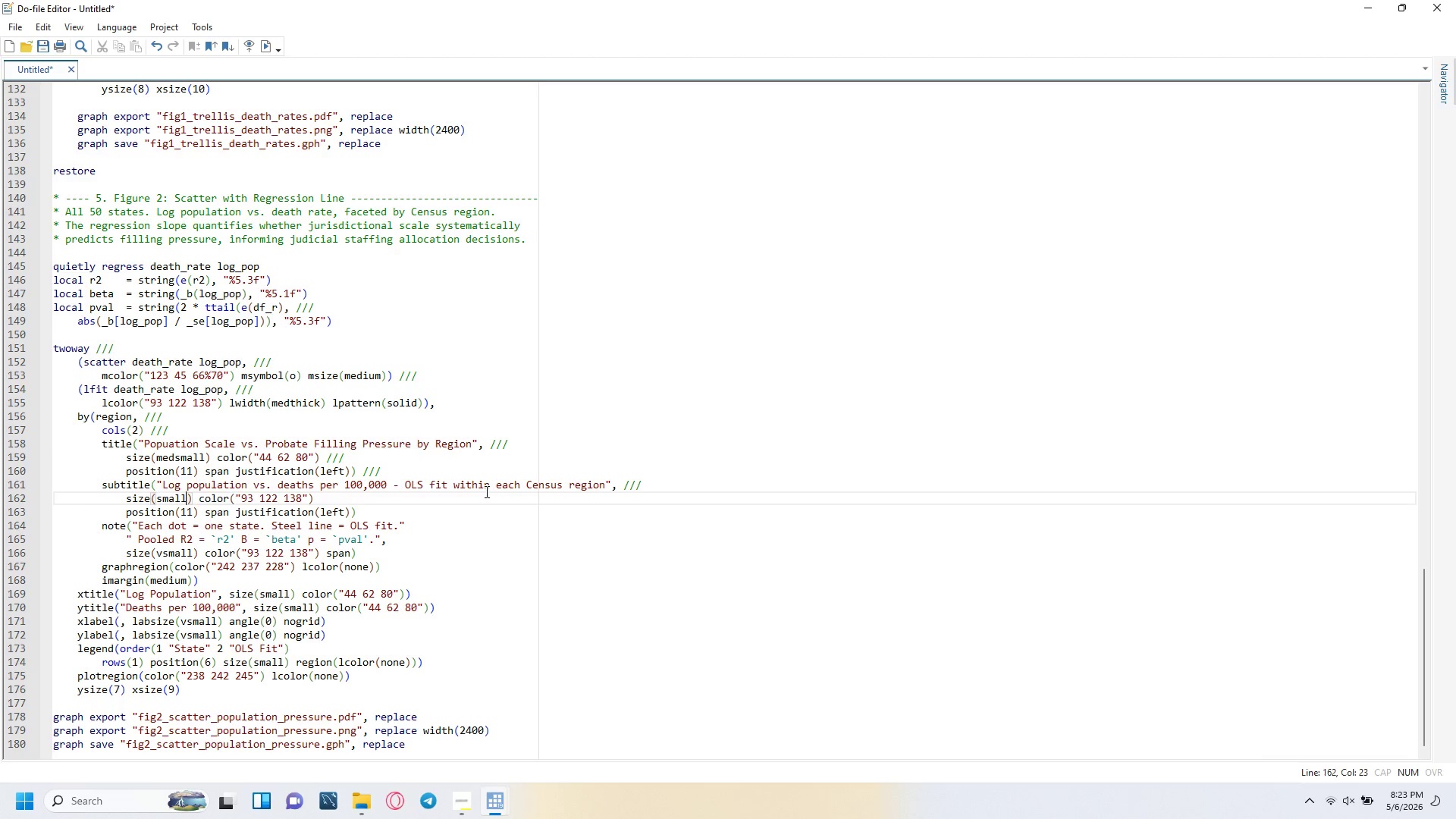 
key(ArrowRight)
 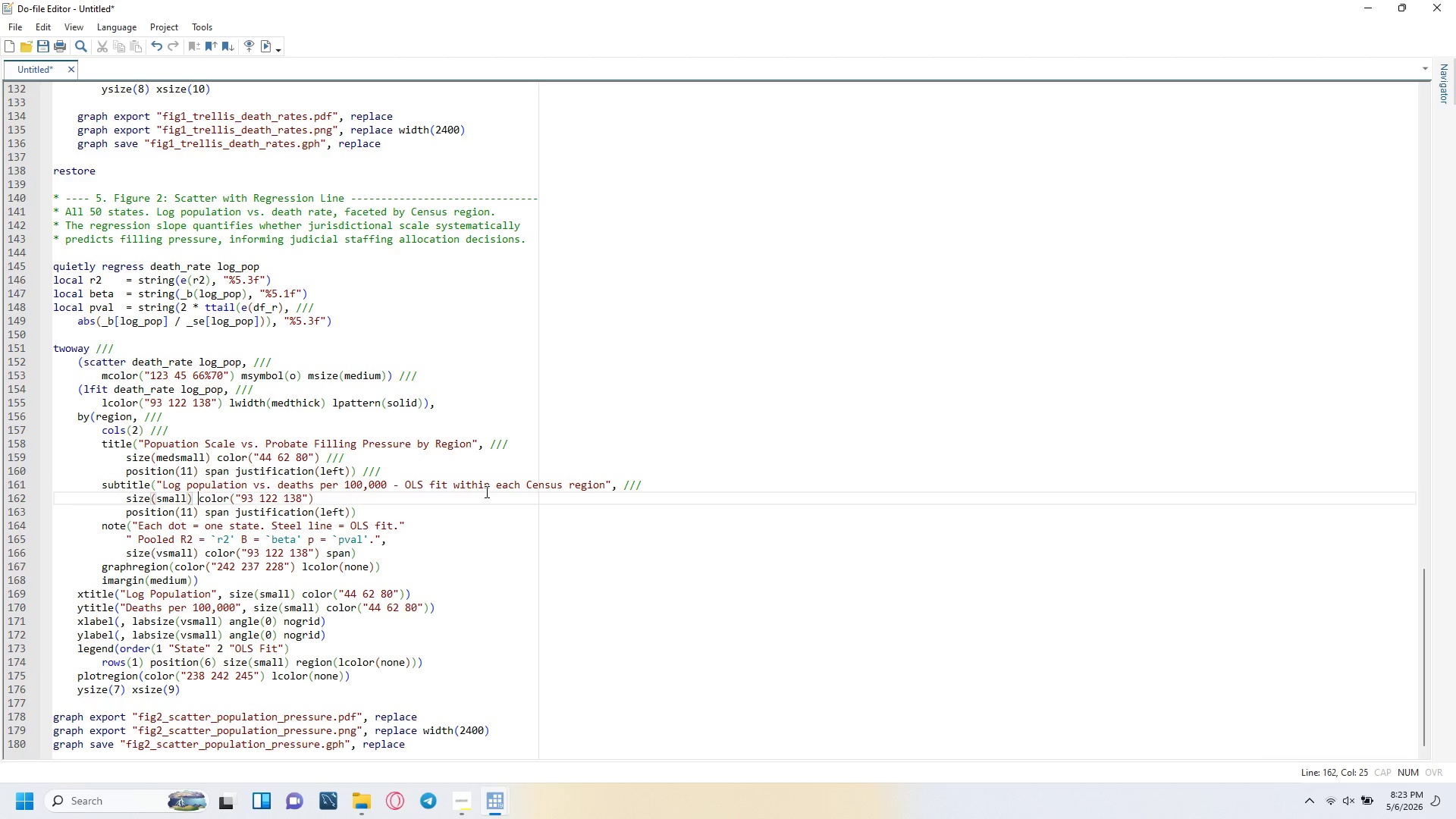 
key(ArrowRight)
 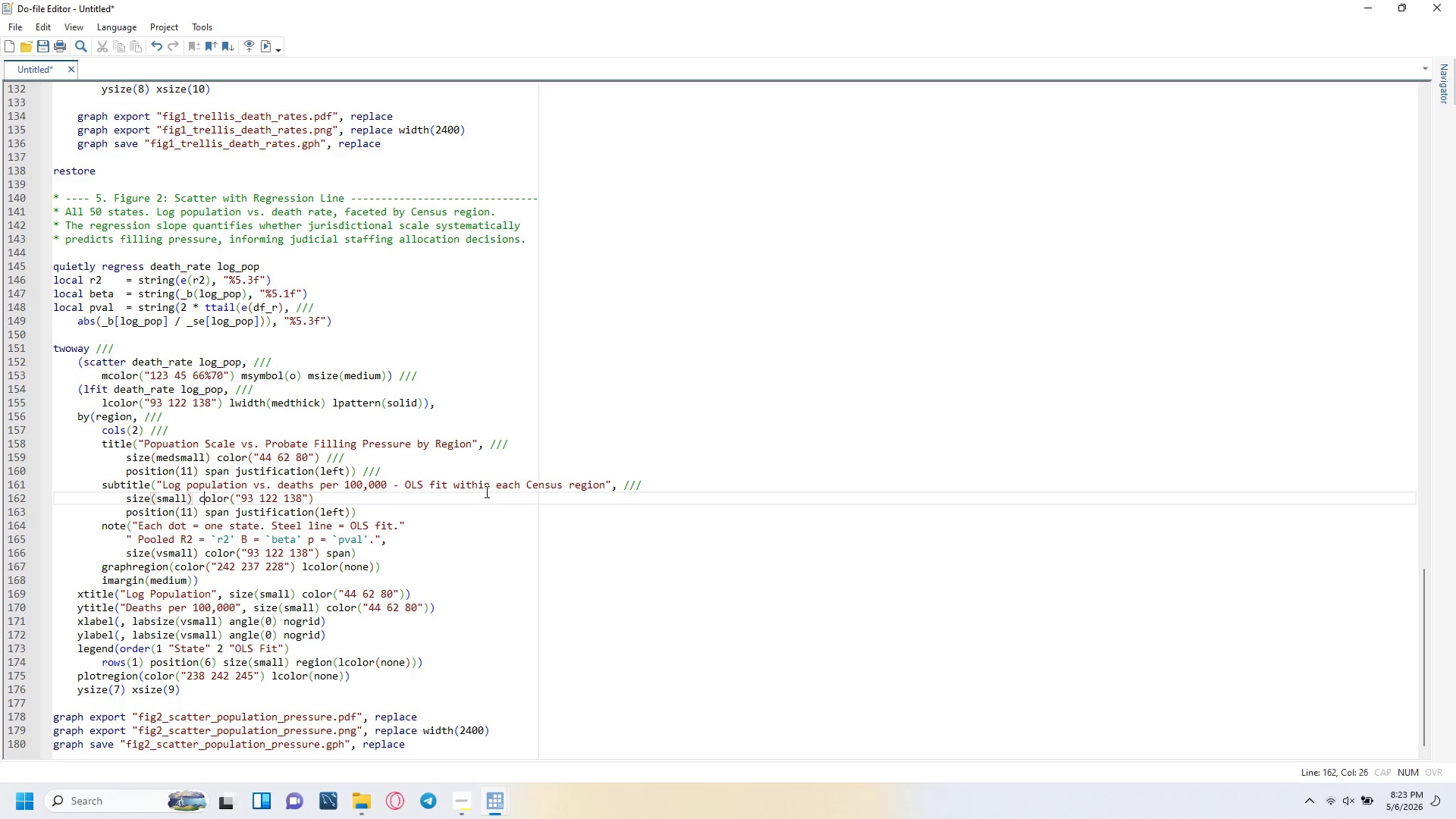 
key(ArrowRight)
 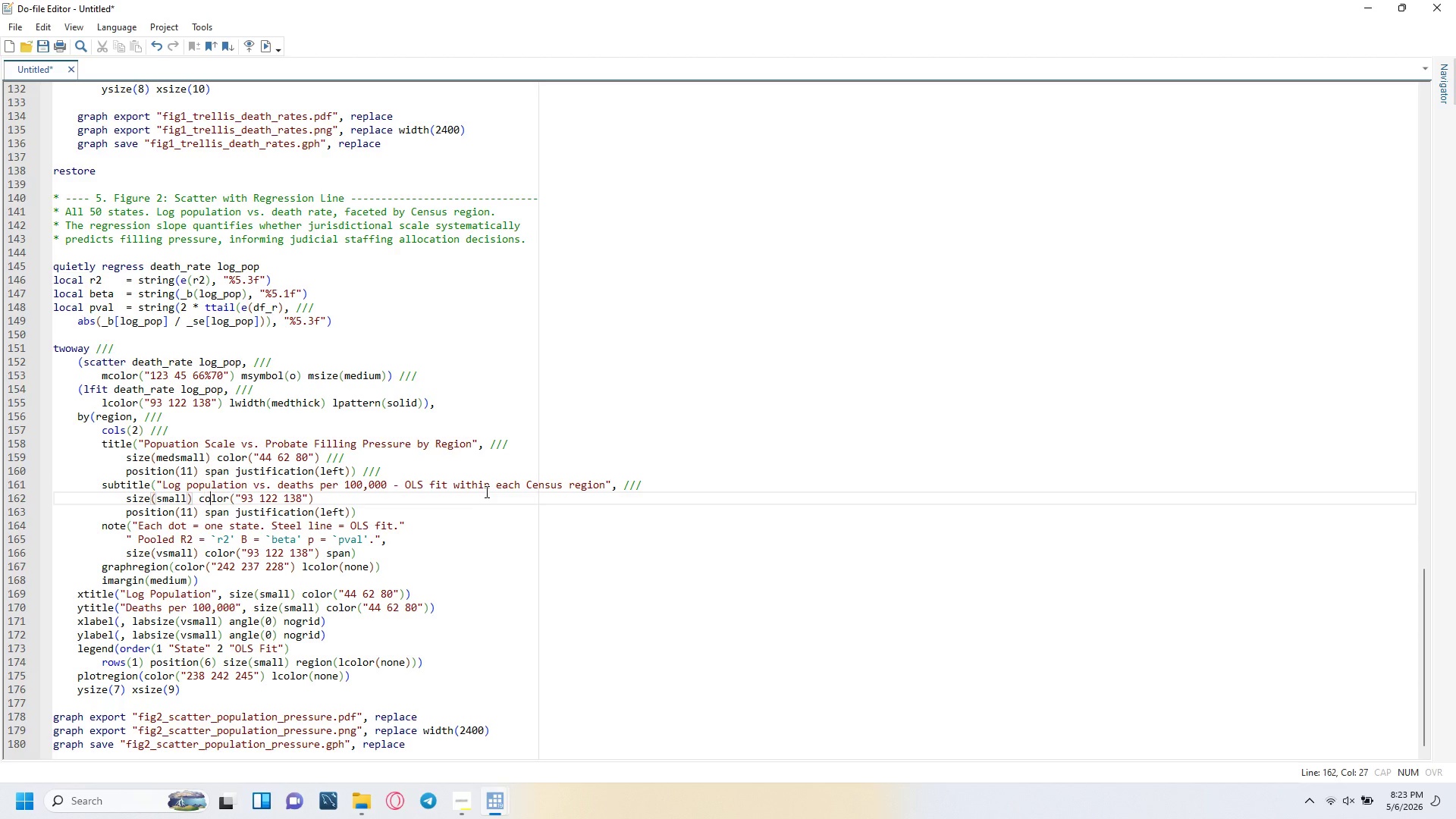 
key(ArrowRight)
 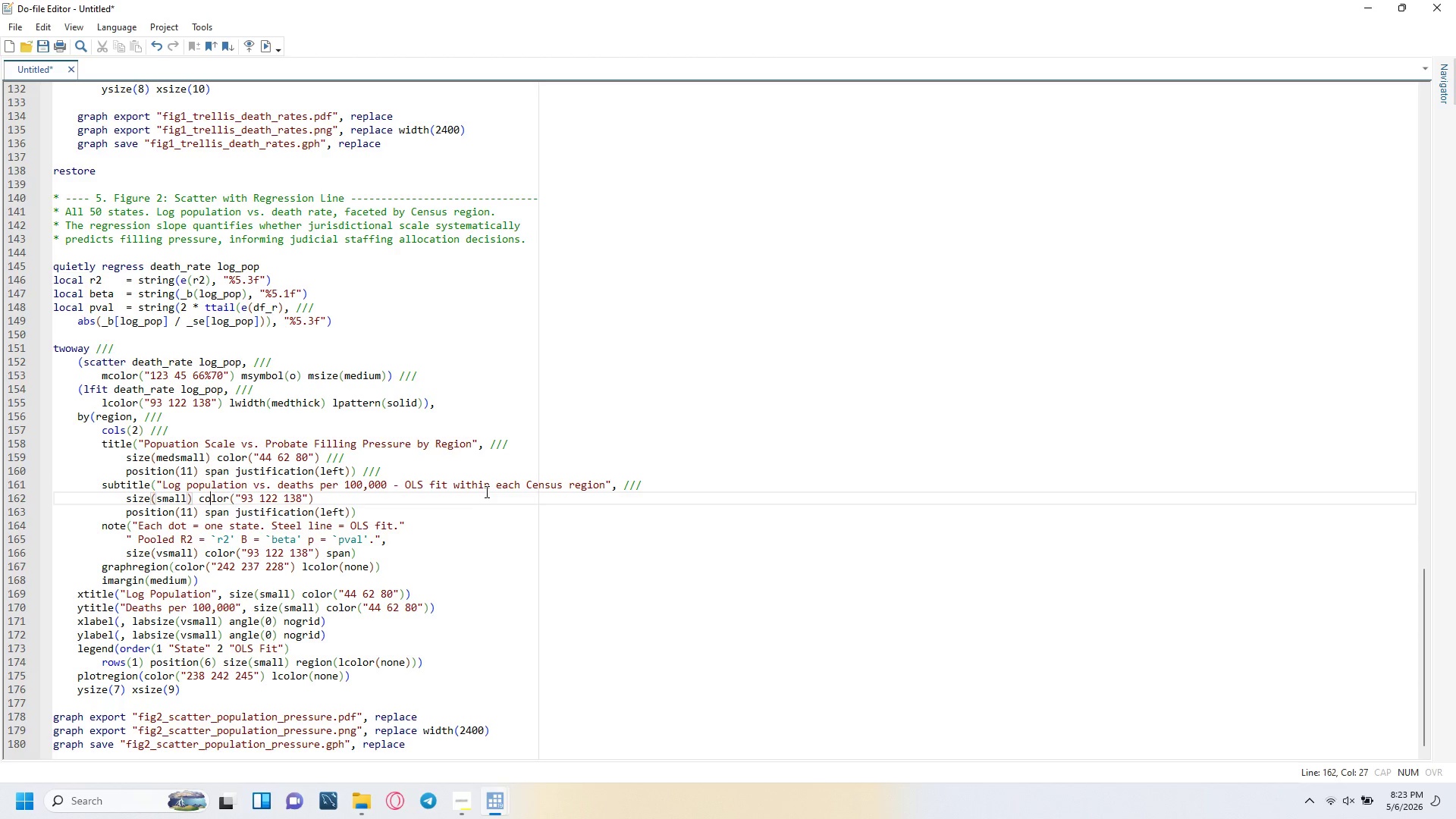 
key(ArrowRight)
 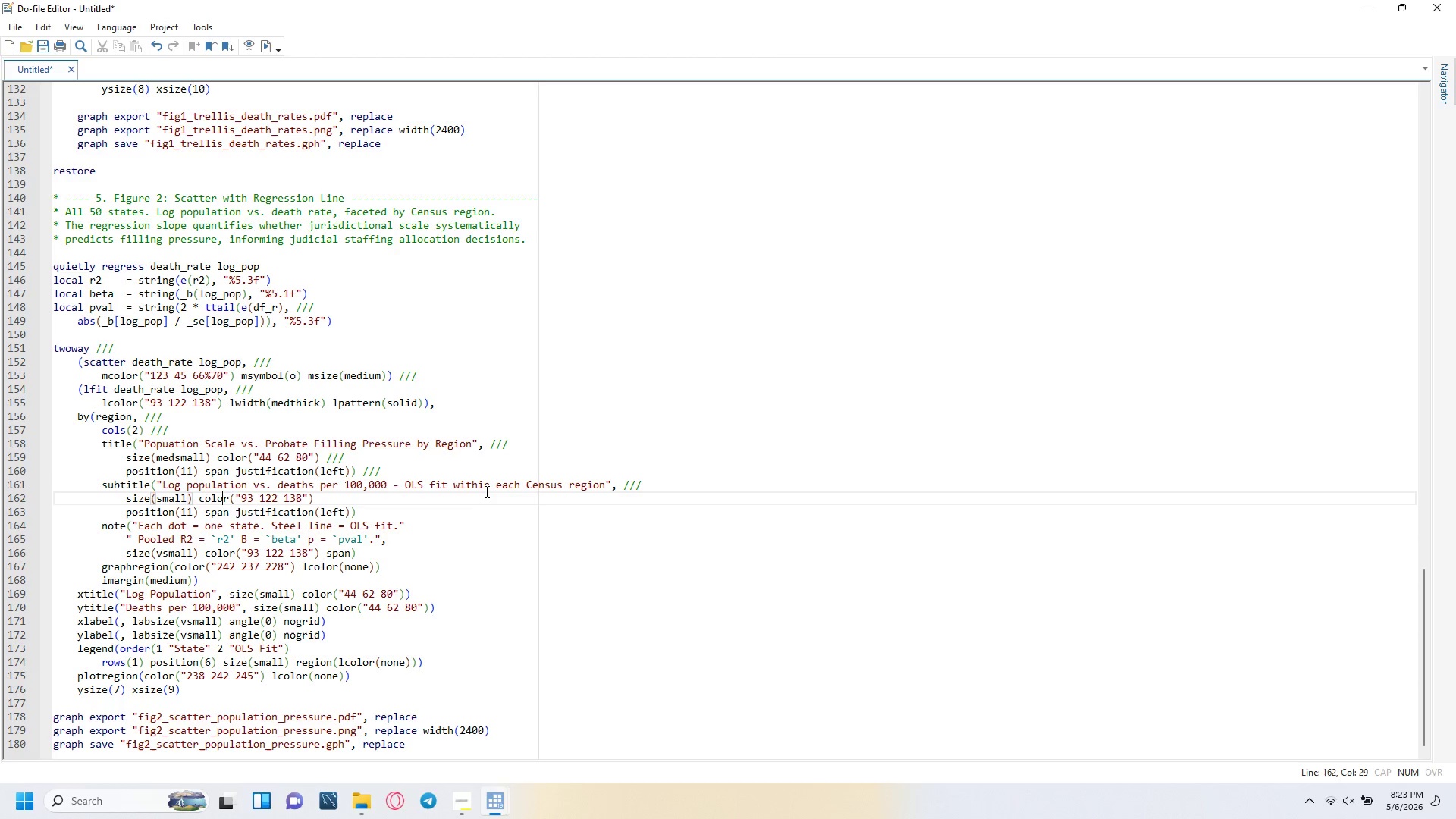 
key(ArrowRight)
 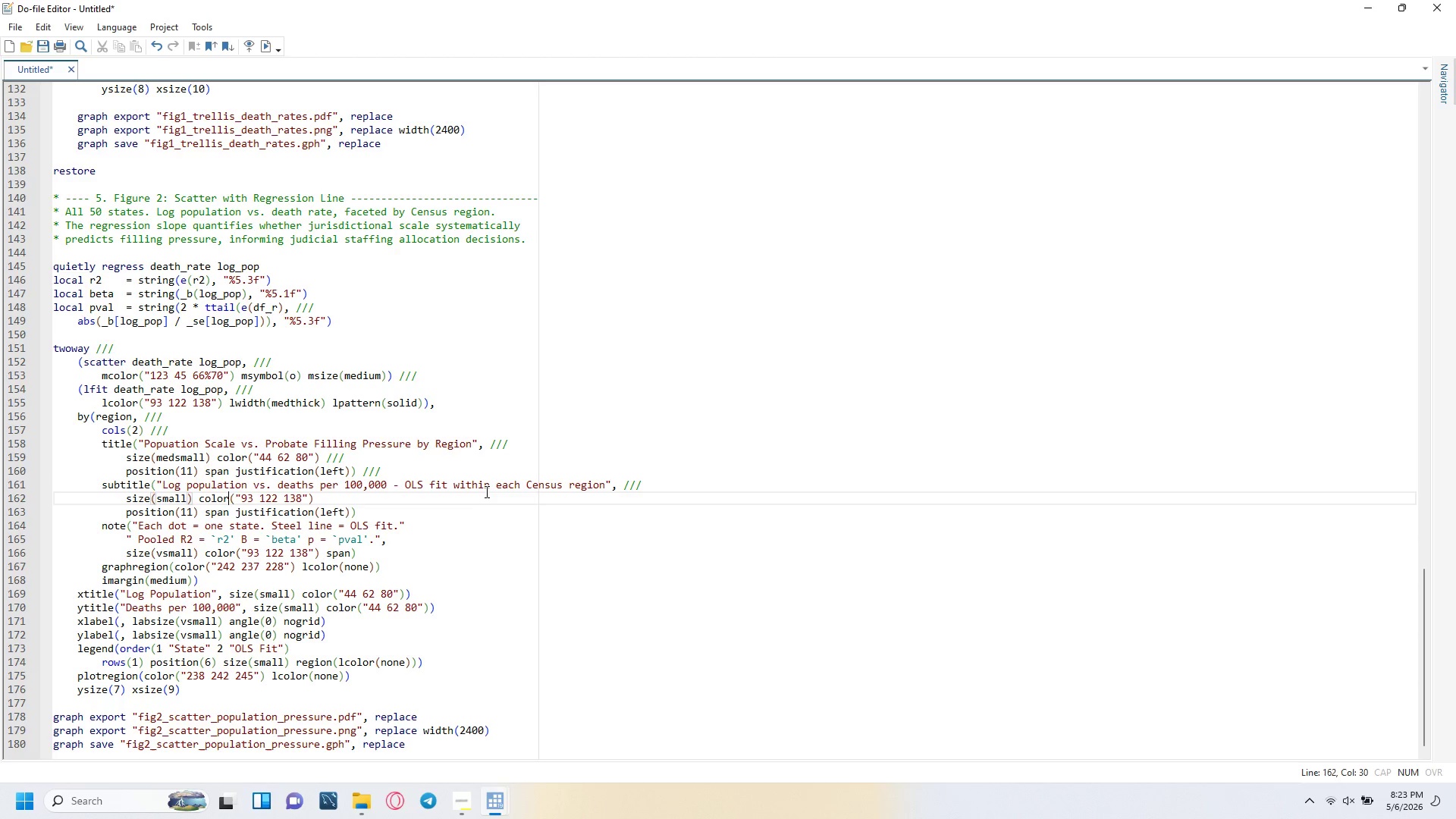 
key(ArrowRight)
 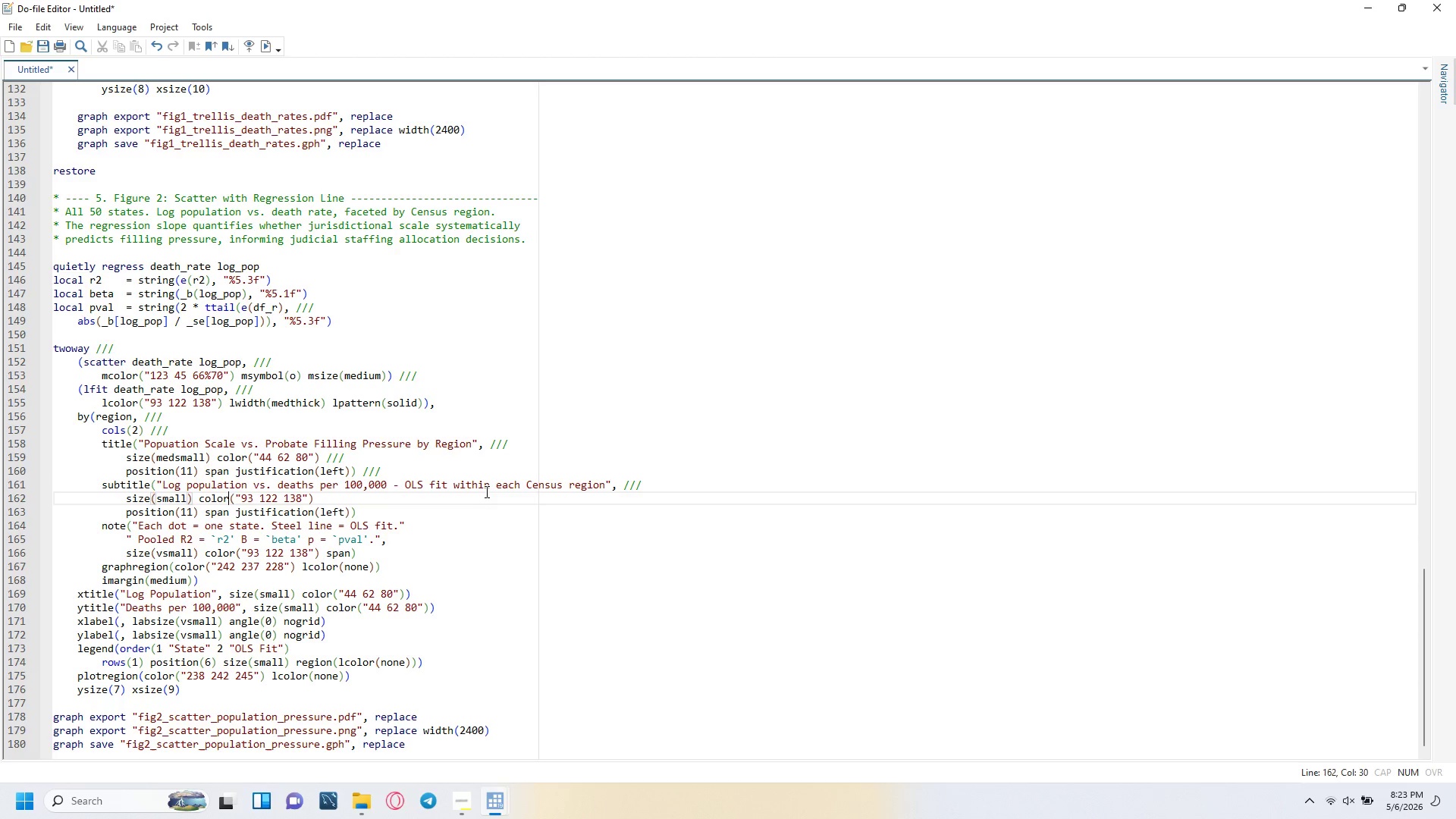 
key(ArrowRight)
 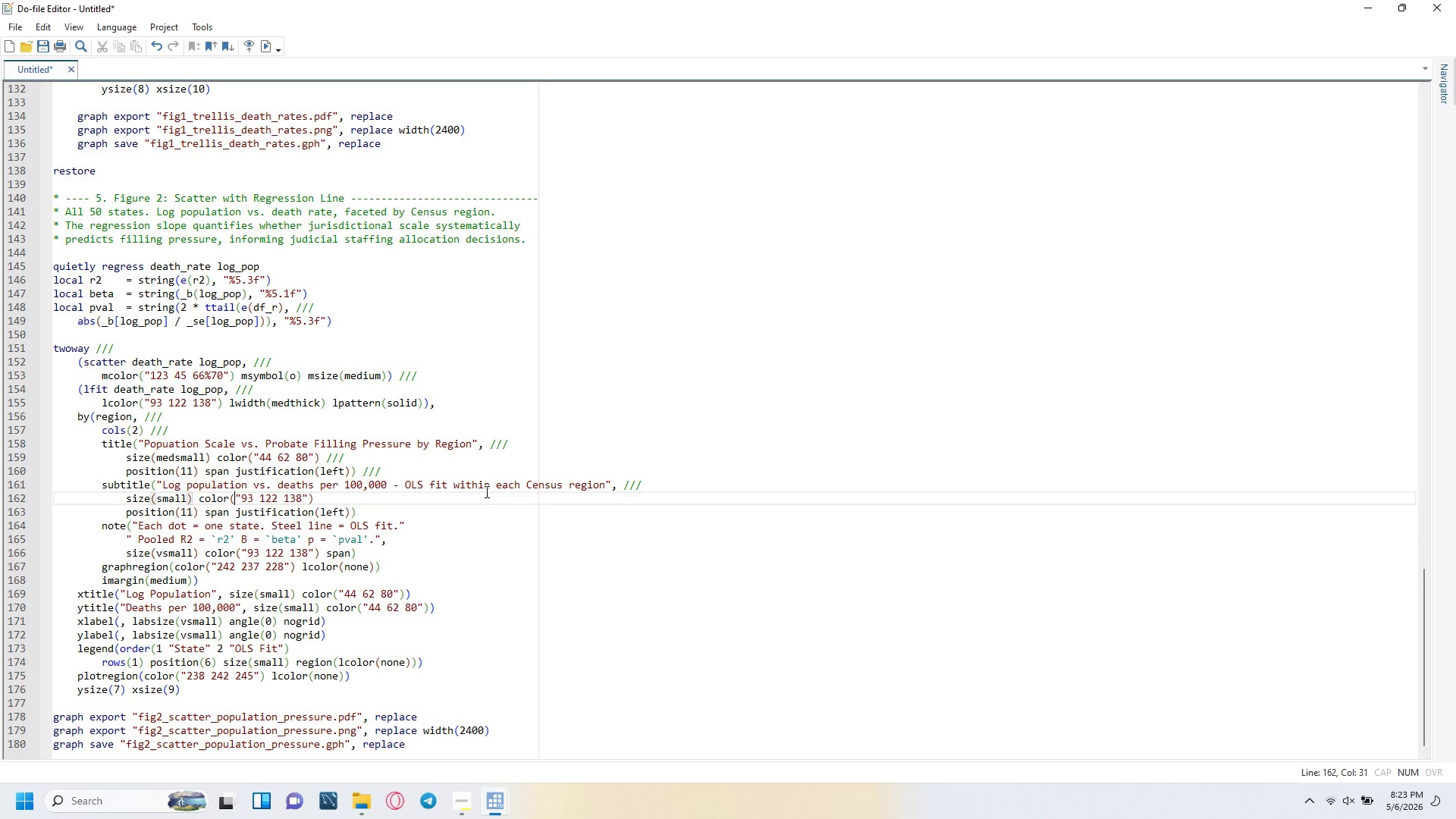 
key(ArrowRight)
 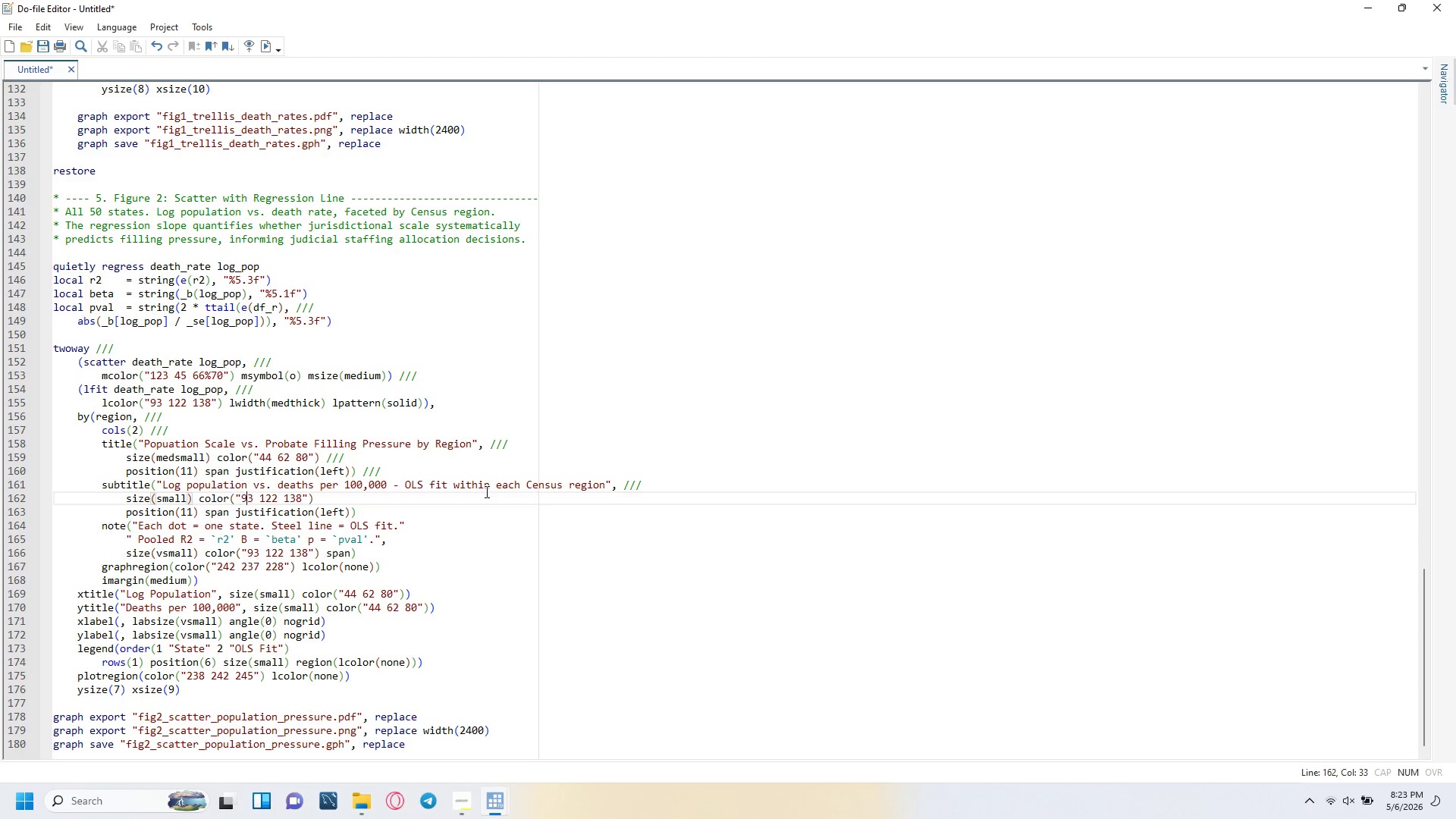 
key(ArrowRight)
 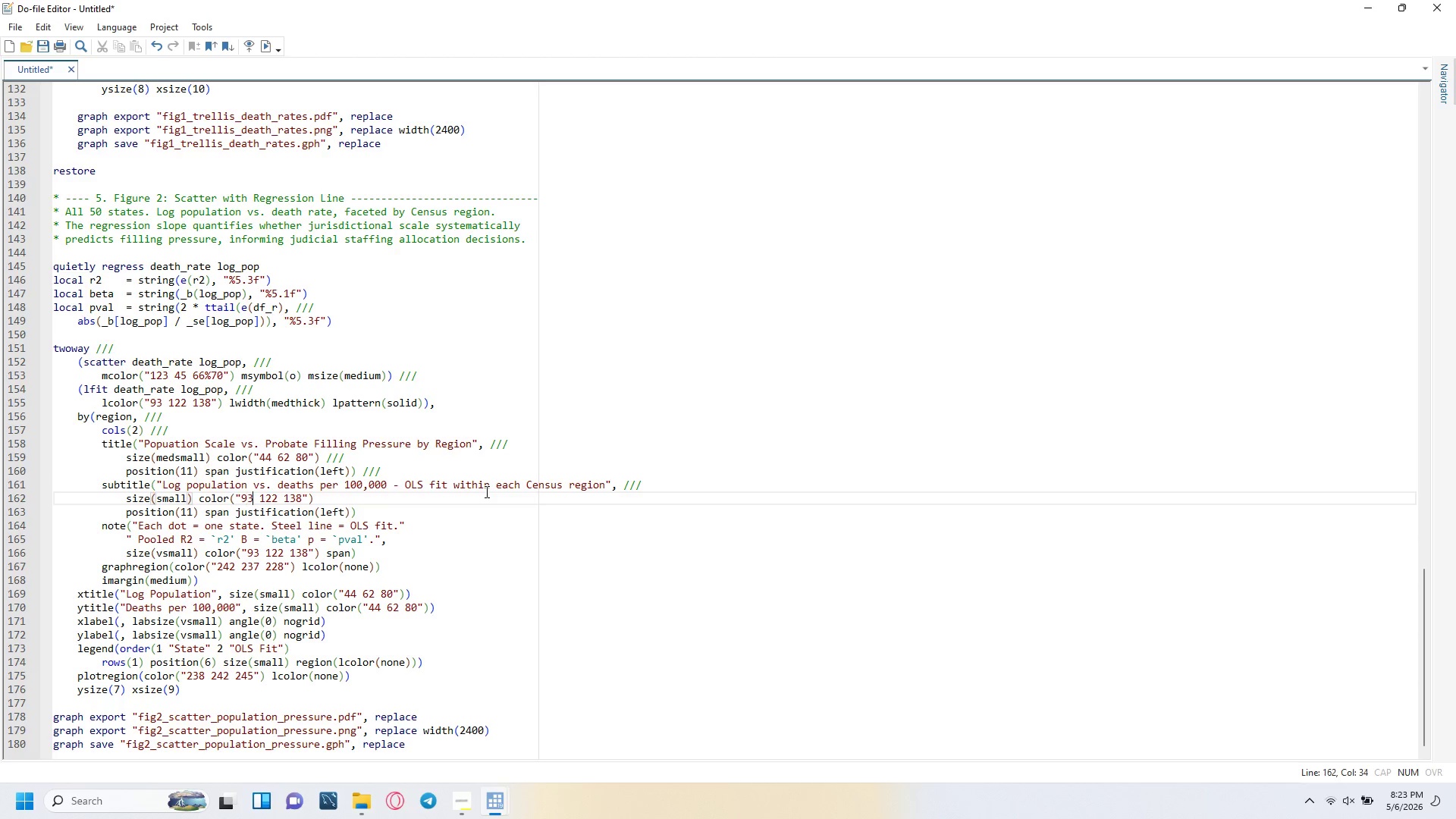 
key(ArrowRight)
 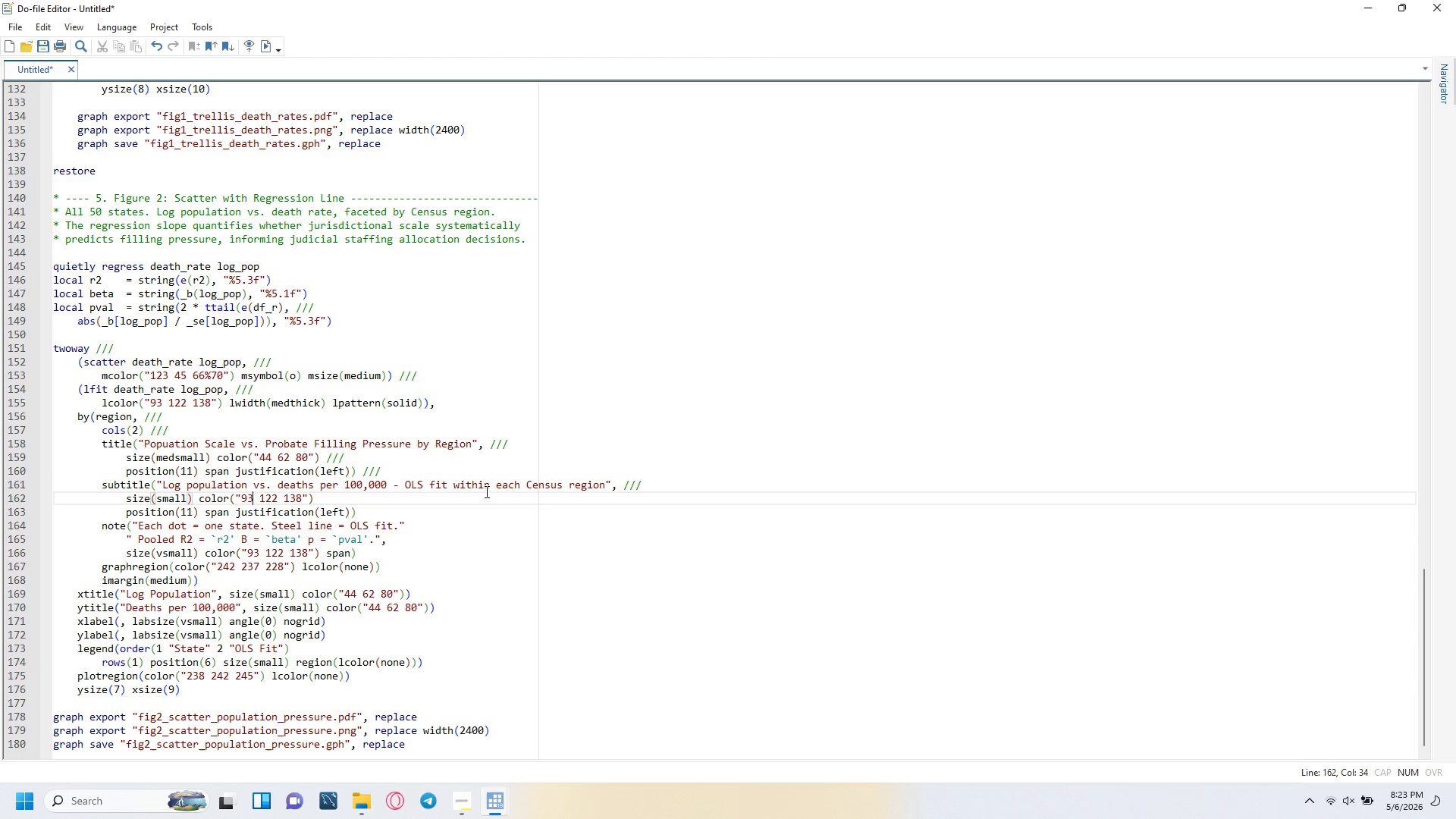 
key(ArrowRight)
 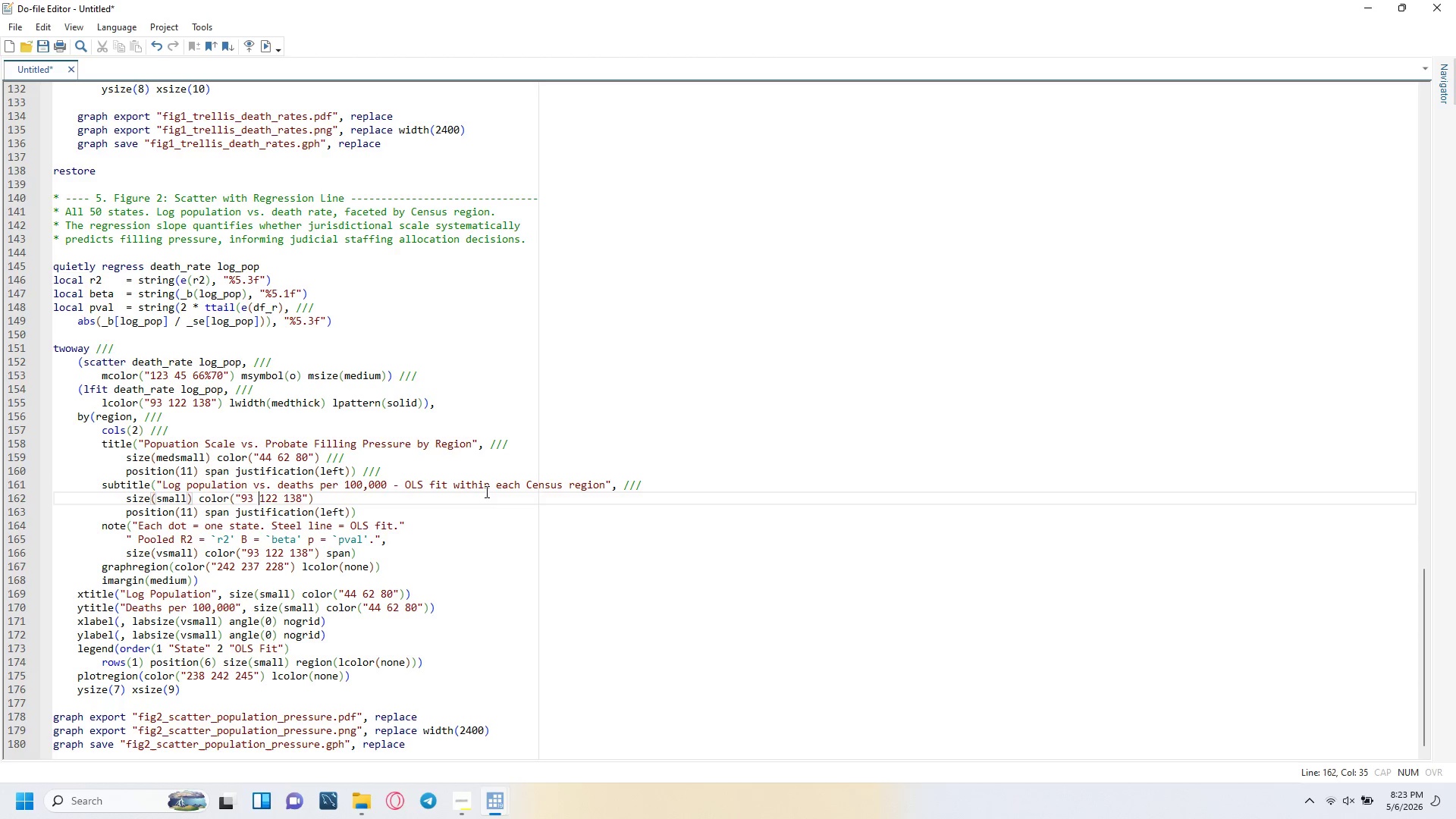 
key(ArrowRight)
 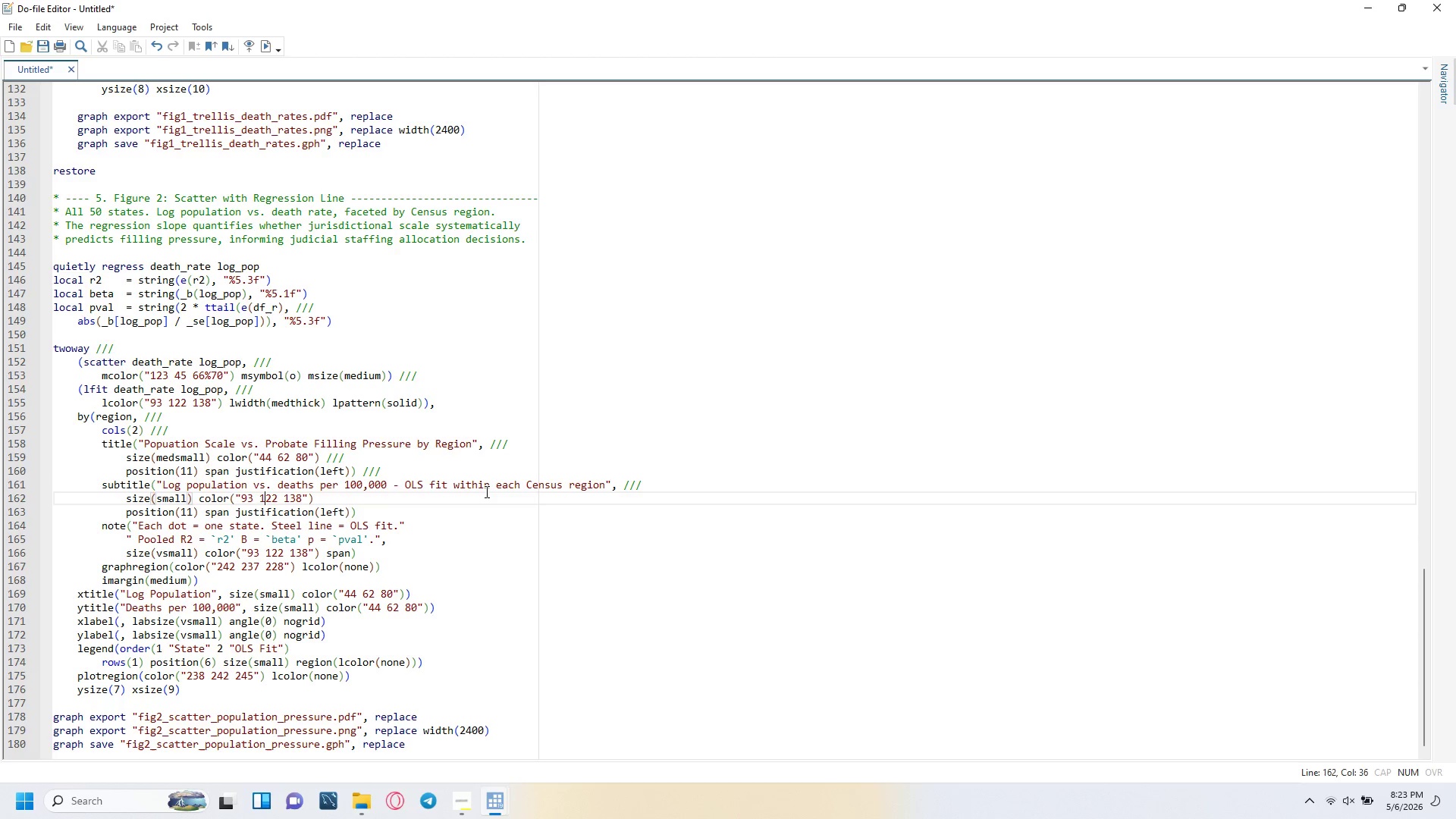 
key(ArrowRight)
 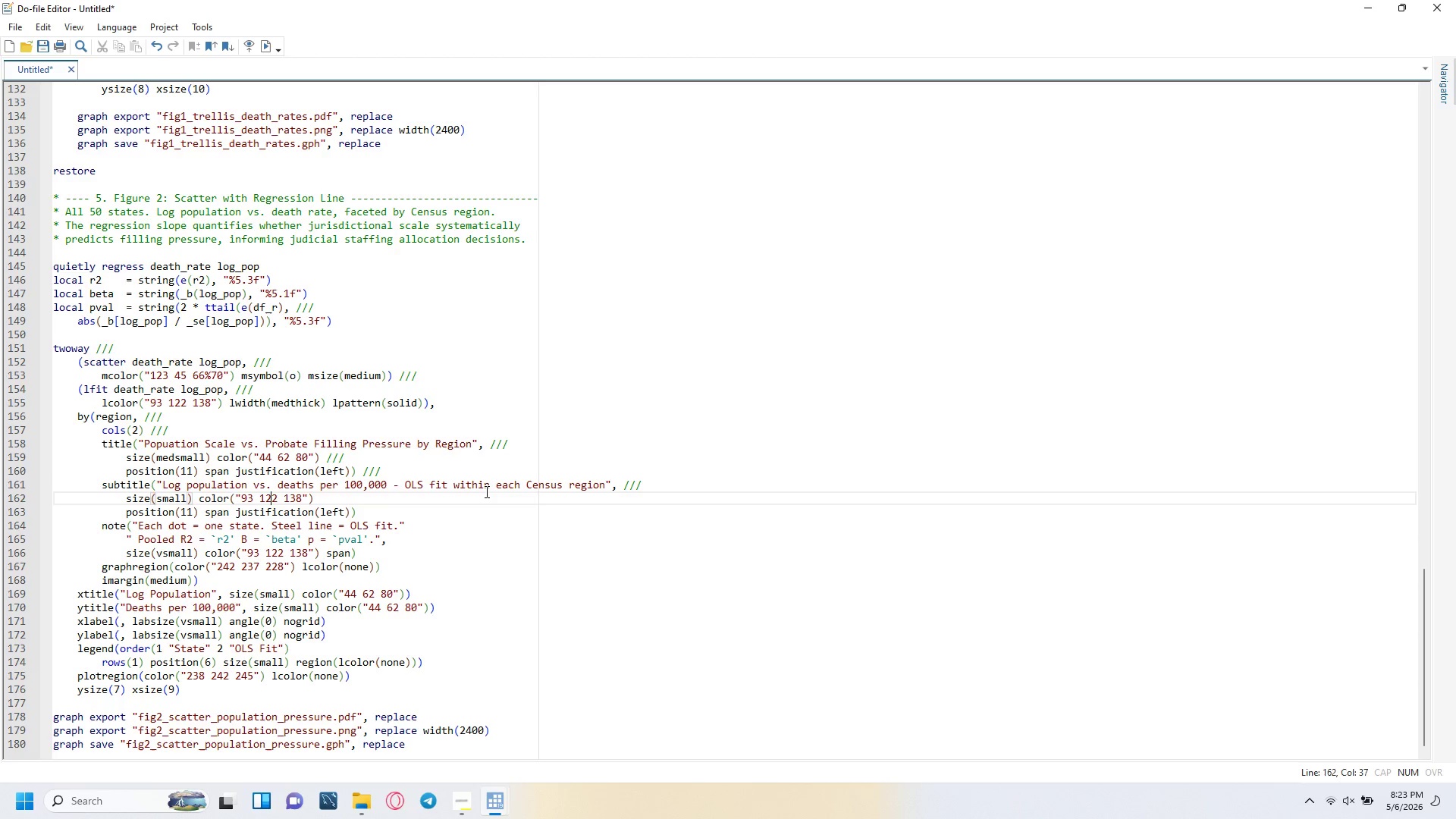 
key(ArrowRight)
 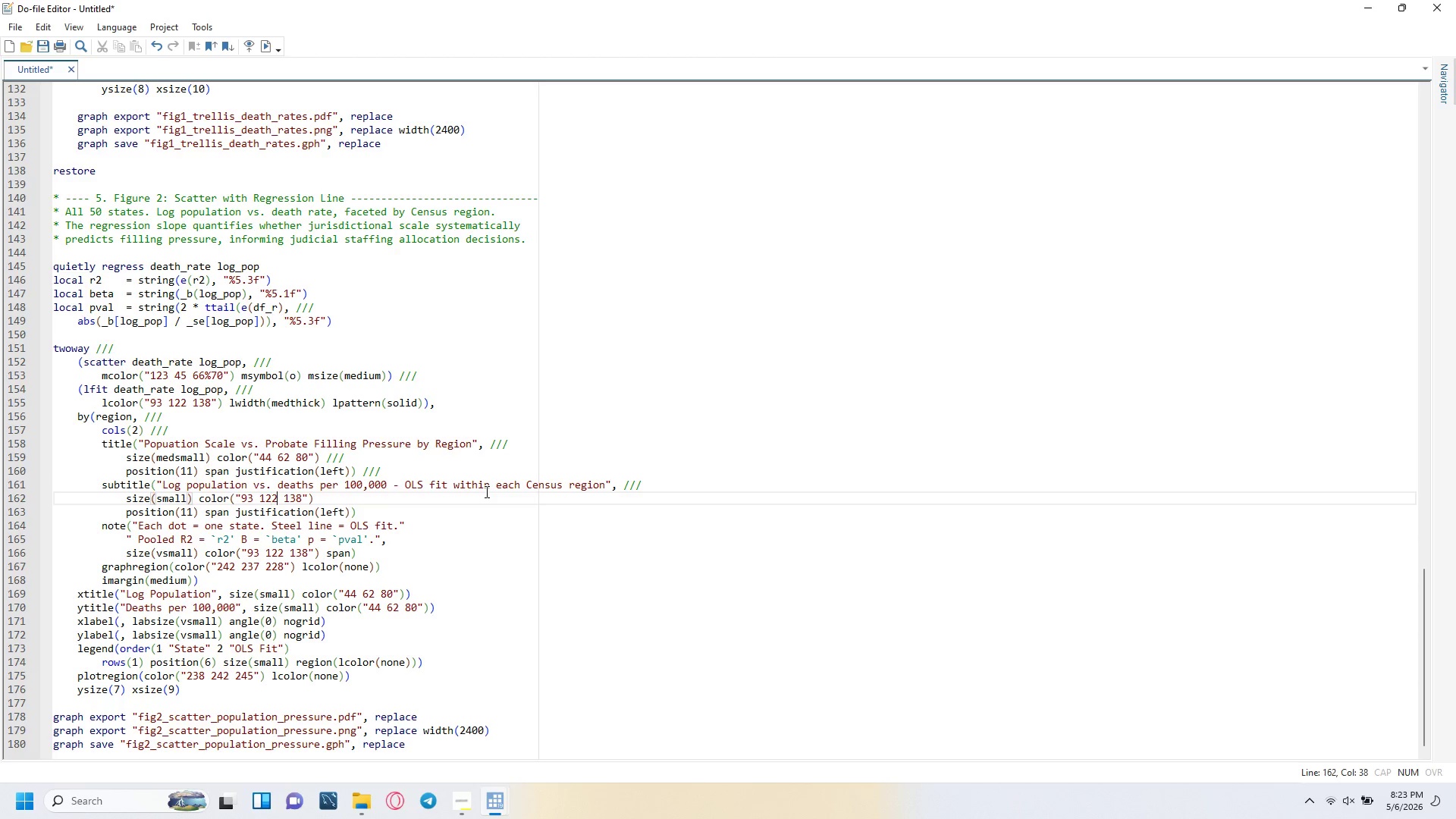 
key(ArrowRight)
 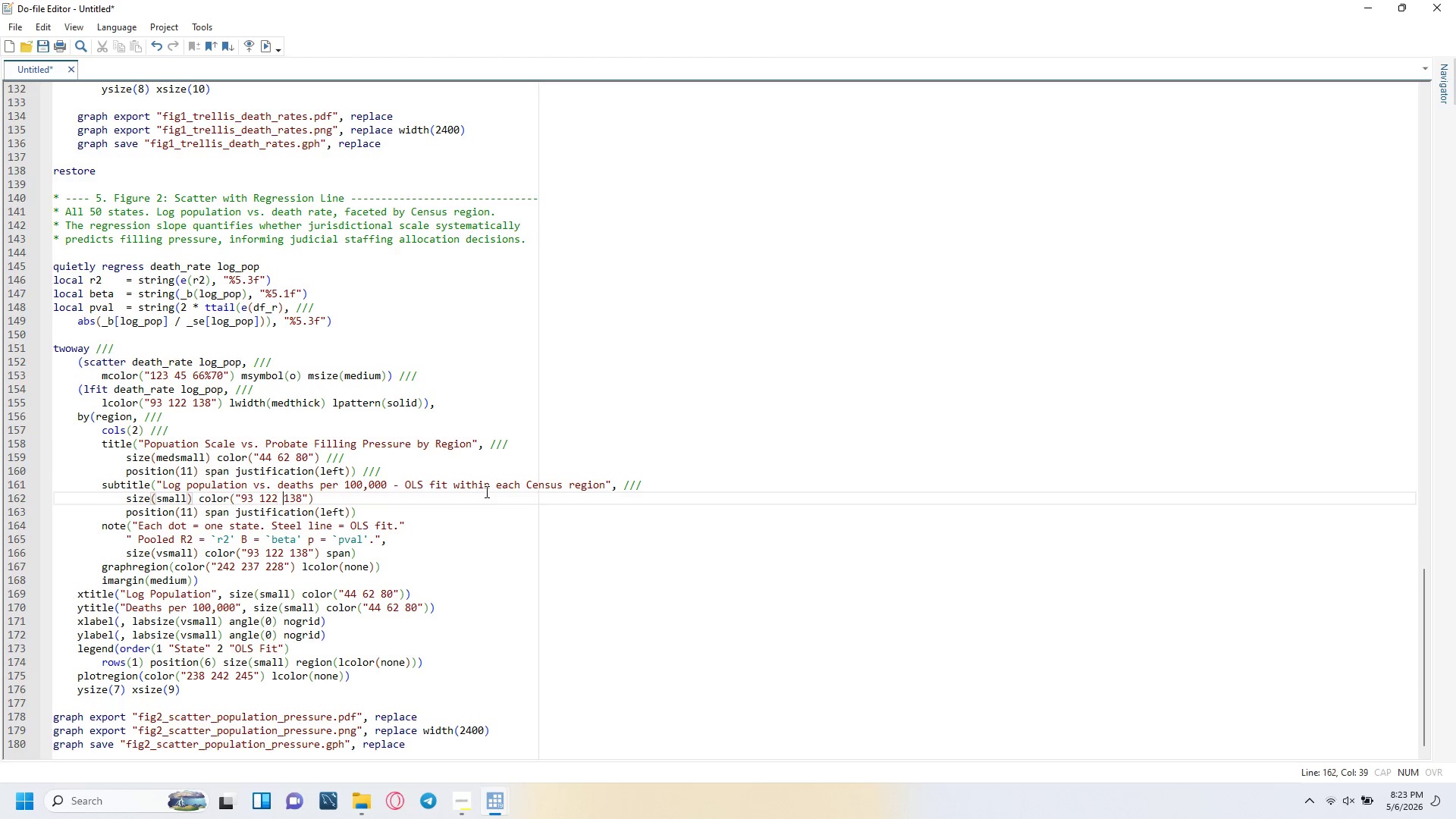 
key(ArrowRight)
 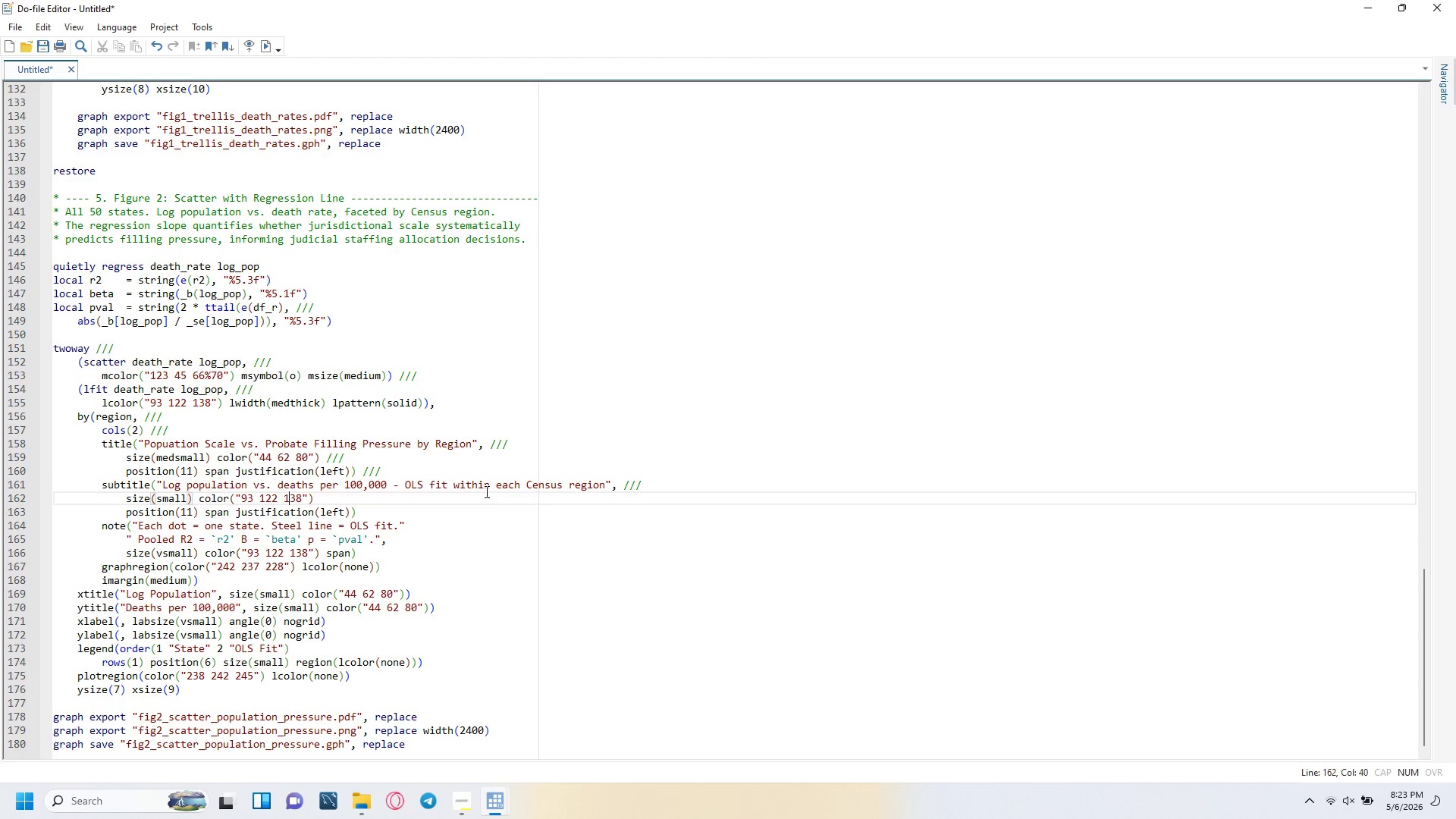 
key(ArrowRight)
 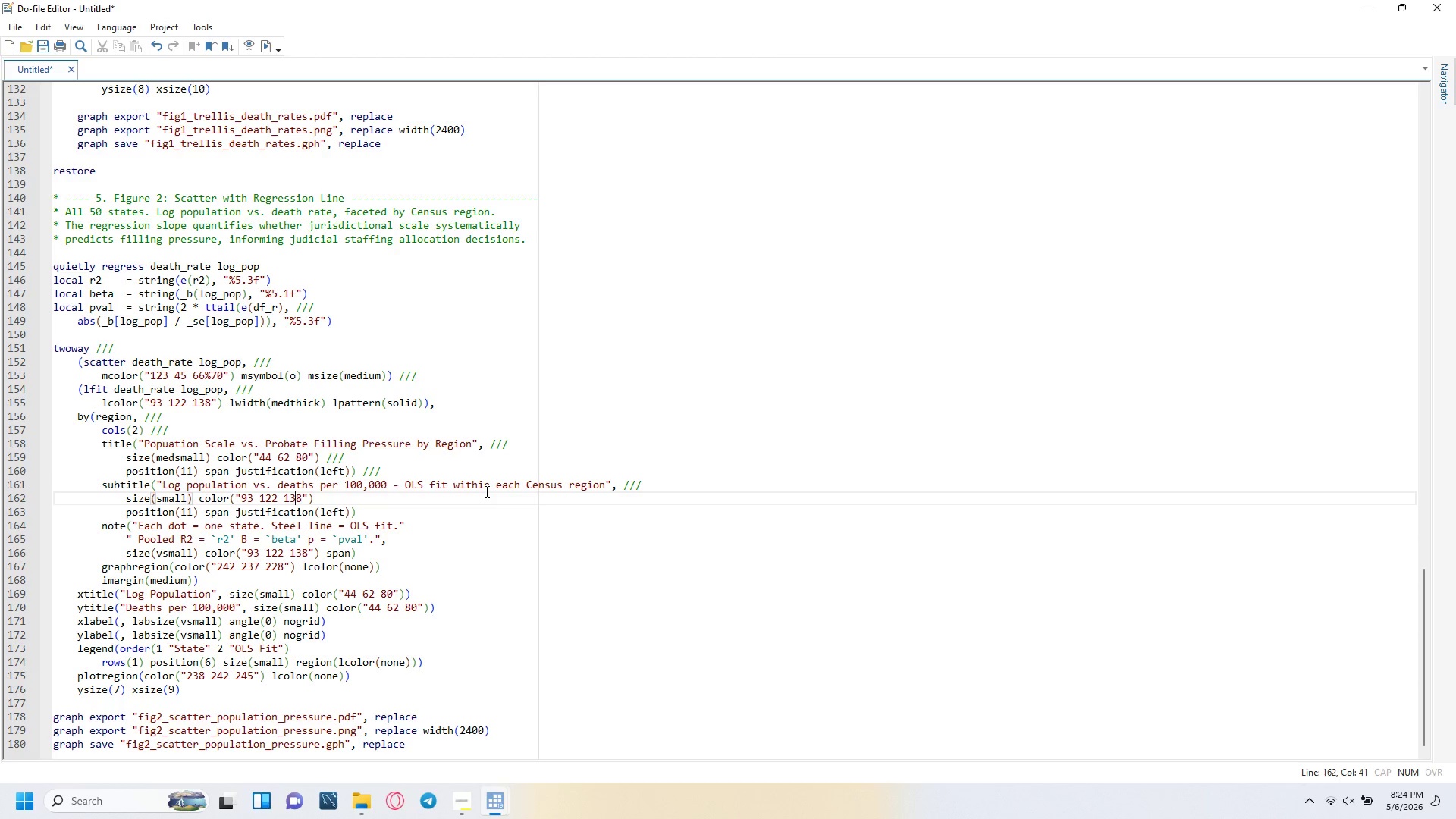 
key(ArrowRight)
 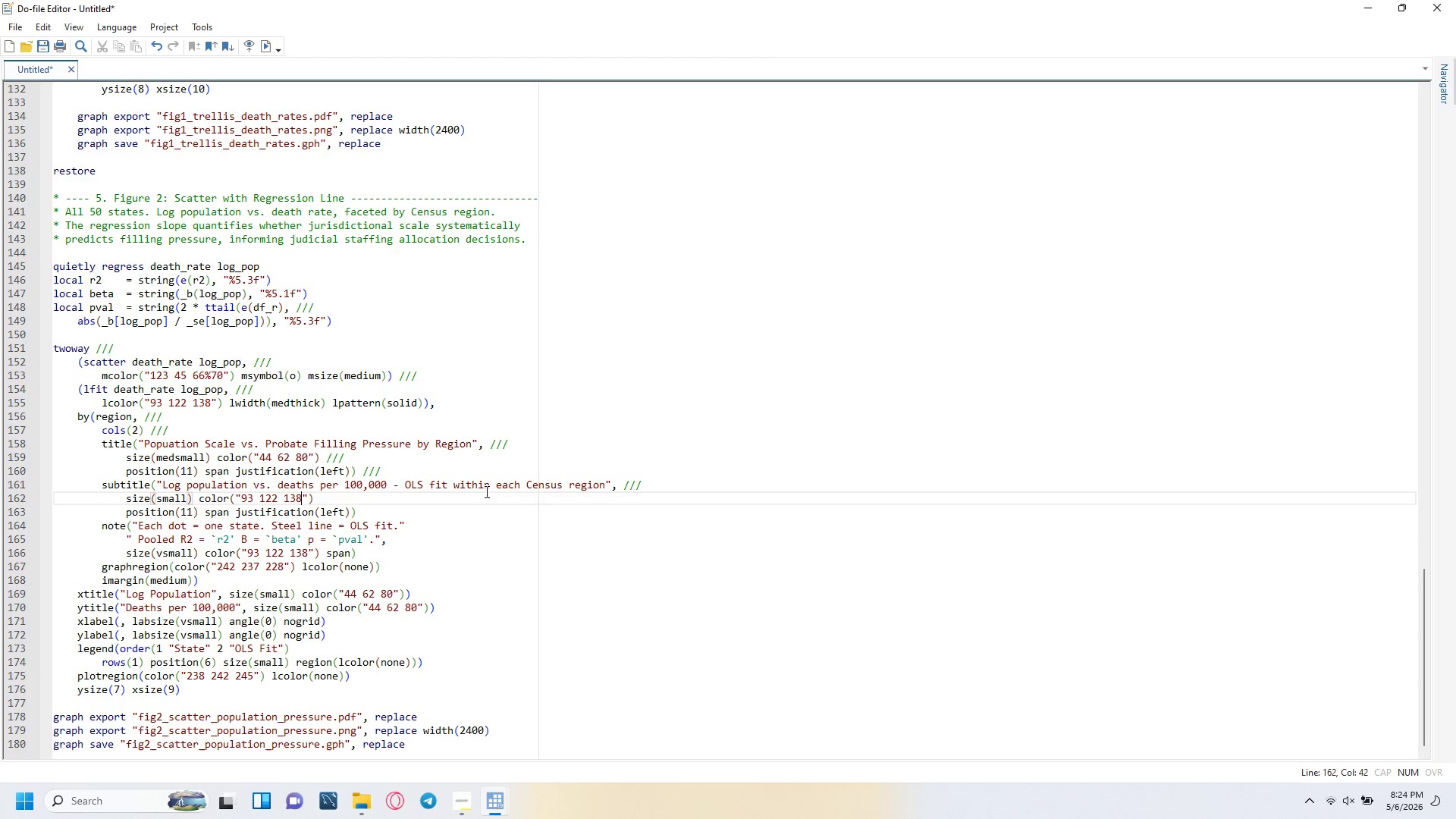 
key(ArrowRight)
 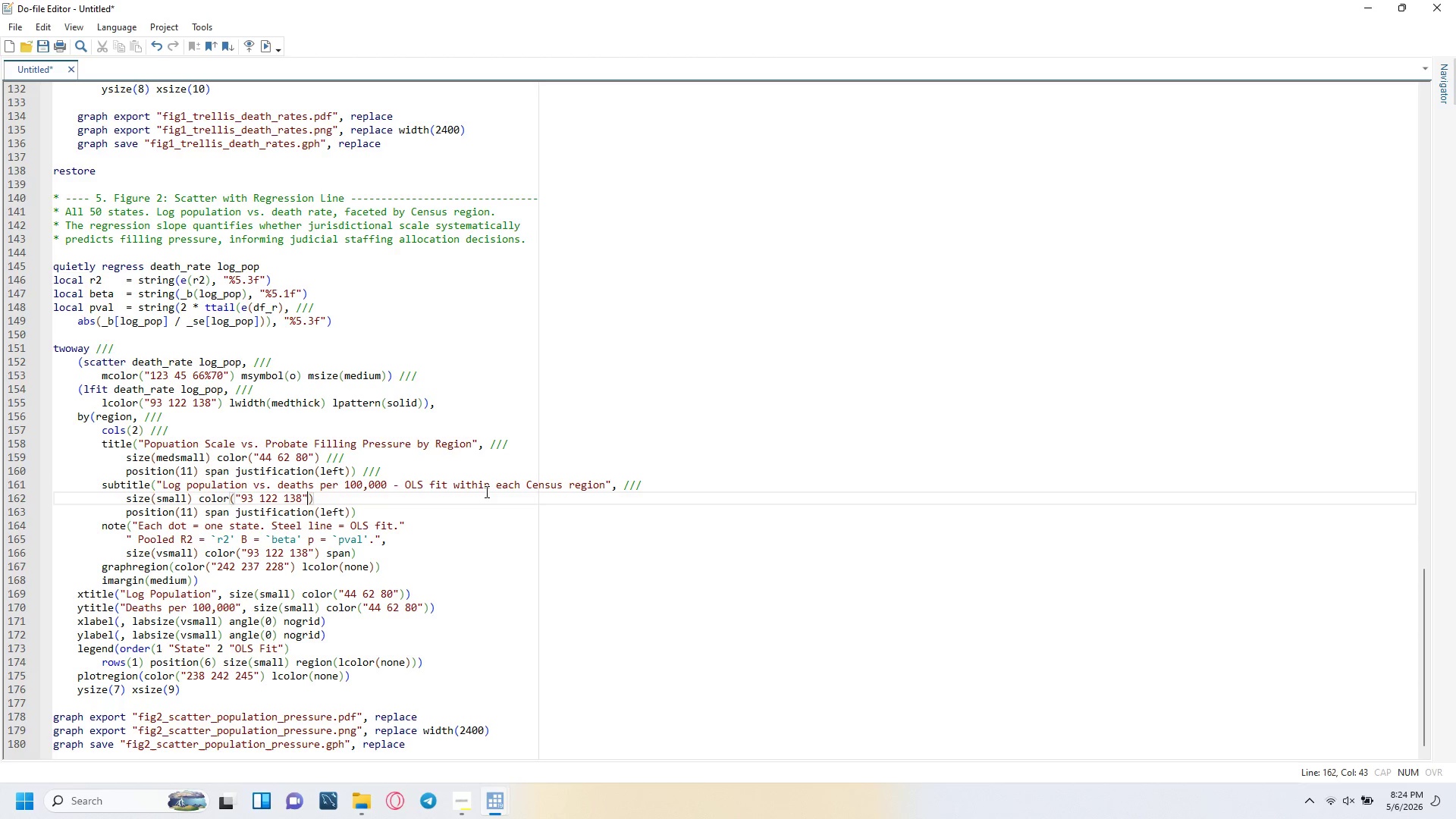 
key(ArrowRight)
 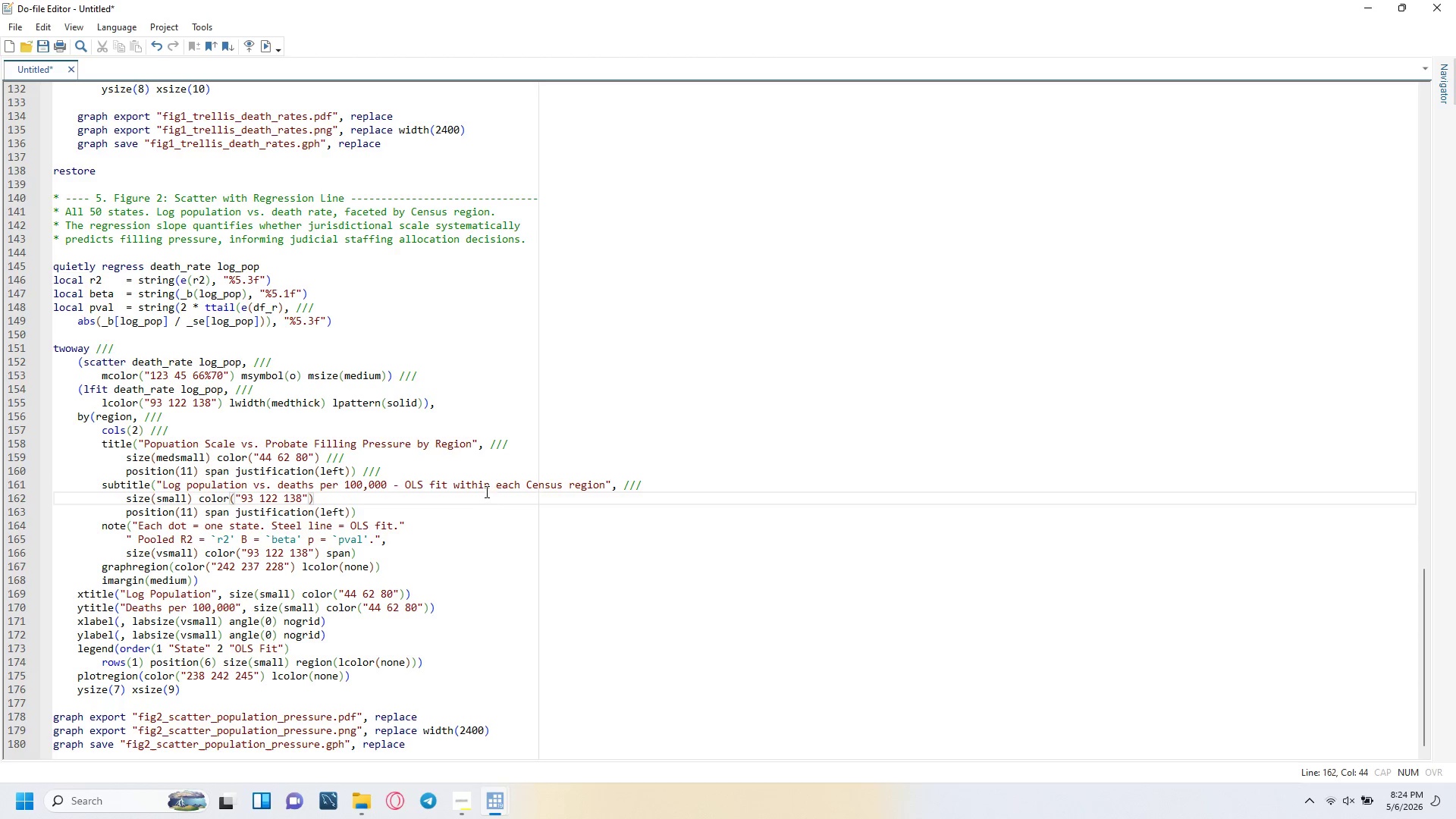 
key(Space)
 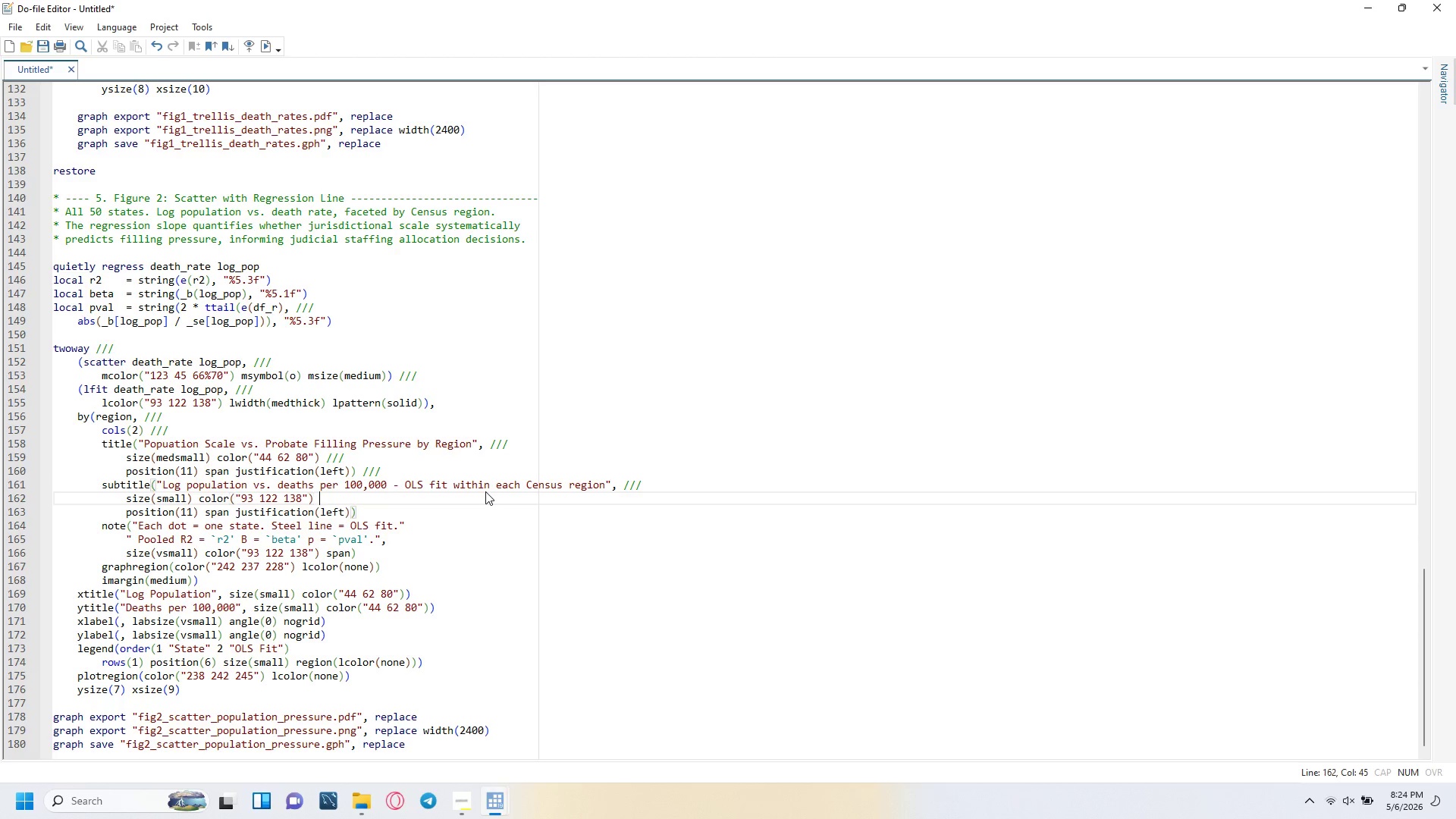 
key(Slash)
 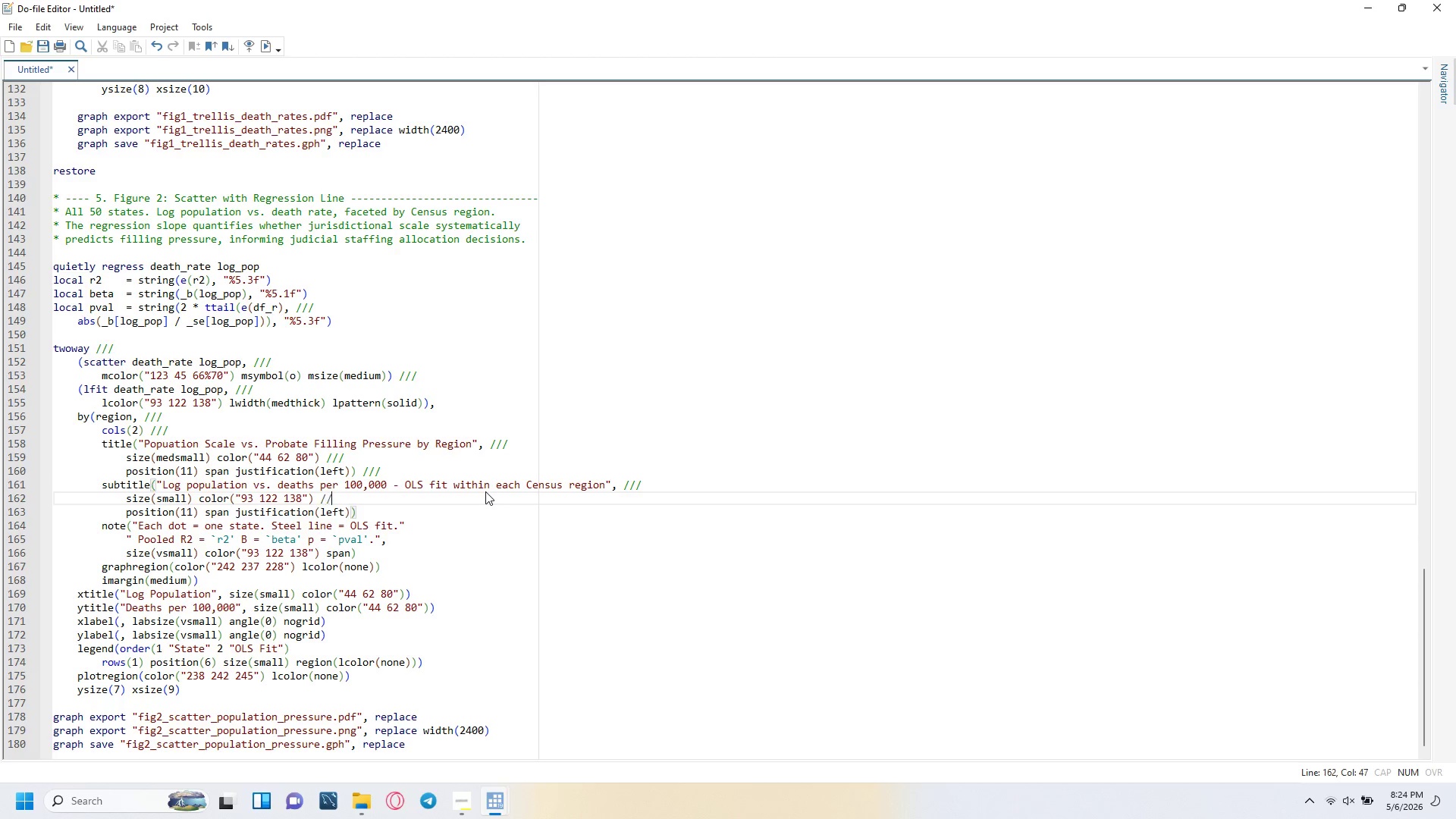 
key(Slash)
 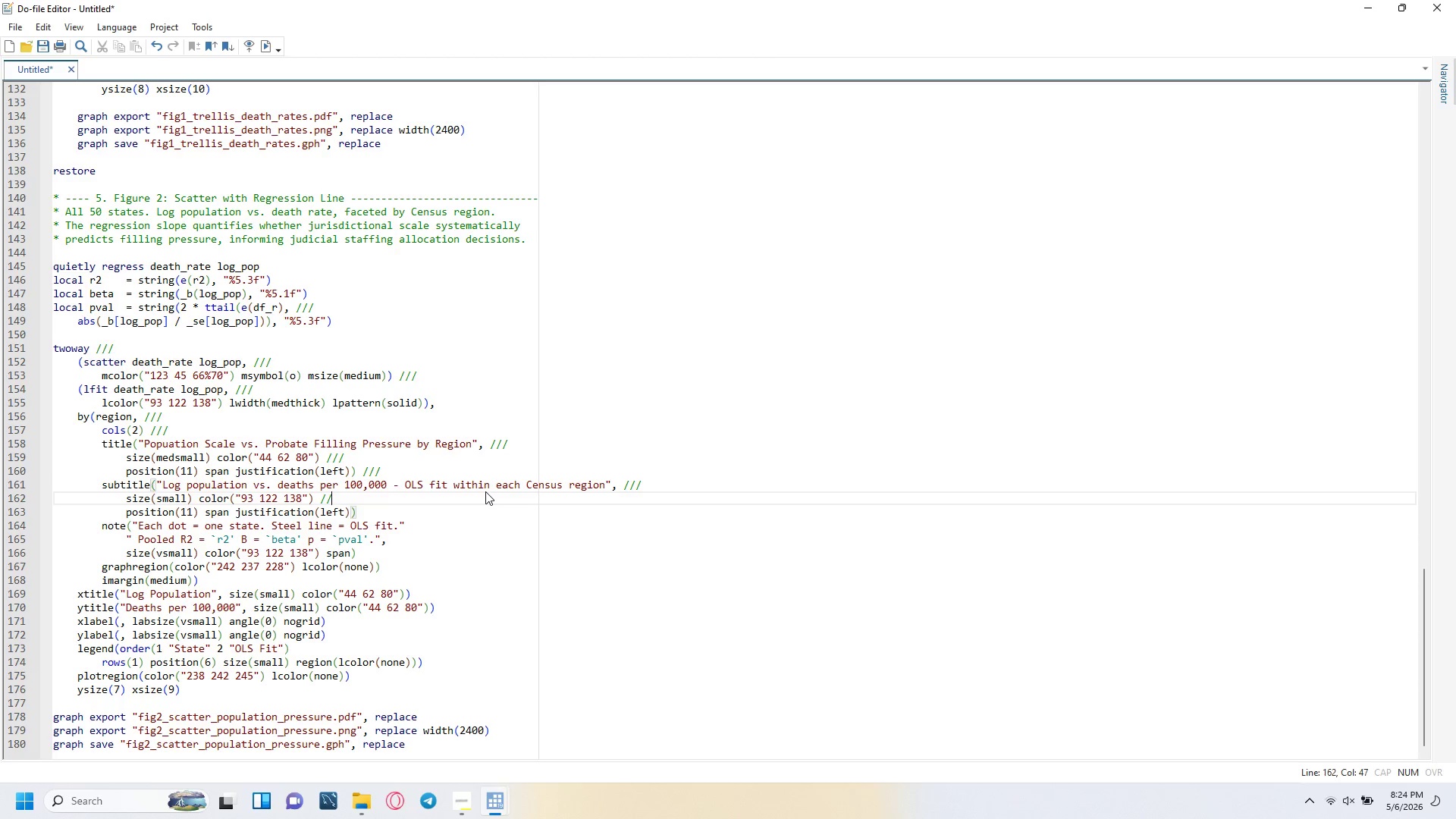 
key(Slash)
 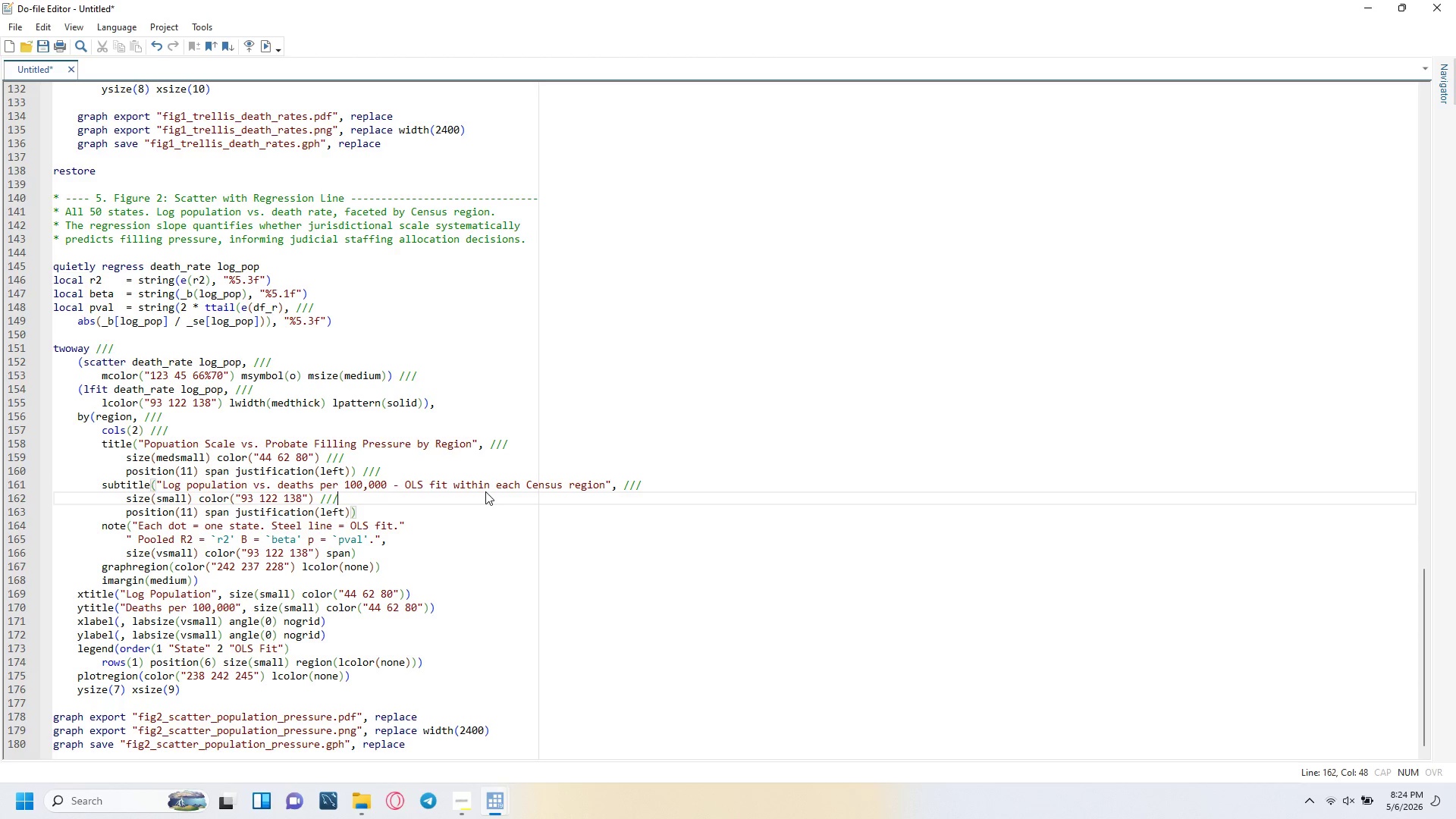 
key(Numpad0)
 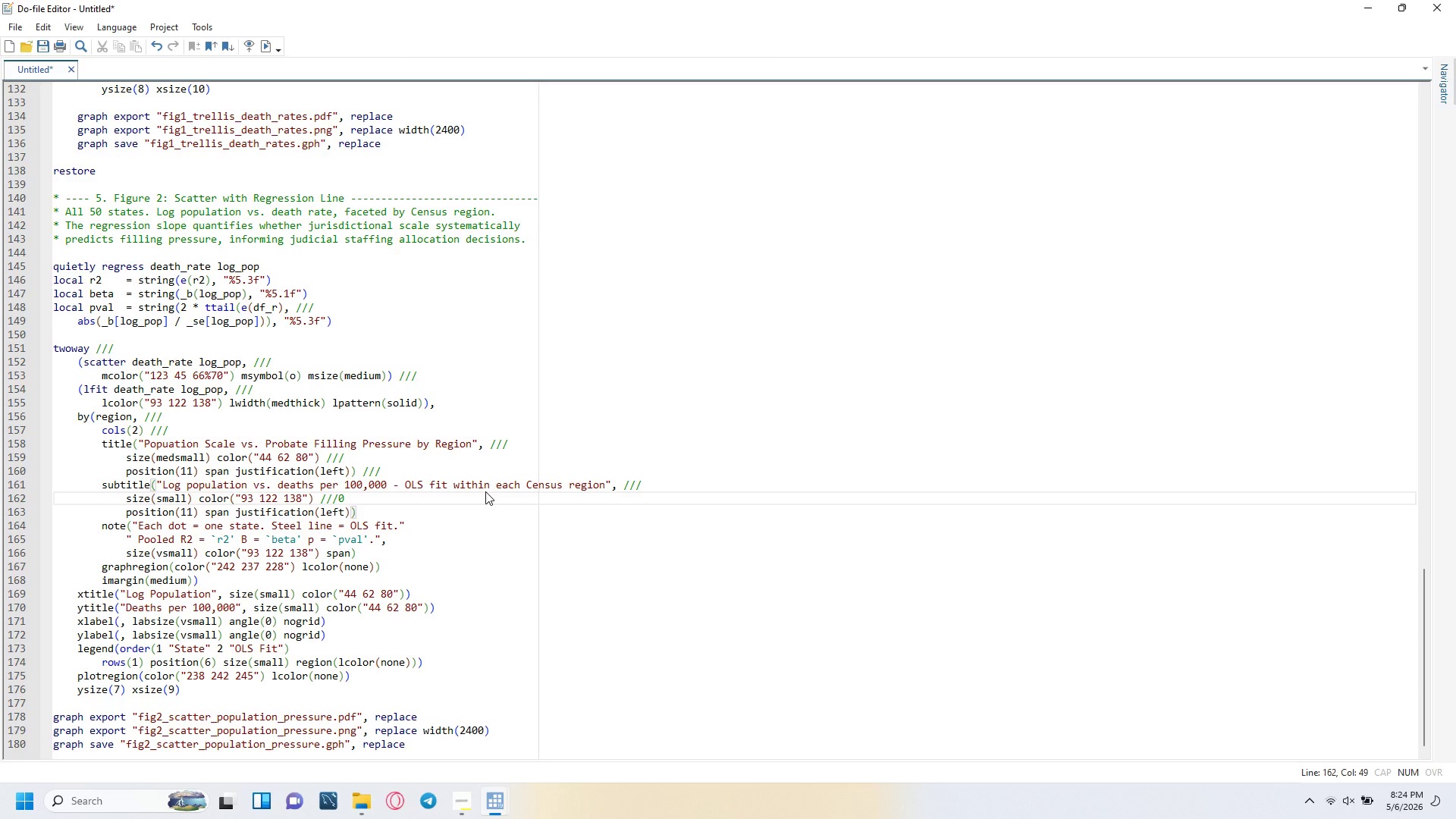 
key(Backspace)
 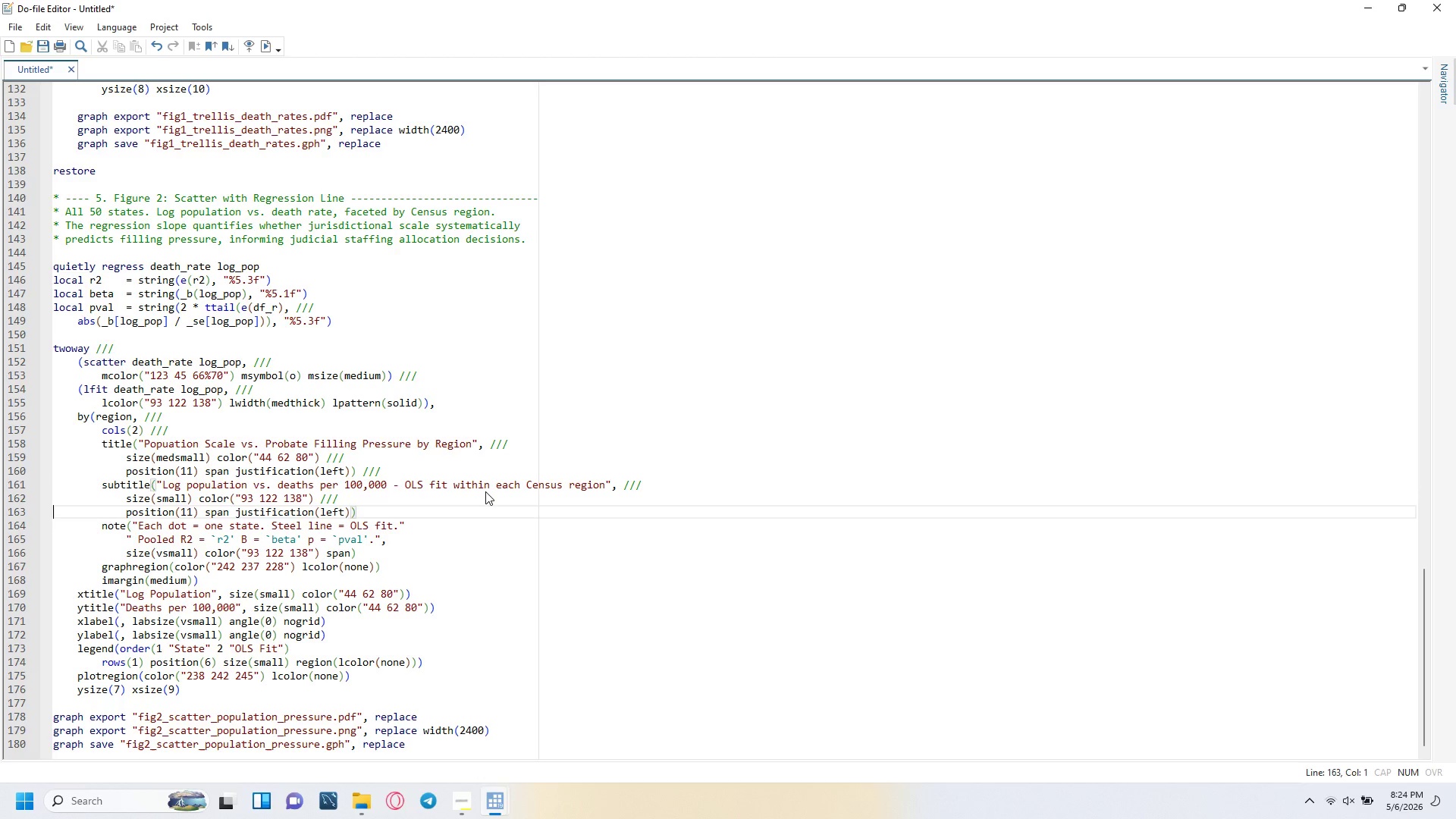 
key(ArrowRight)
 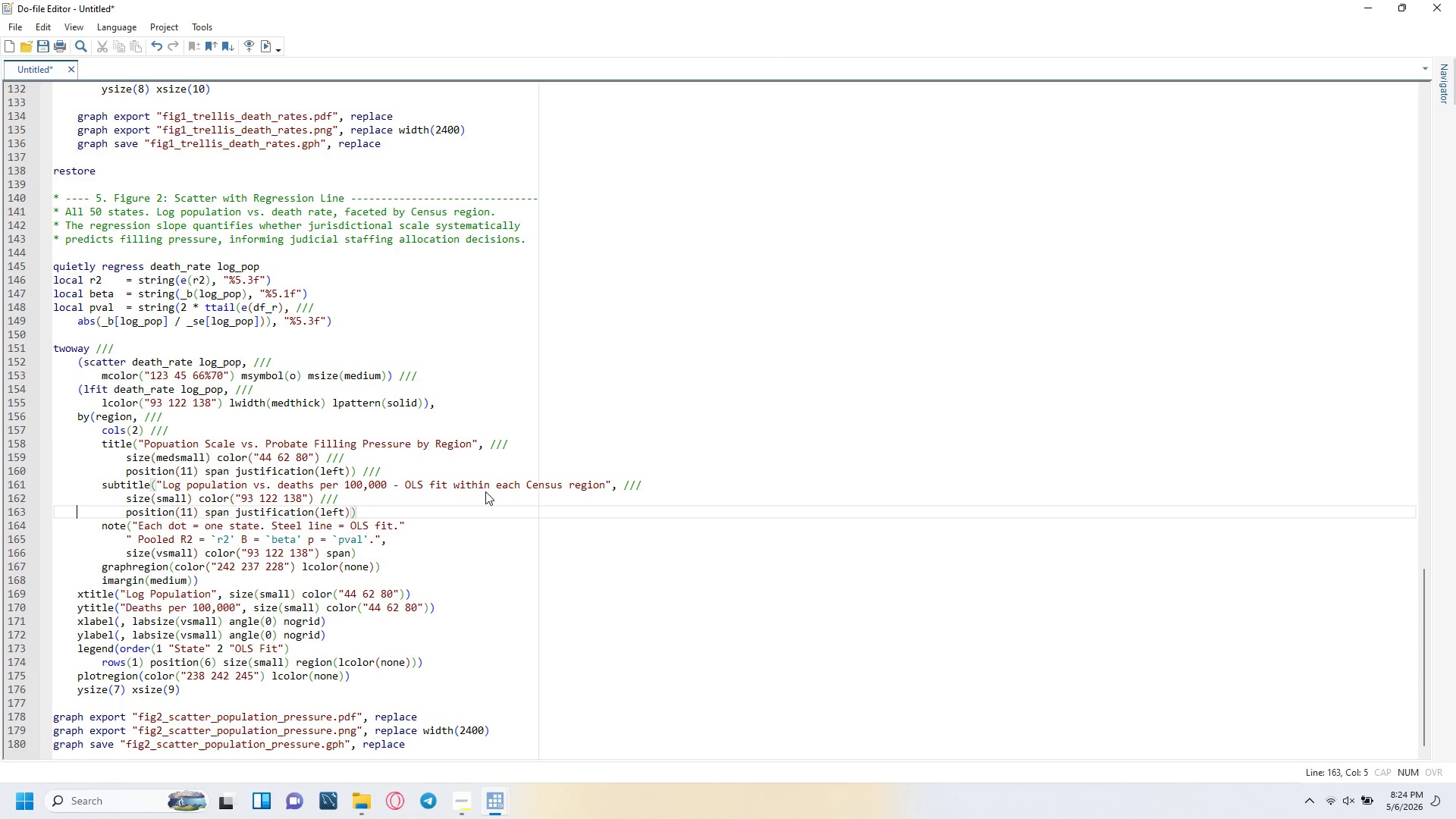 
key(ArrowRight)
 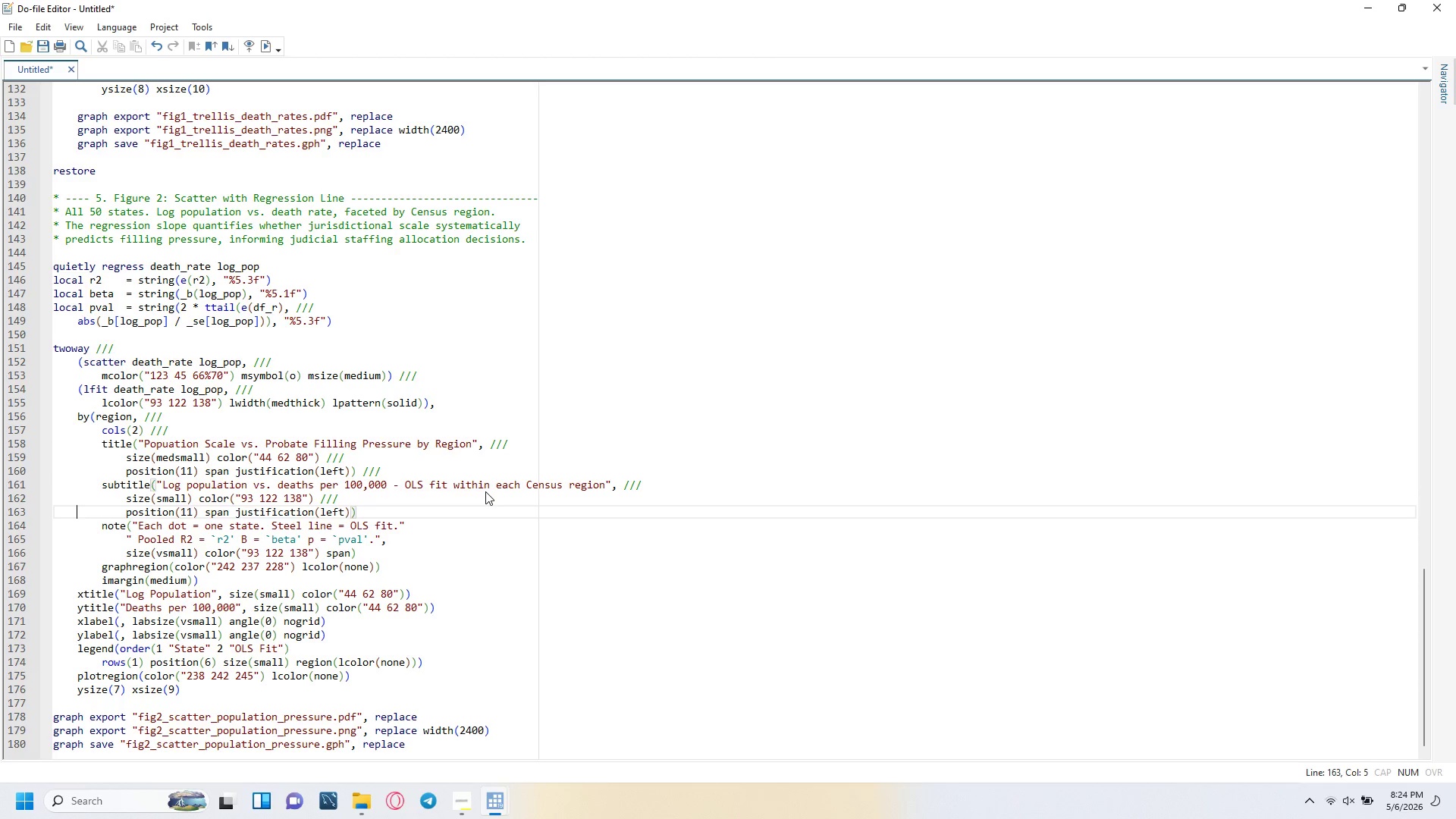 
key(ArrowRight)
 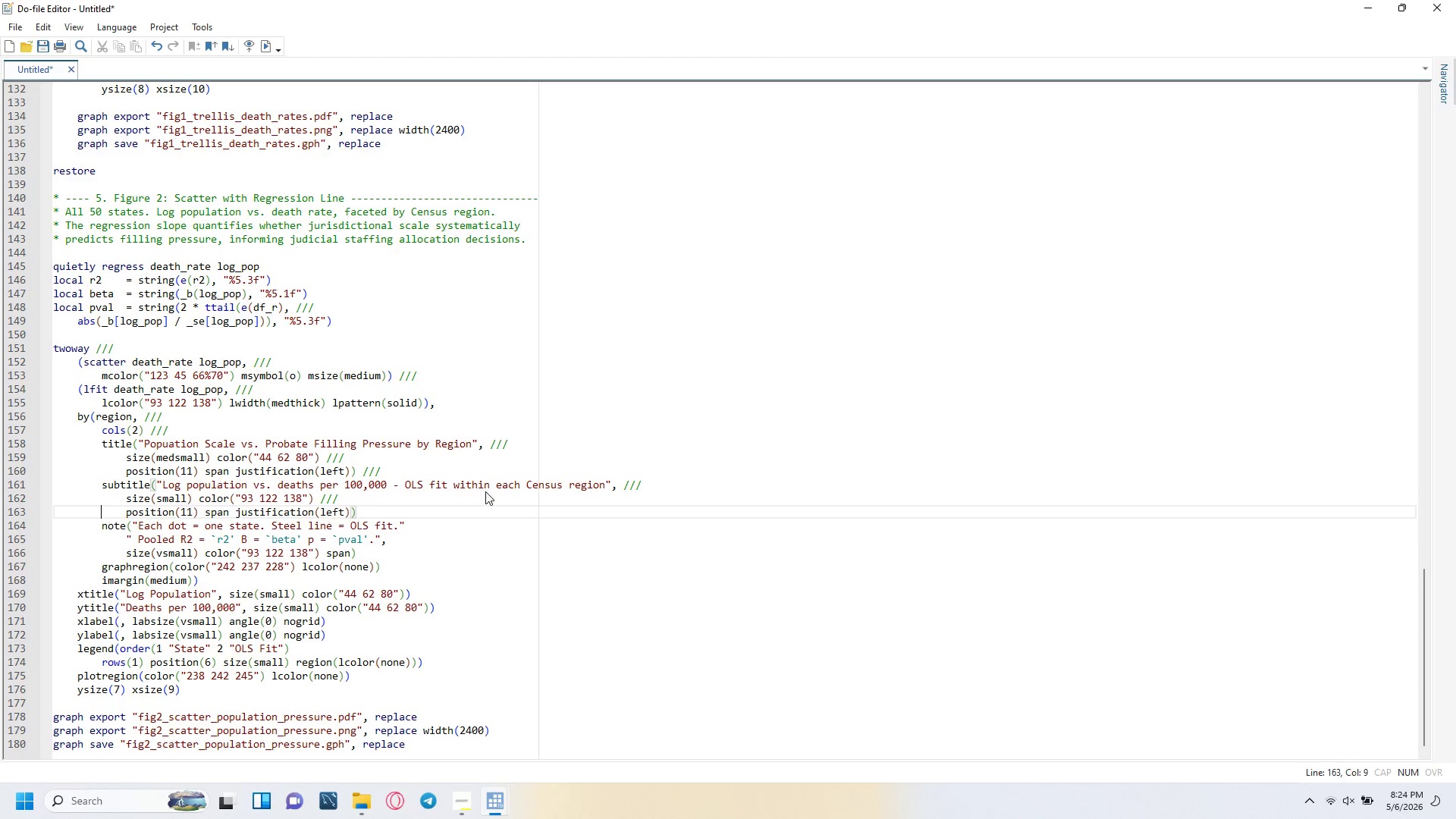 
key(ArrowRight)
 